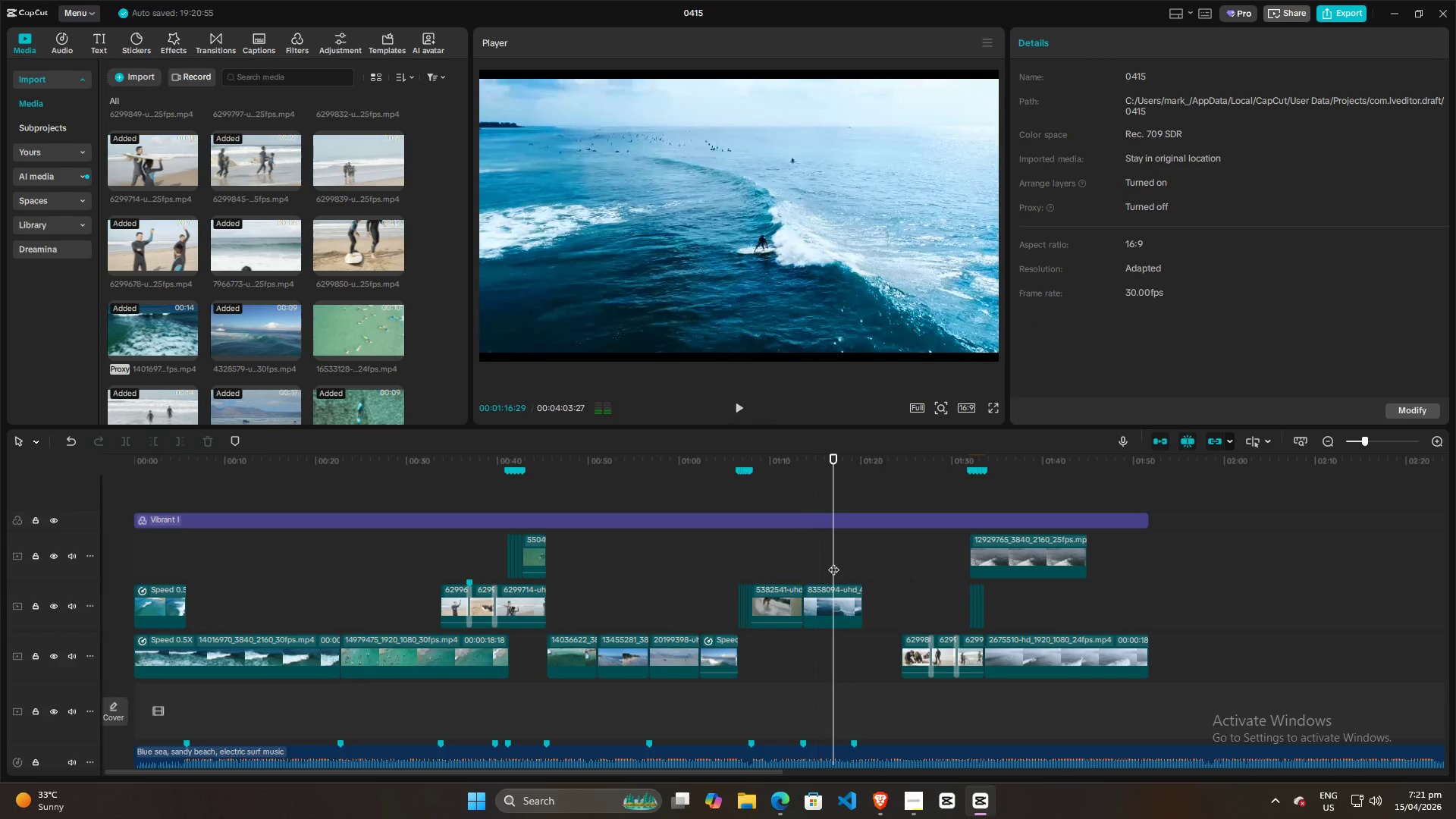 
key(Space)
 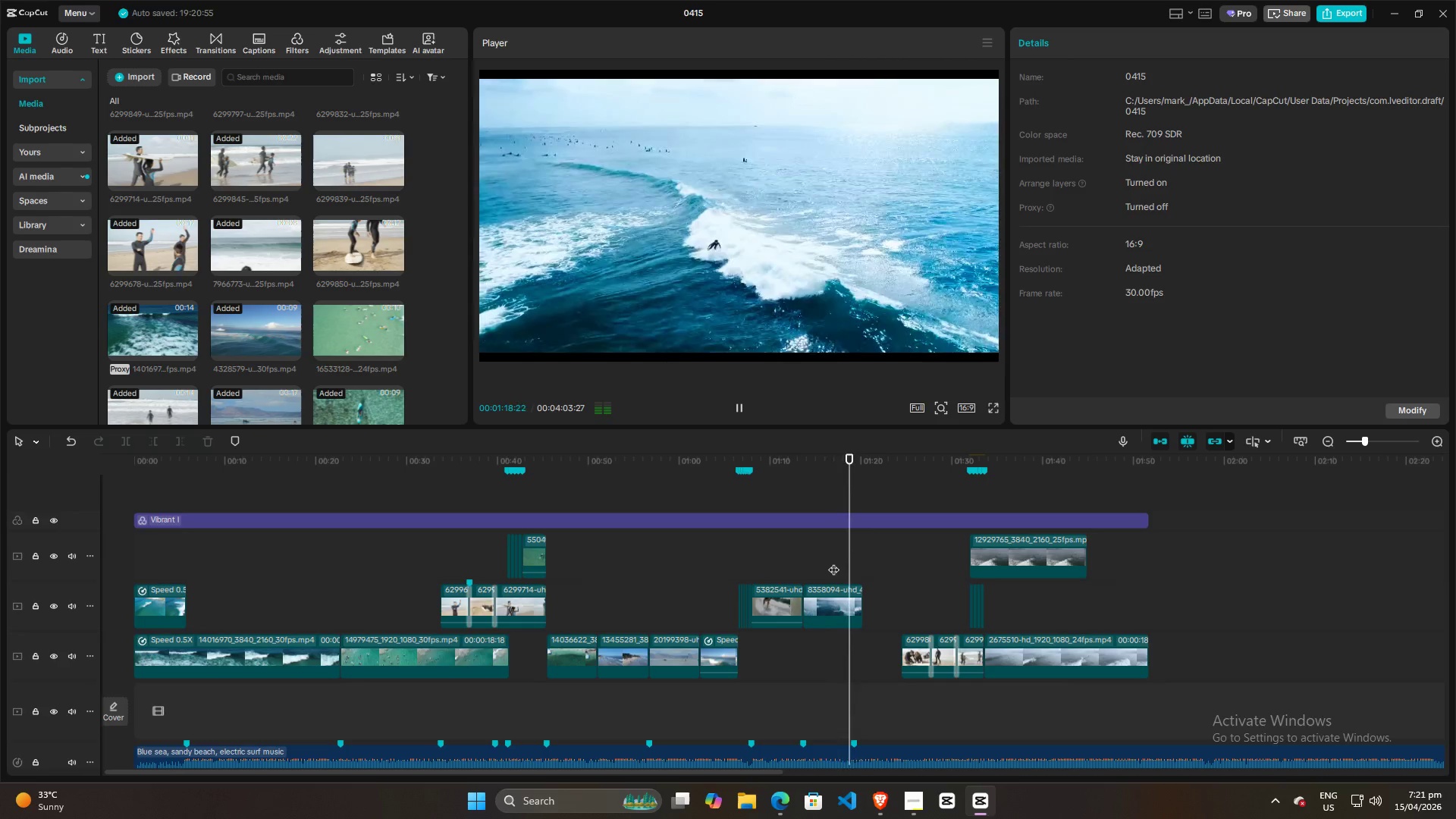 
key(Space)
 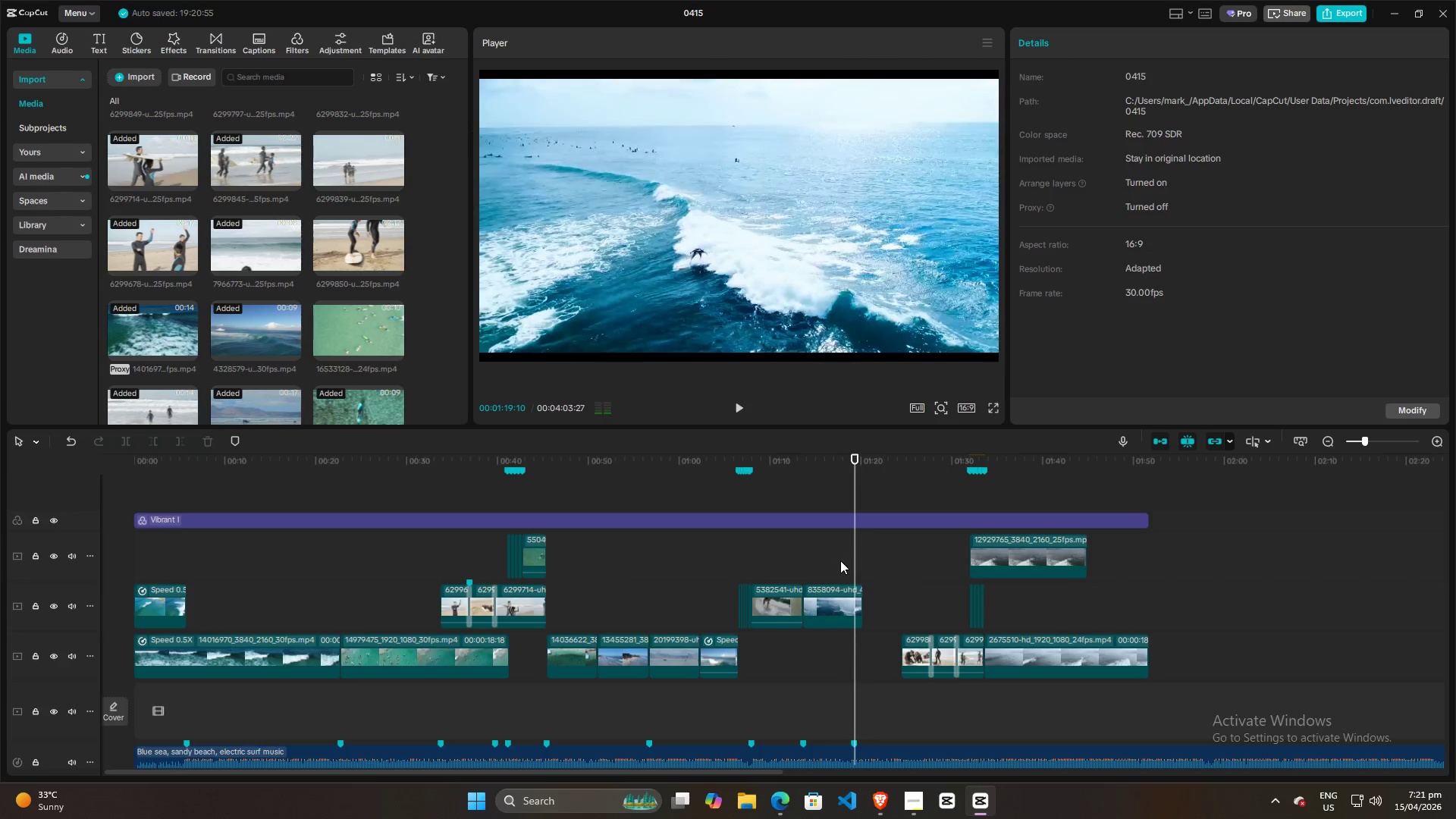 
left_click([840, 560])
 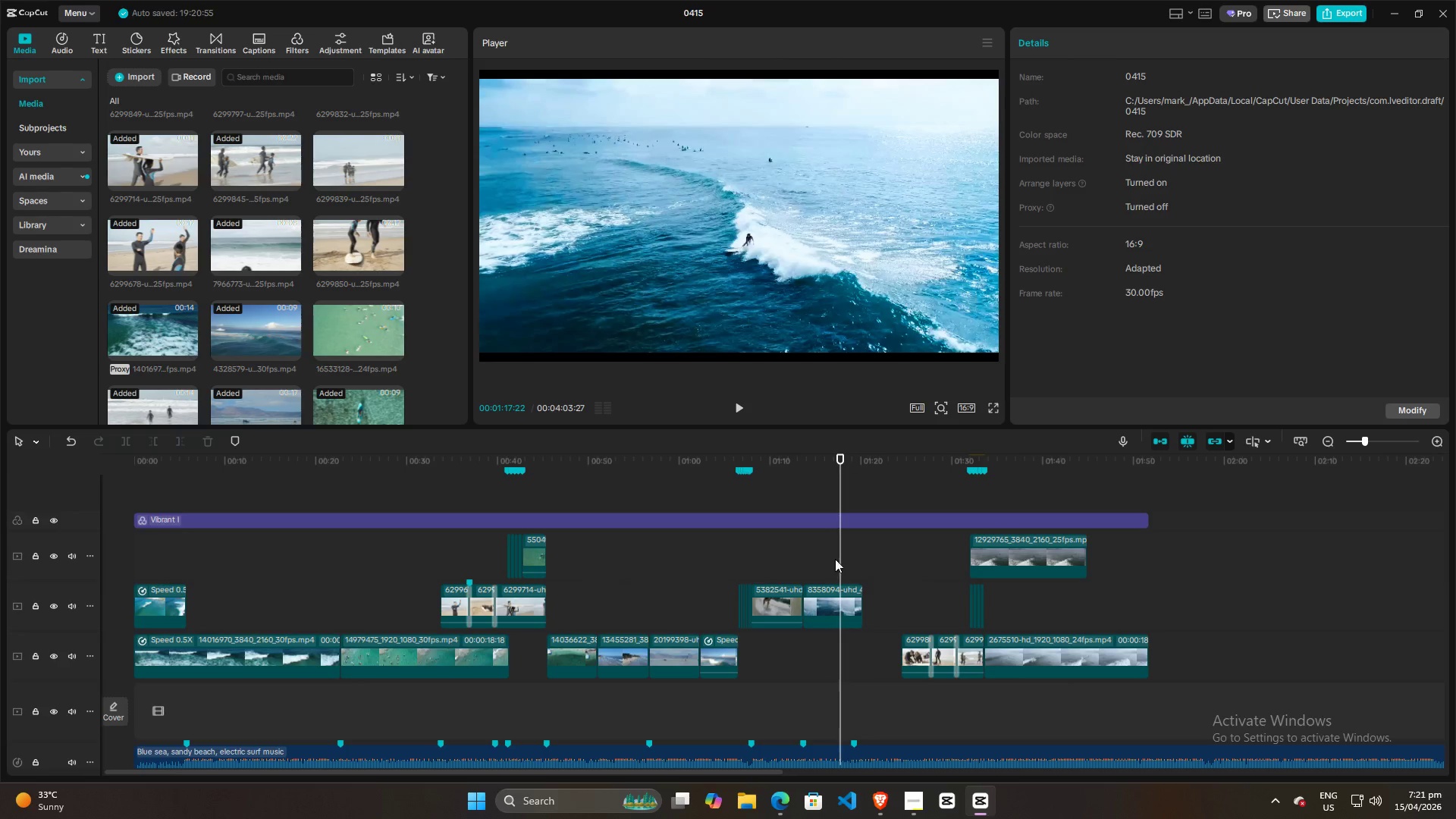 
left_click([831, 554])
 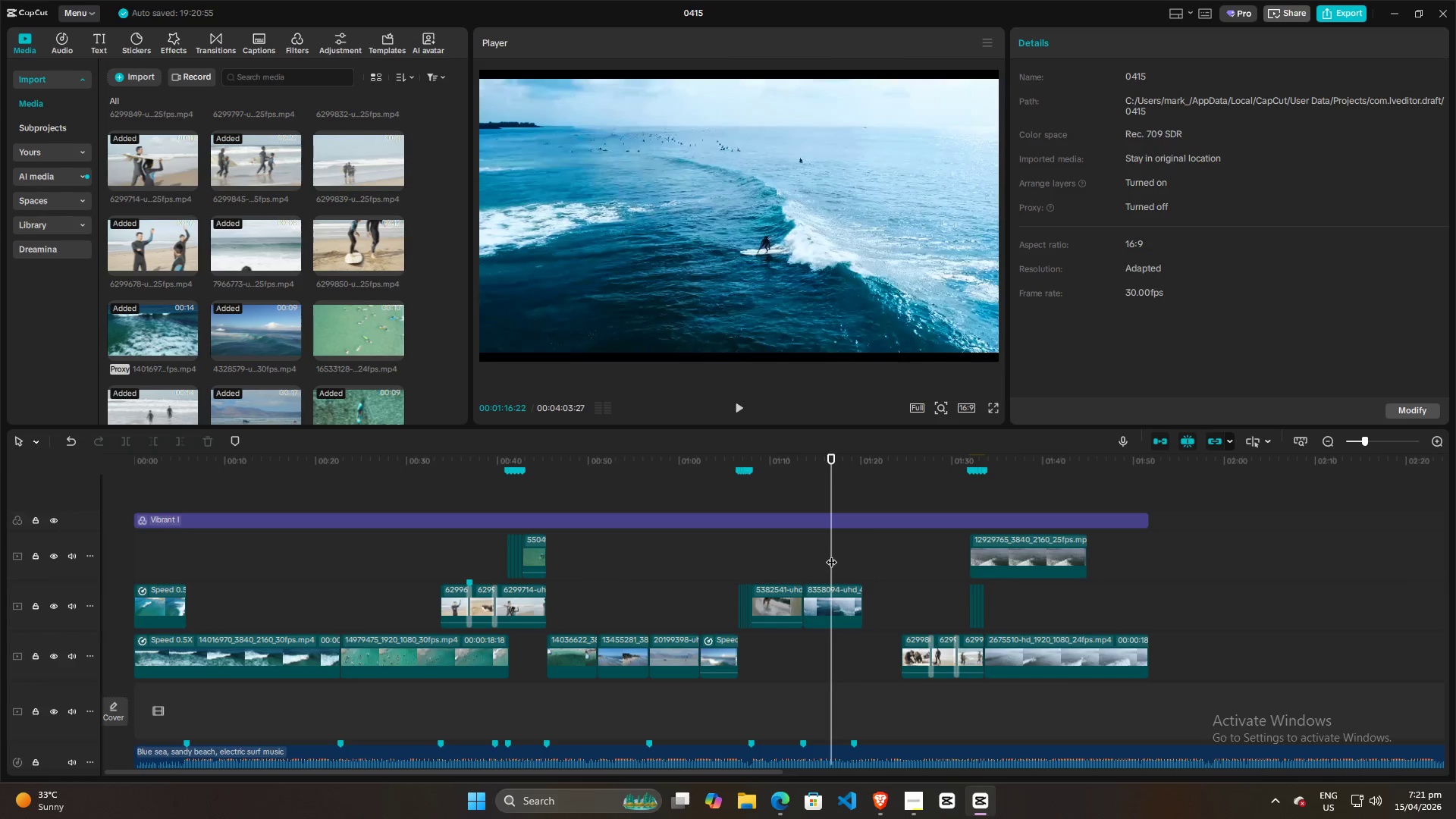 
key(Space)
 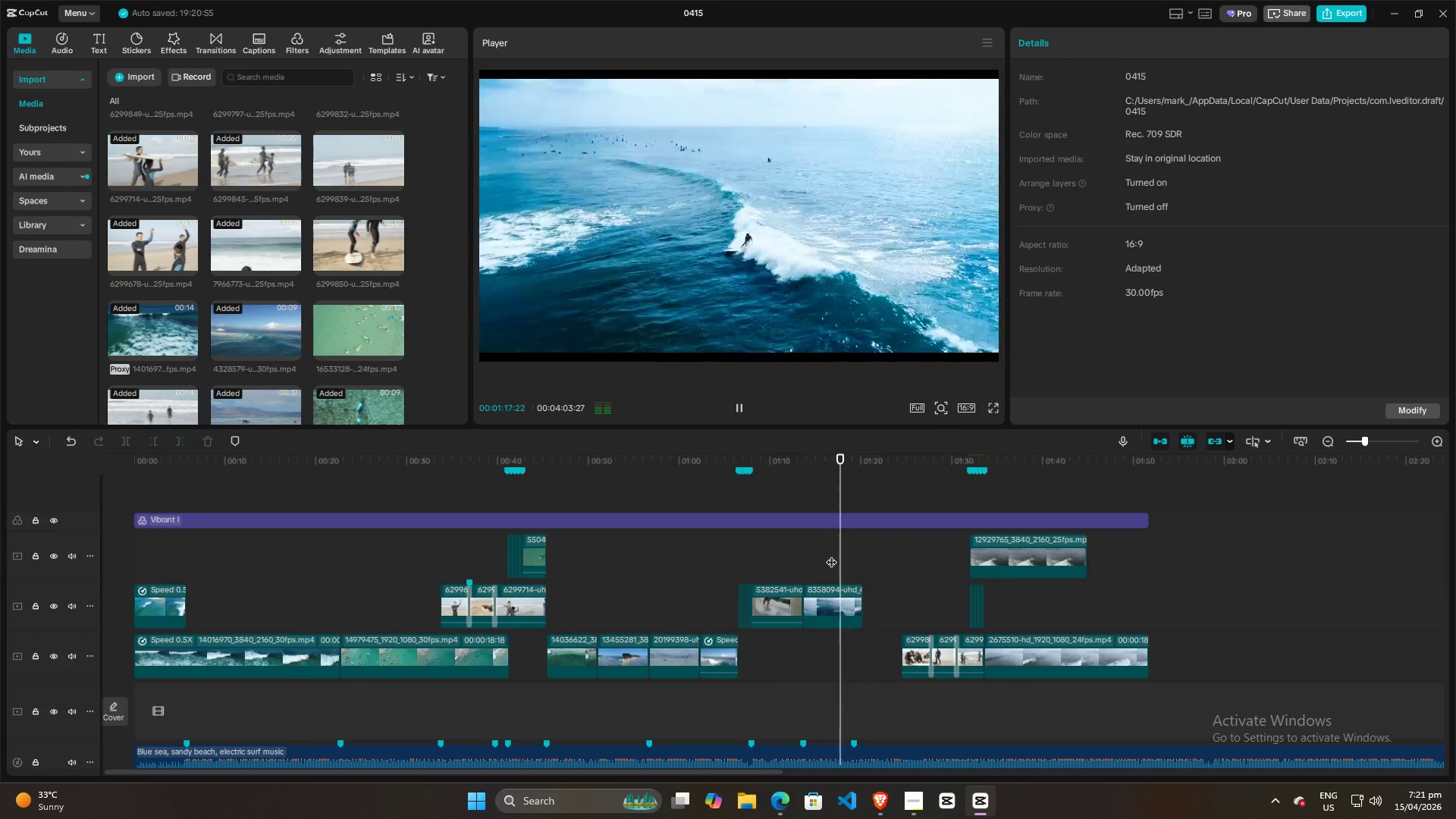 
key(Space)
 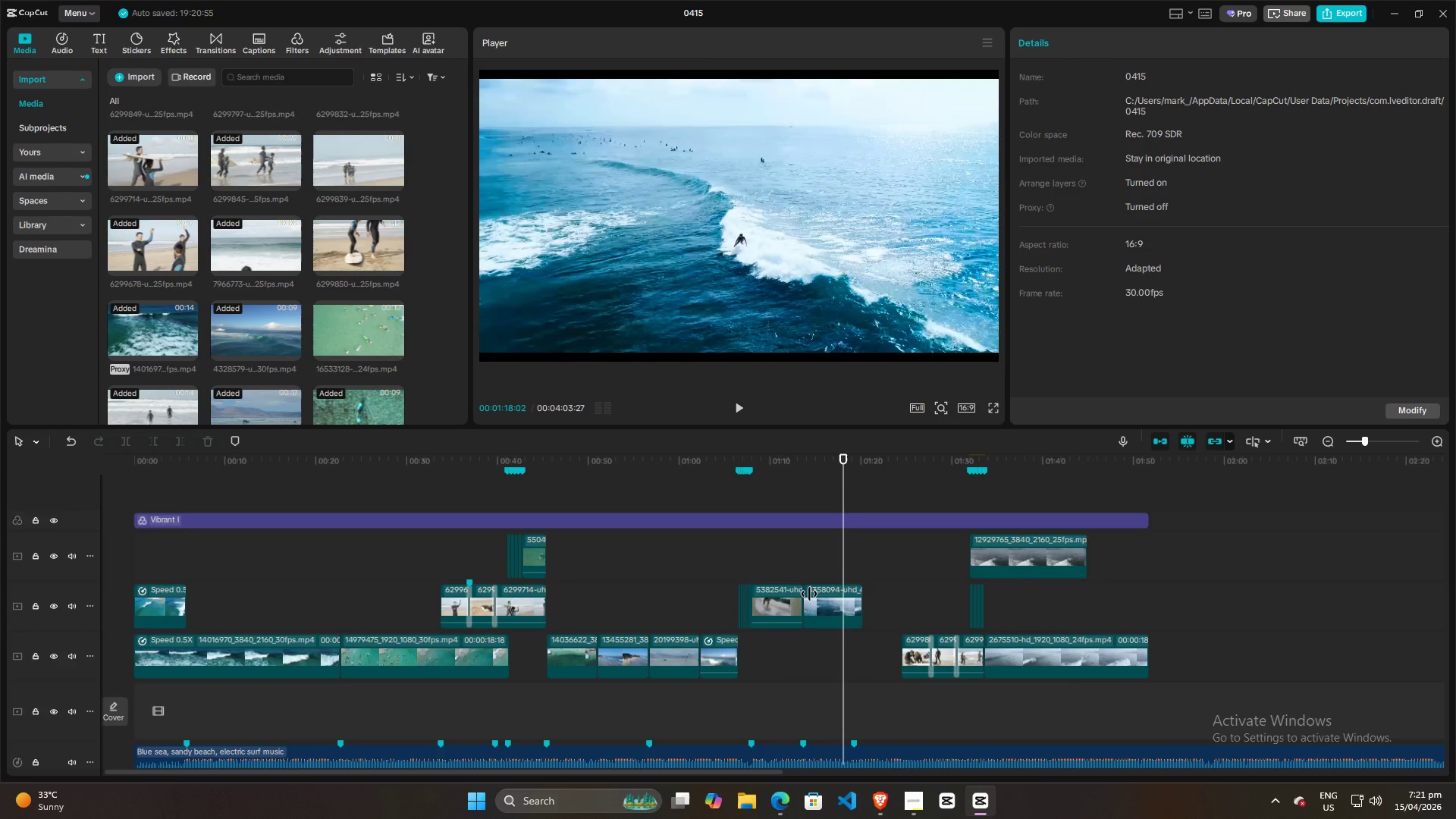 
left_click_drag(start_coordinate=[809, 594], to_coordinate=[825, 594])
 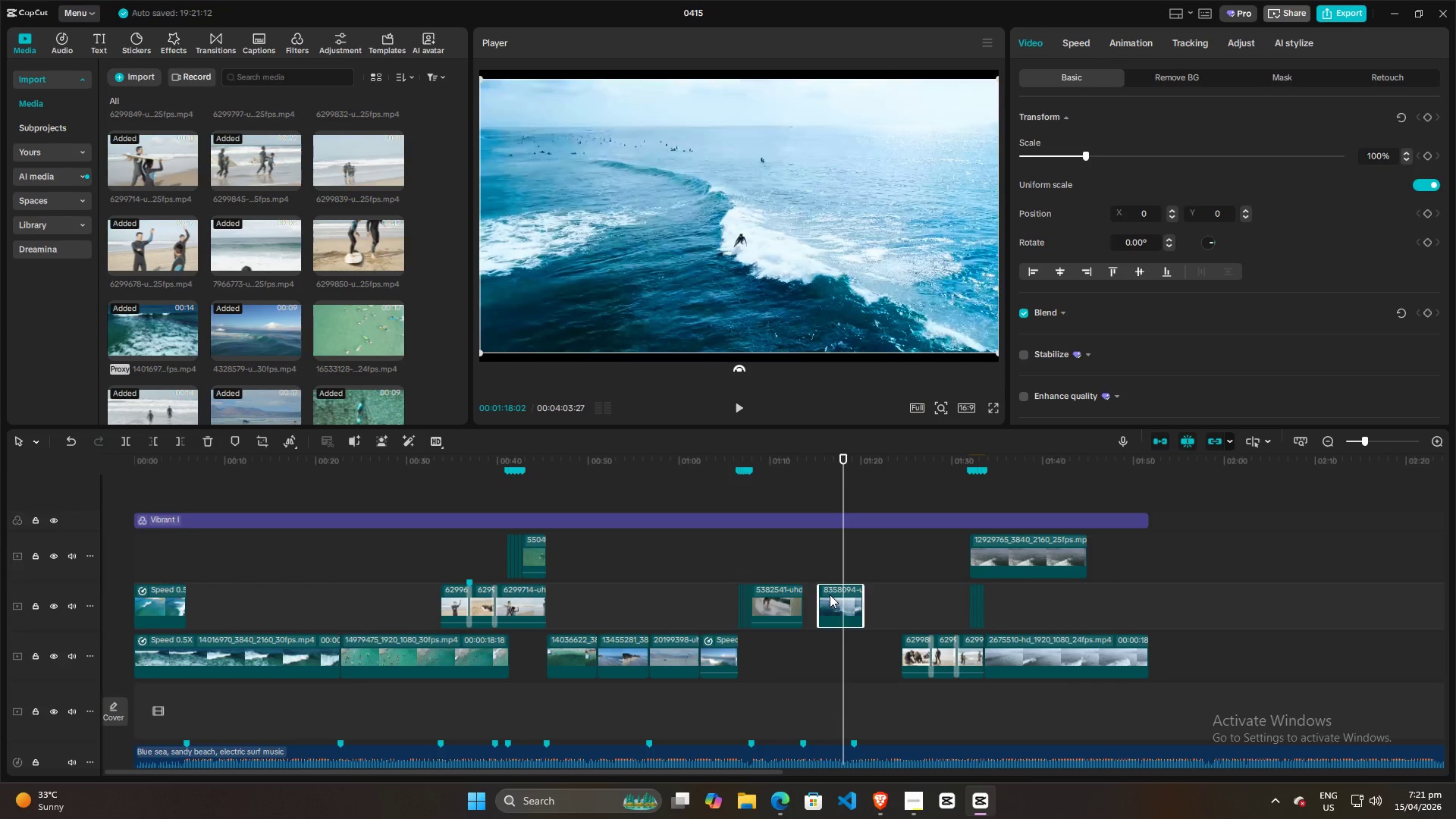 
left_click_drag(start_coordinate=[829, 594], to_coordinate=[820, 595])
 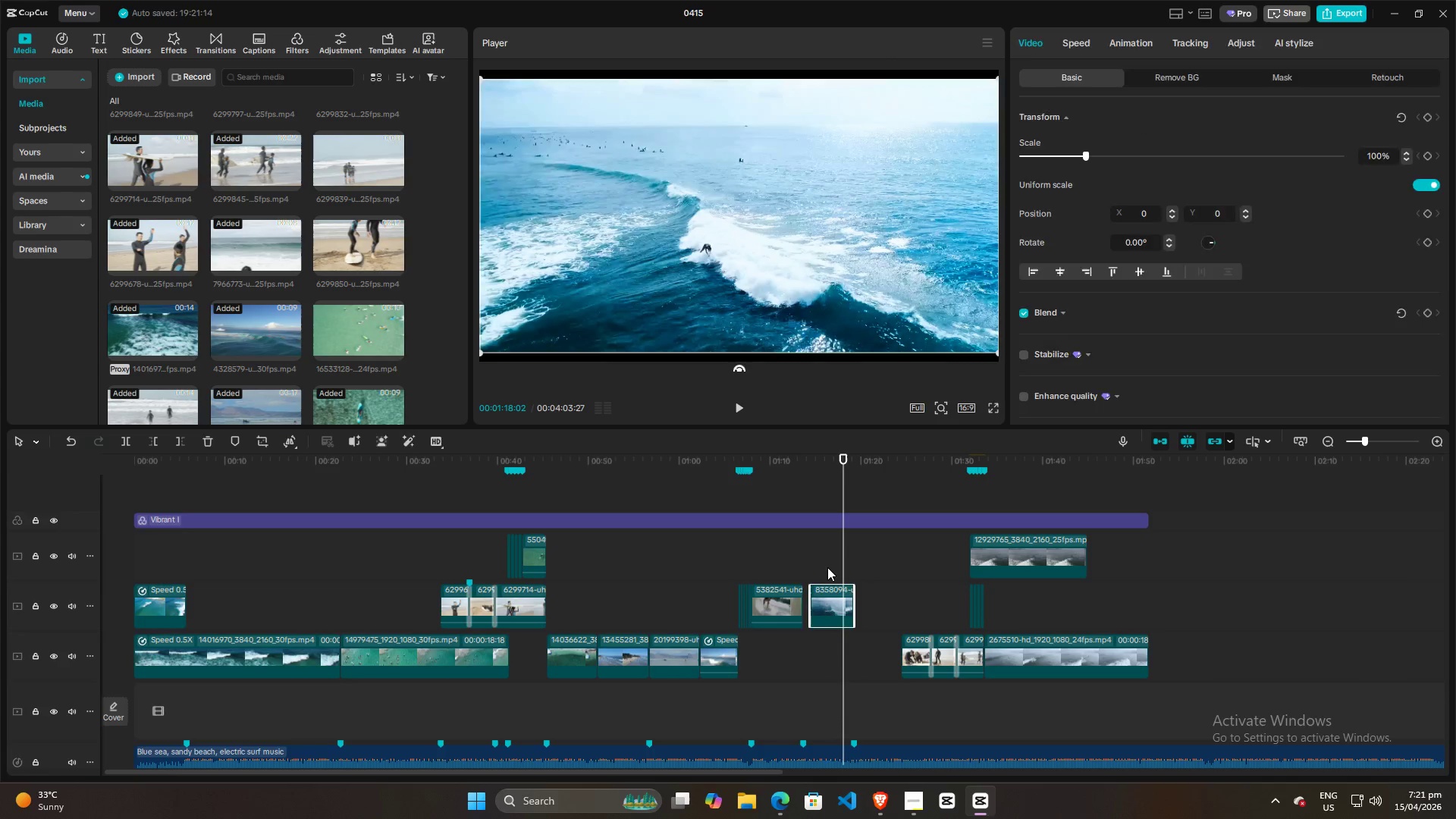 
left_click([827, 567])
 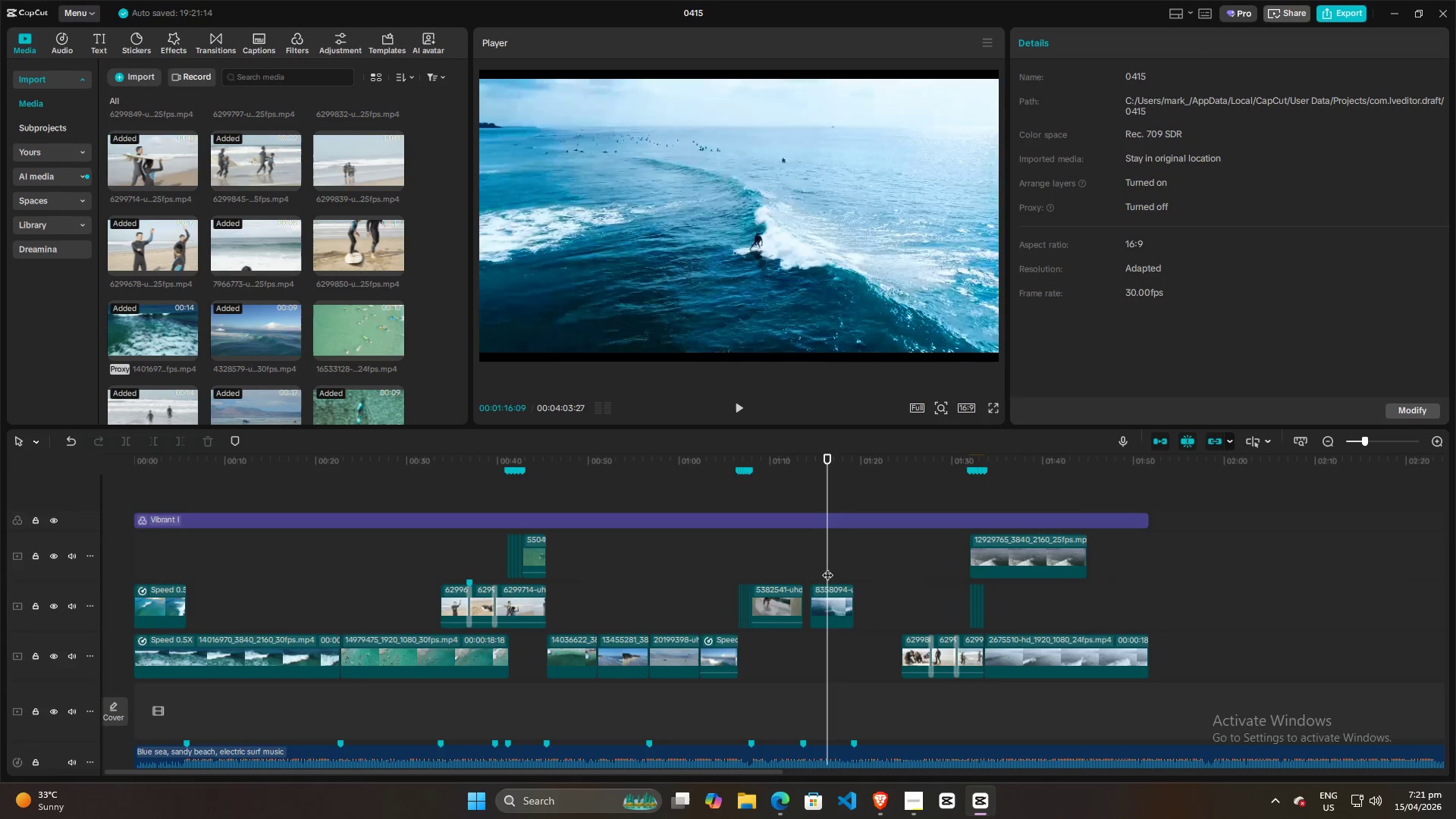 
key(Space)
 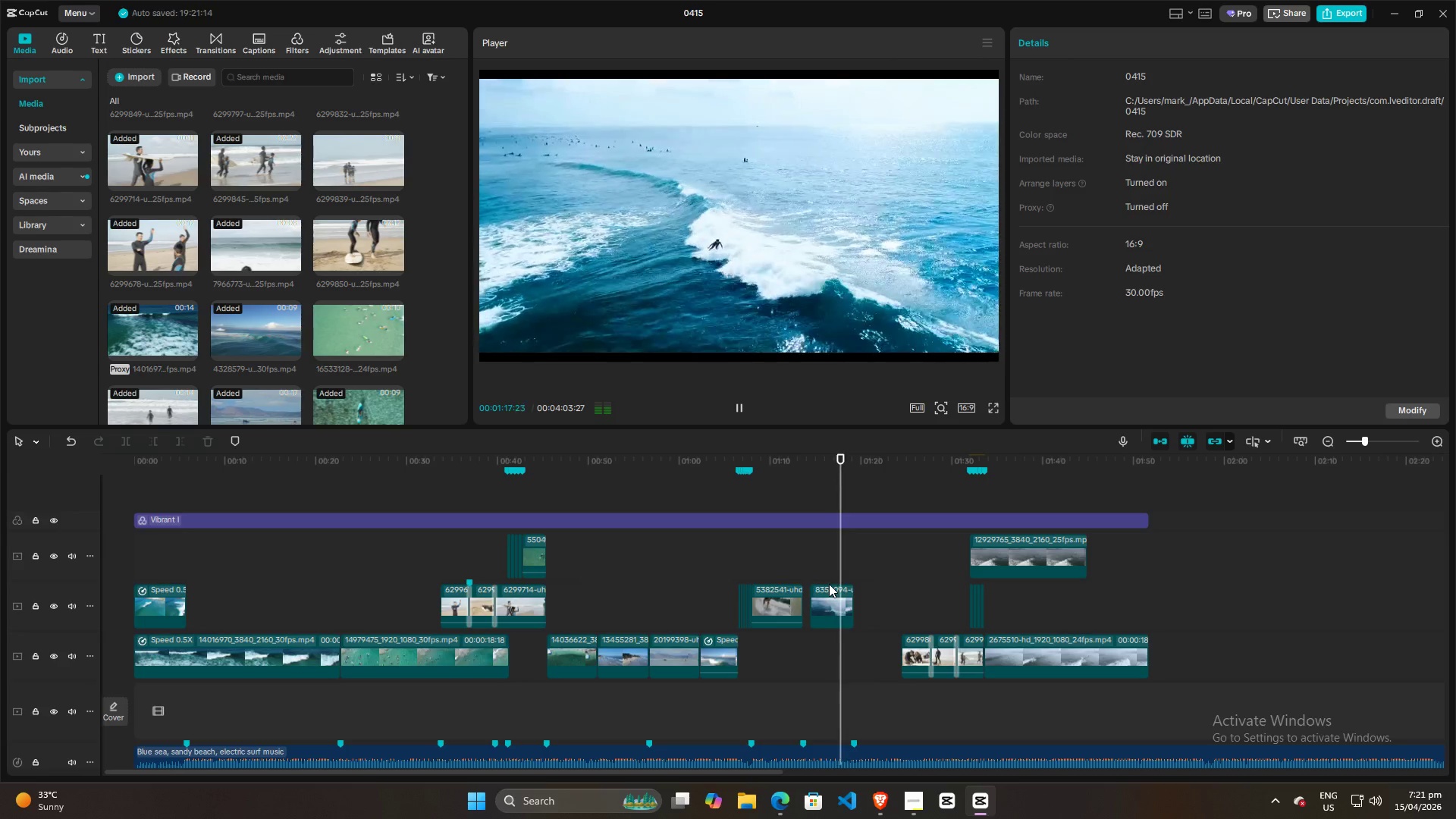 
key(Space)
 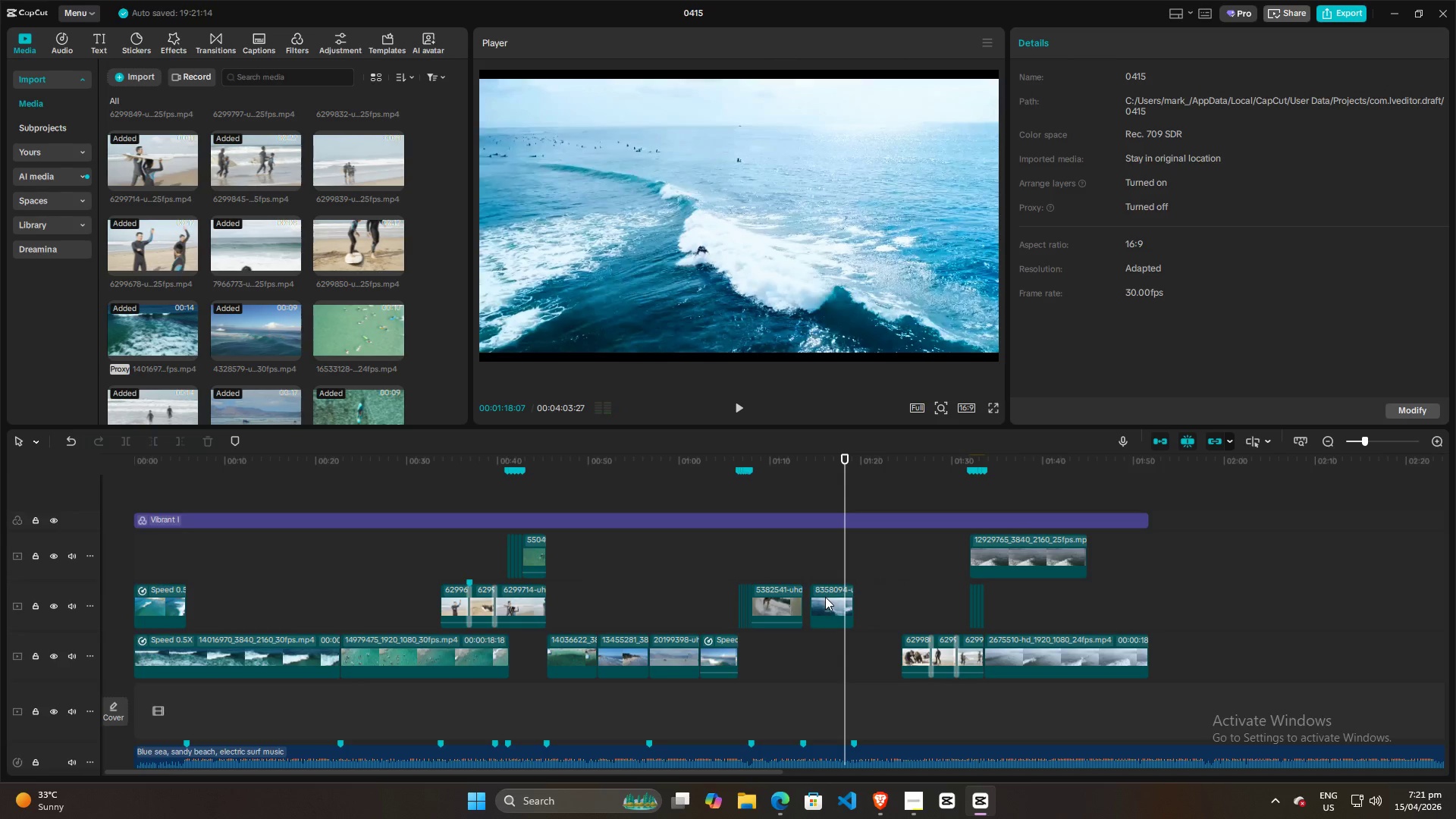 
left_click_drag(start_coordinate=[825, 597], to_coordinate=[817, 604])
 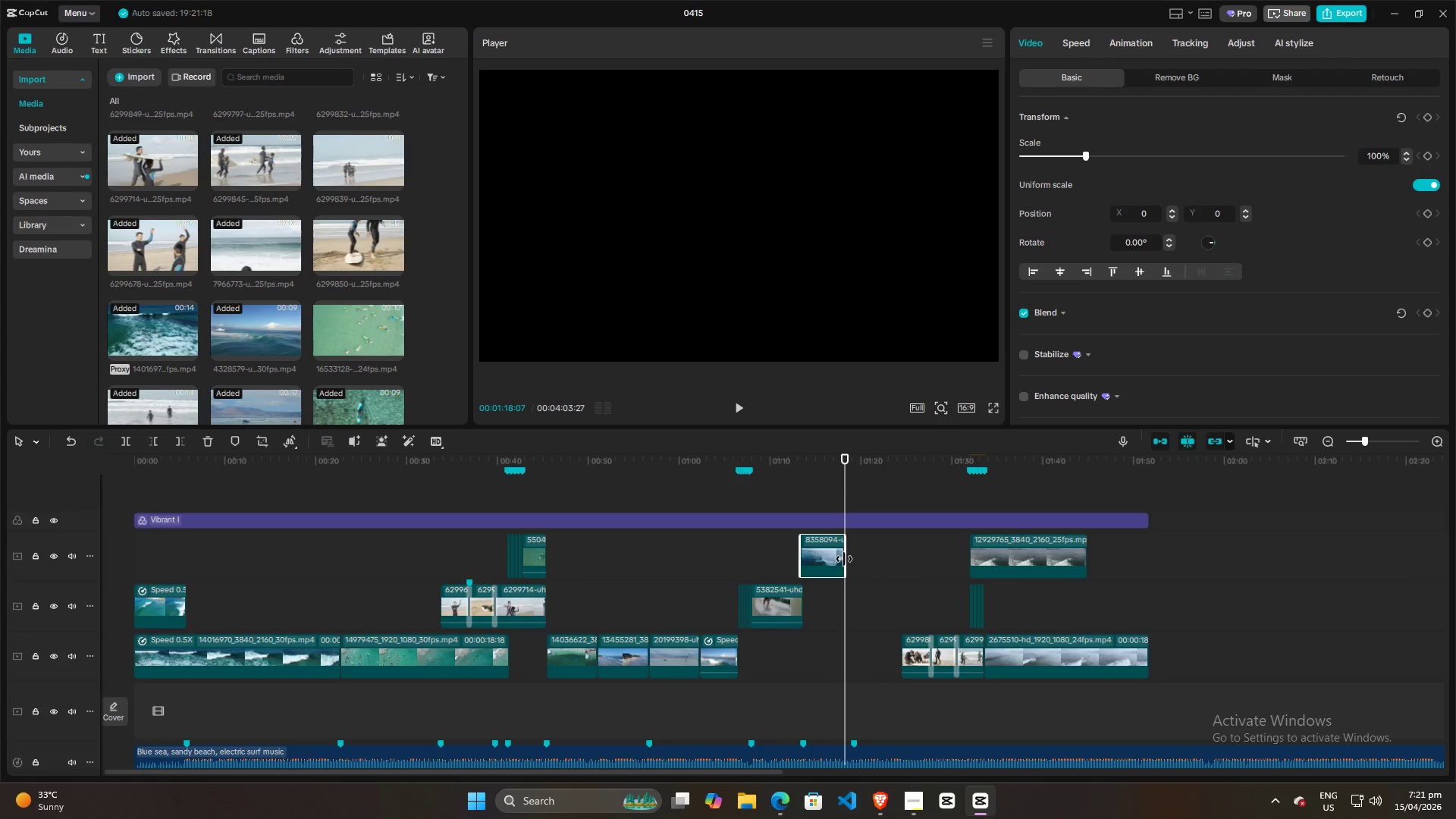 
left_click_drag(start_coordinate=[844, 559], to_coordinate=[852, 560])
 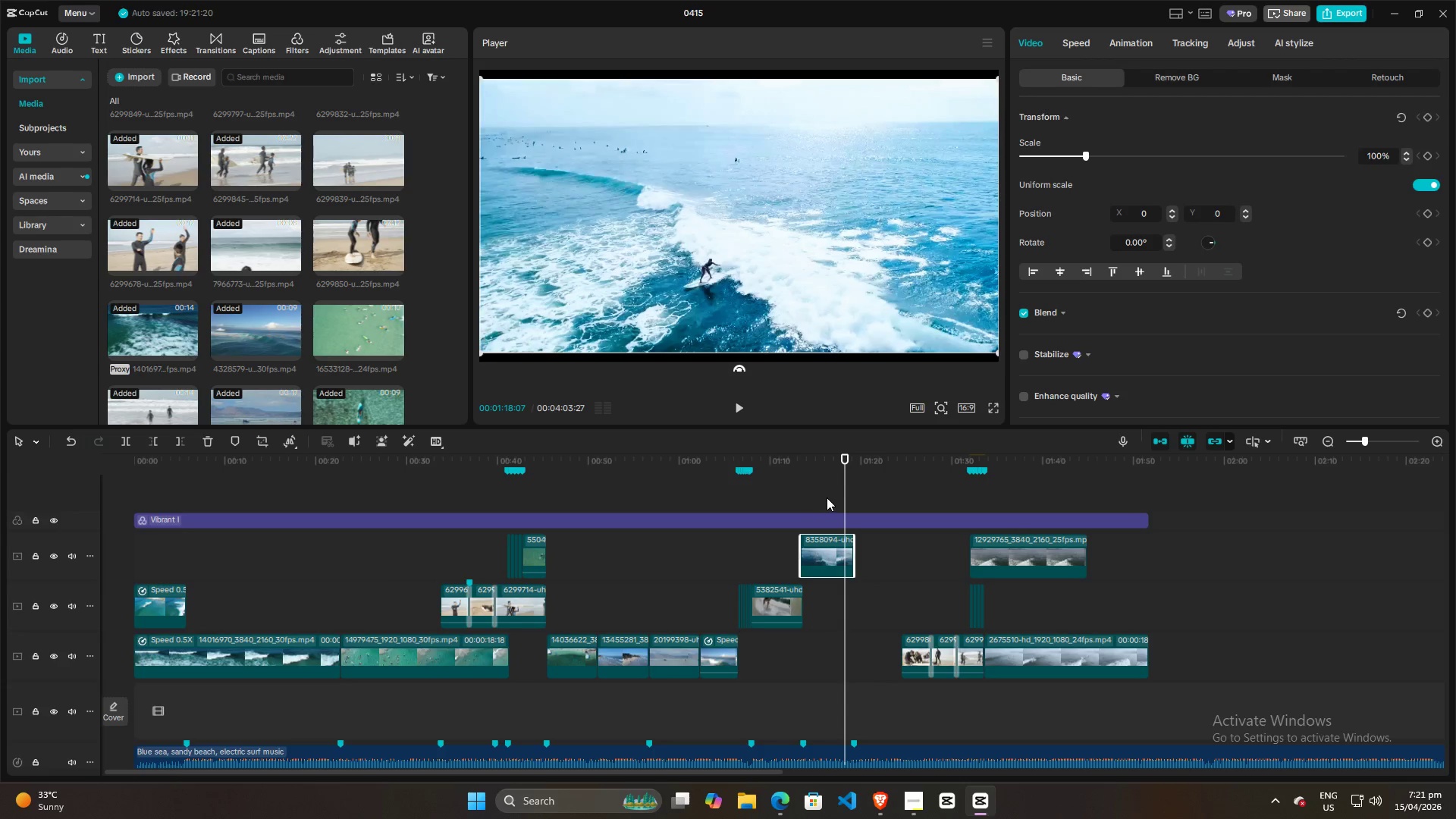 
left_click([830, 494])
 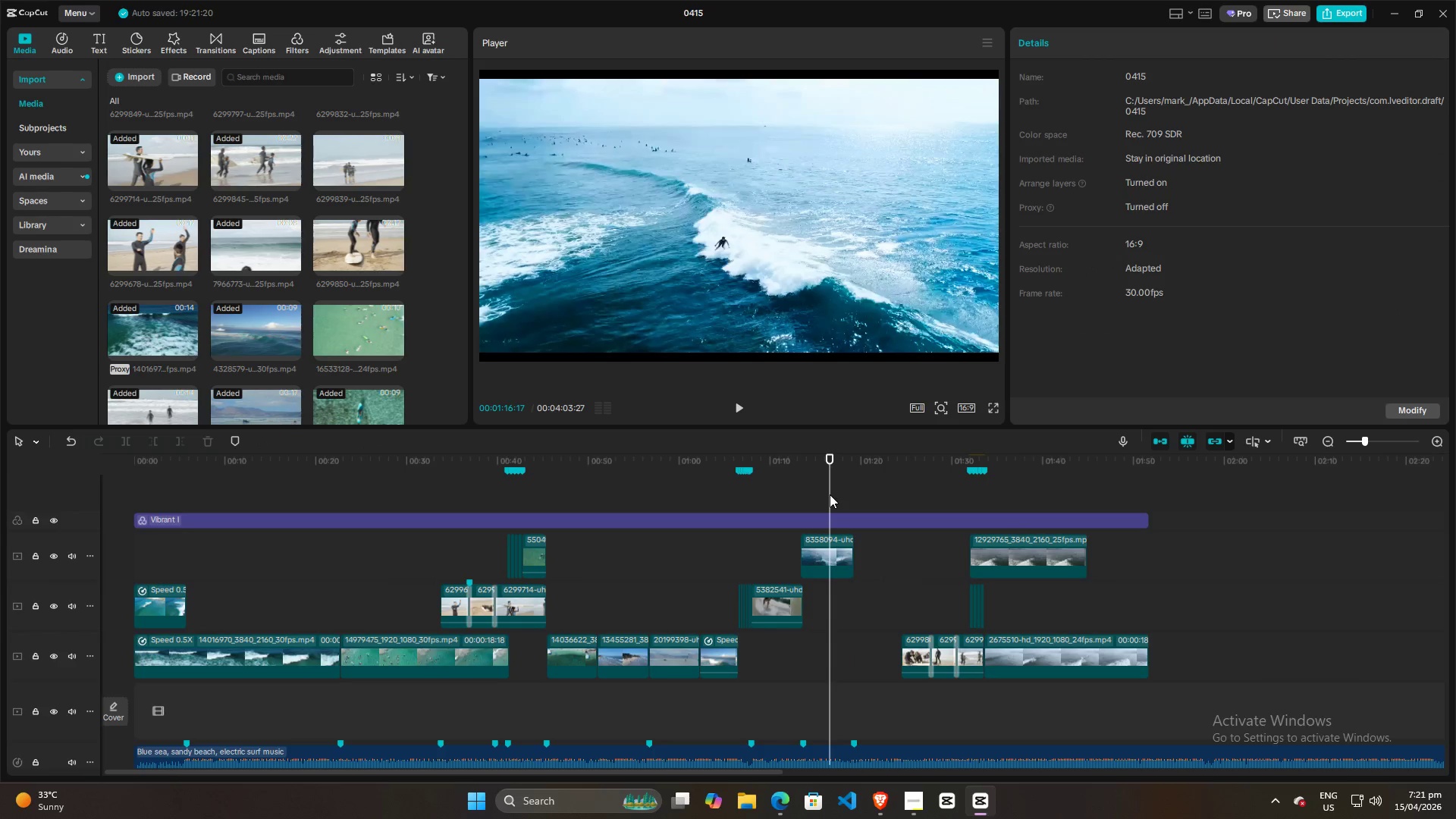 
key(Space)
 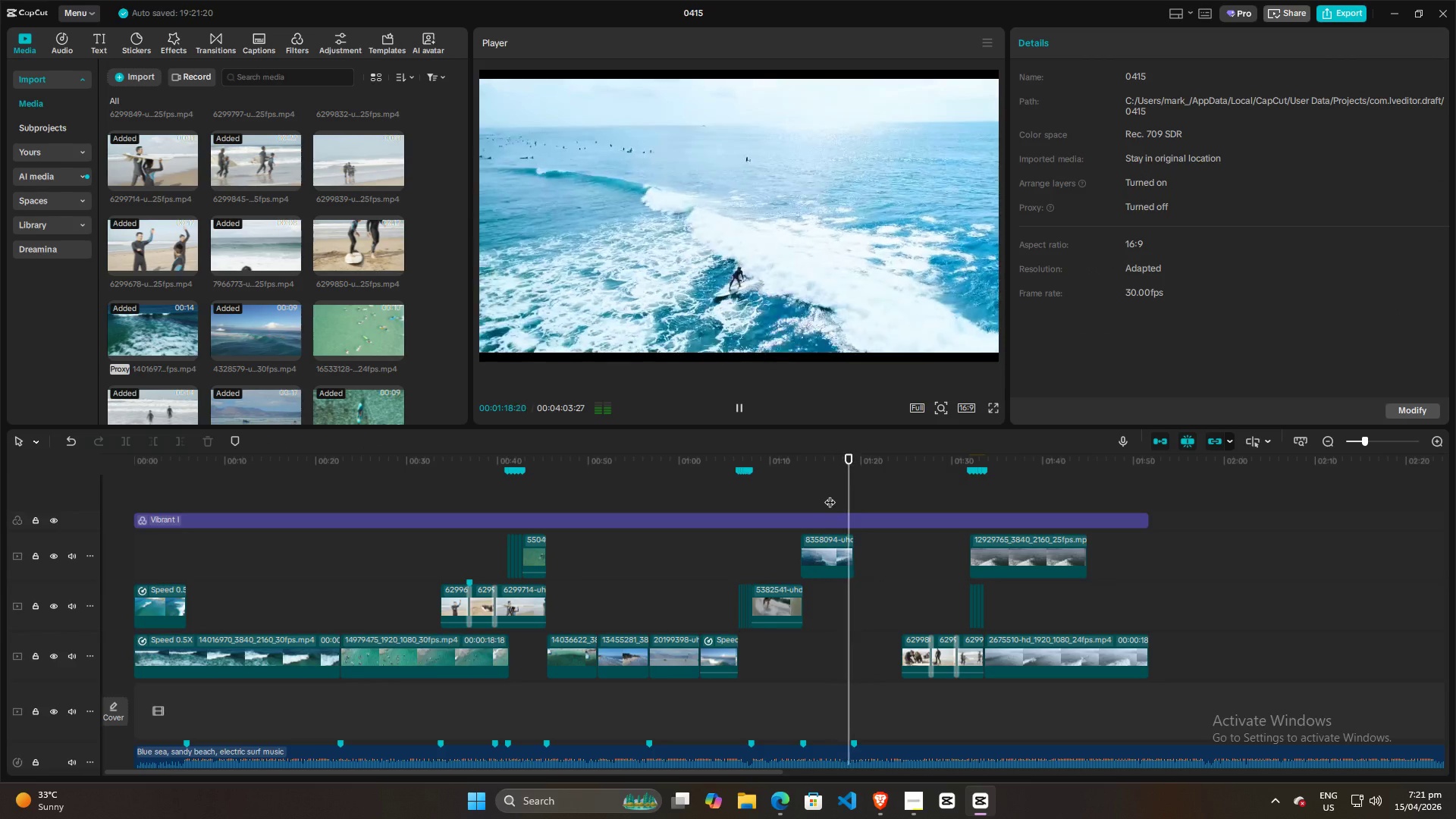 
key(Space)
 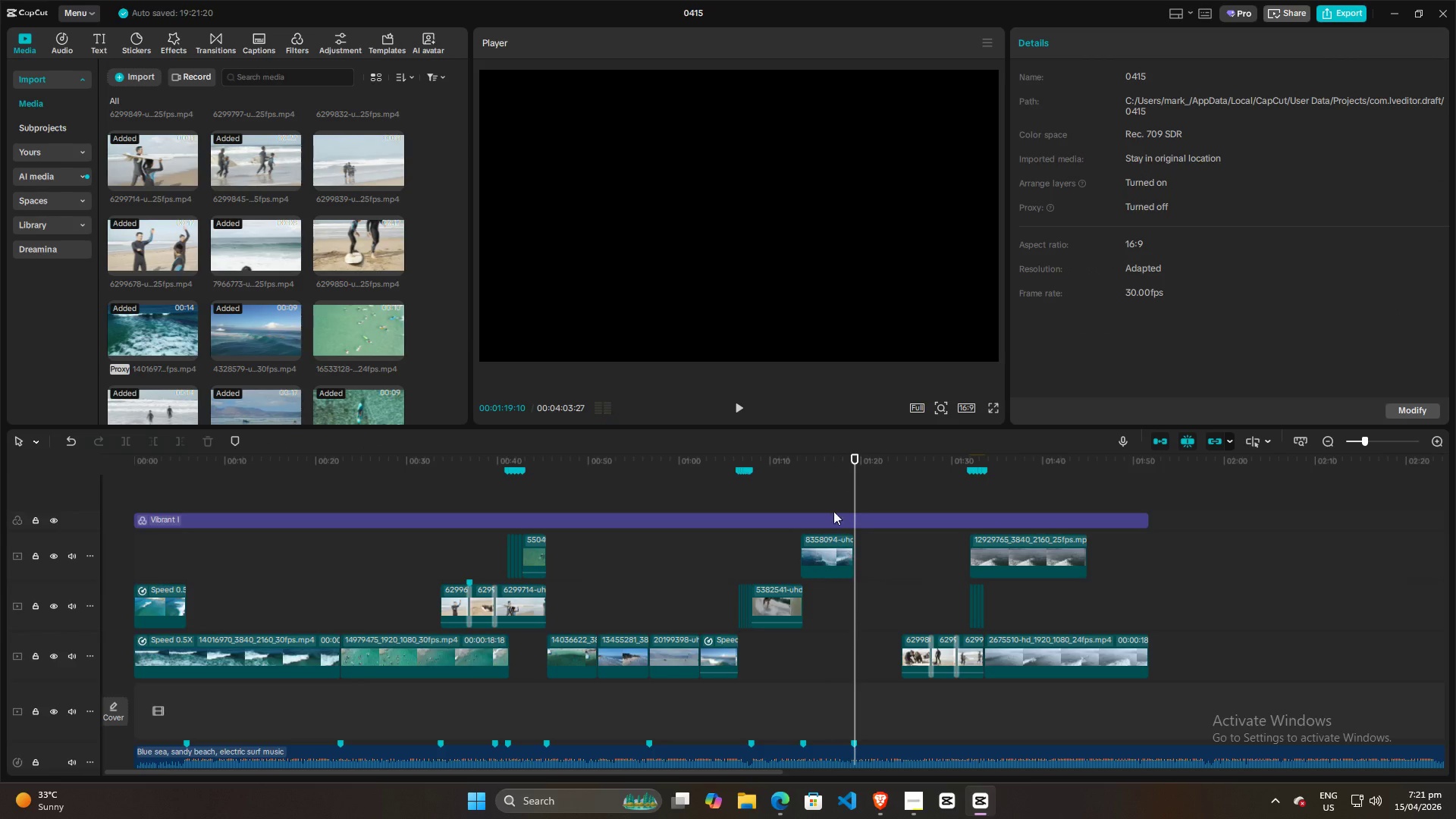 
left_click([827, 494])
 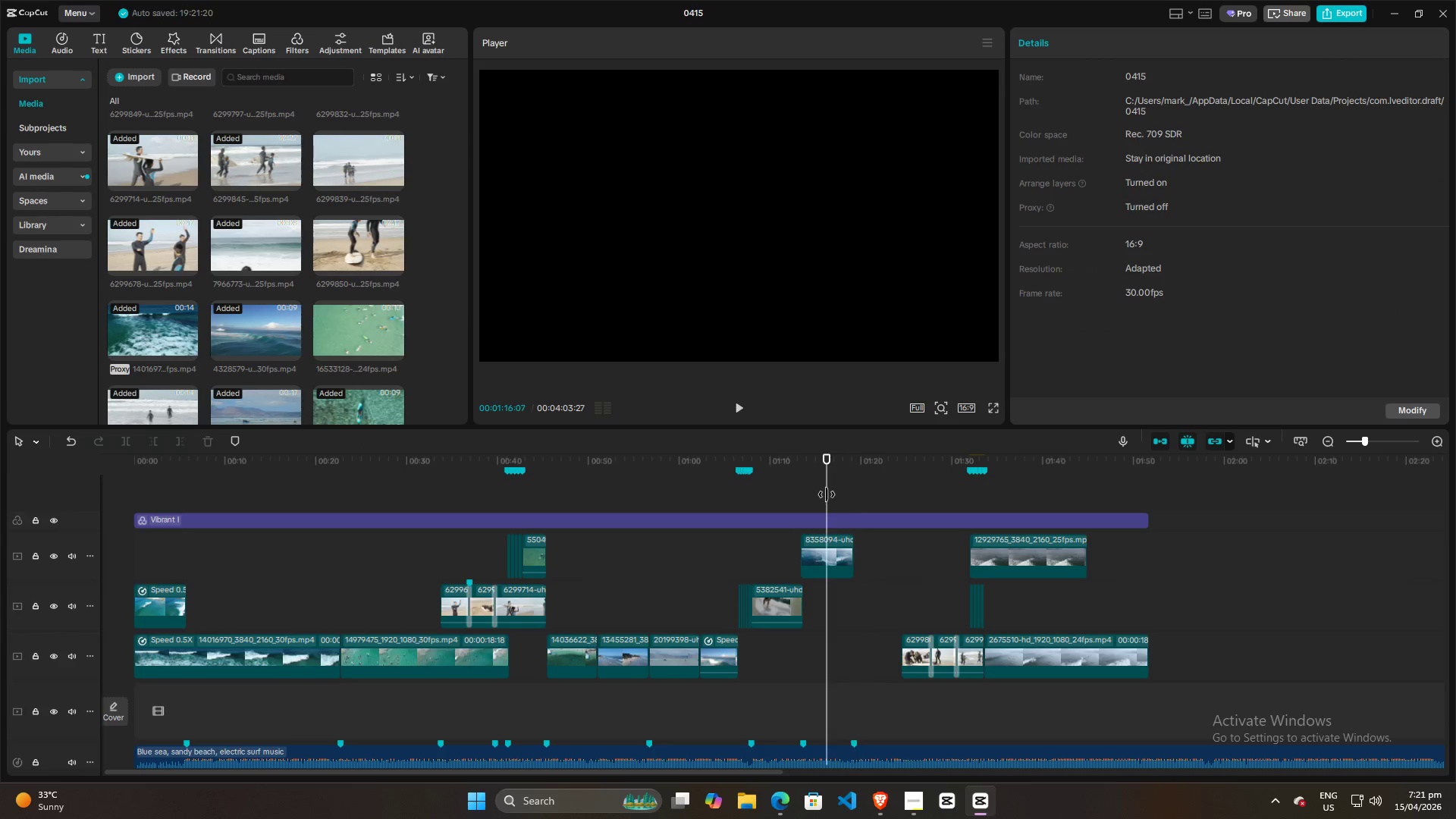 
key(Space)
 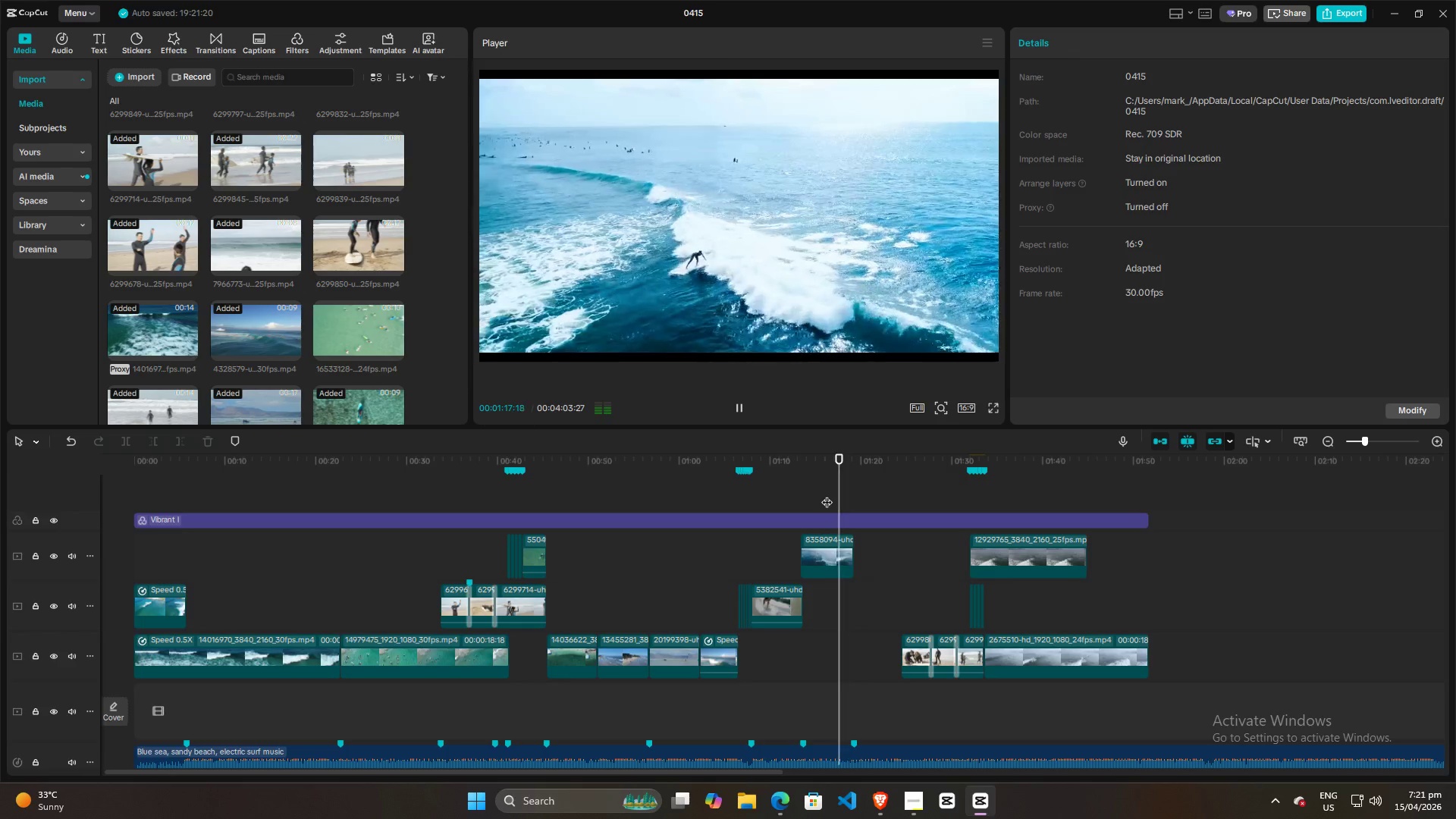 
key(Space)
 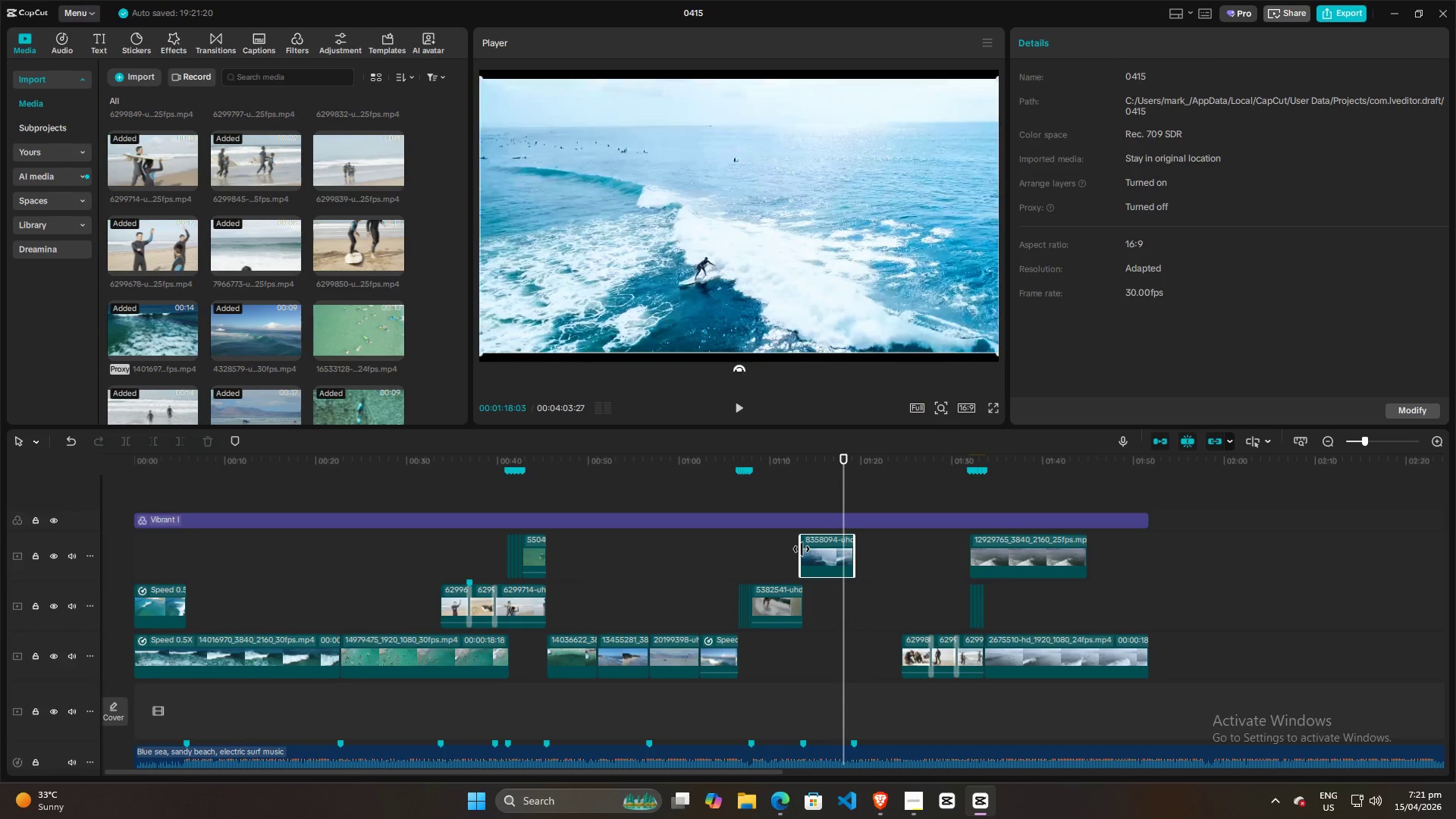 
left_click_drag(start_coordinate=[802, 549], to_coordinate=[808, 549])
 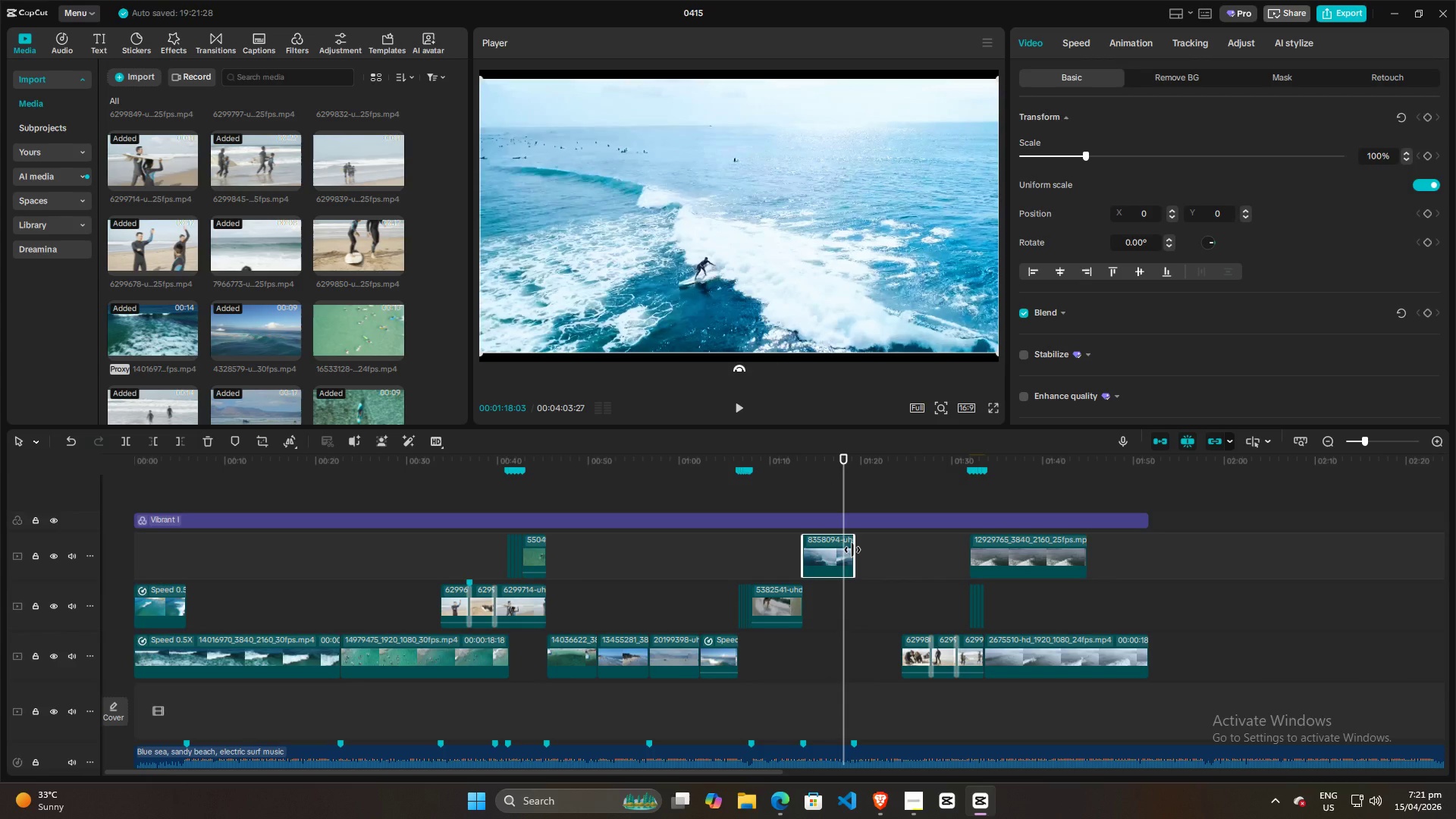 
left_click_drag(start_coordinate=[852, 550], to_coordinate=[857, 551])
 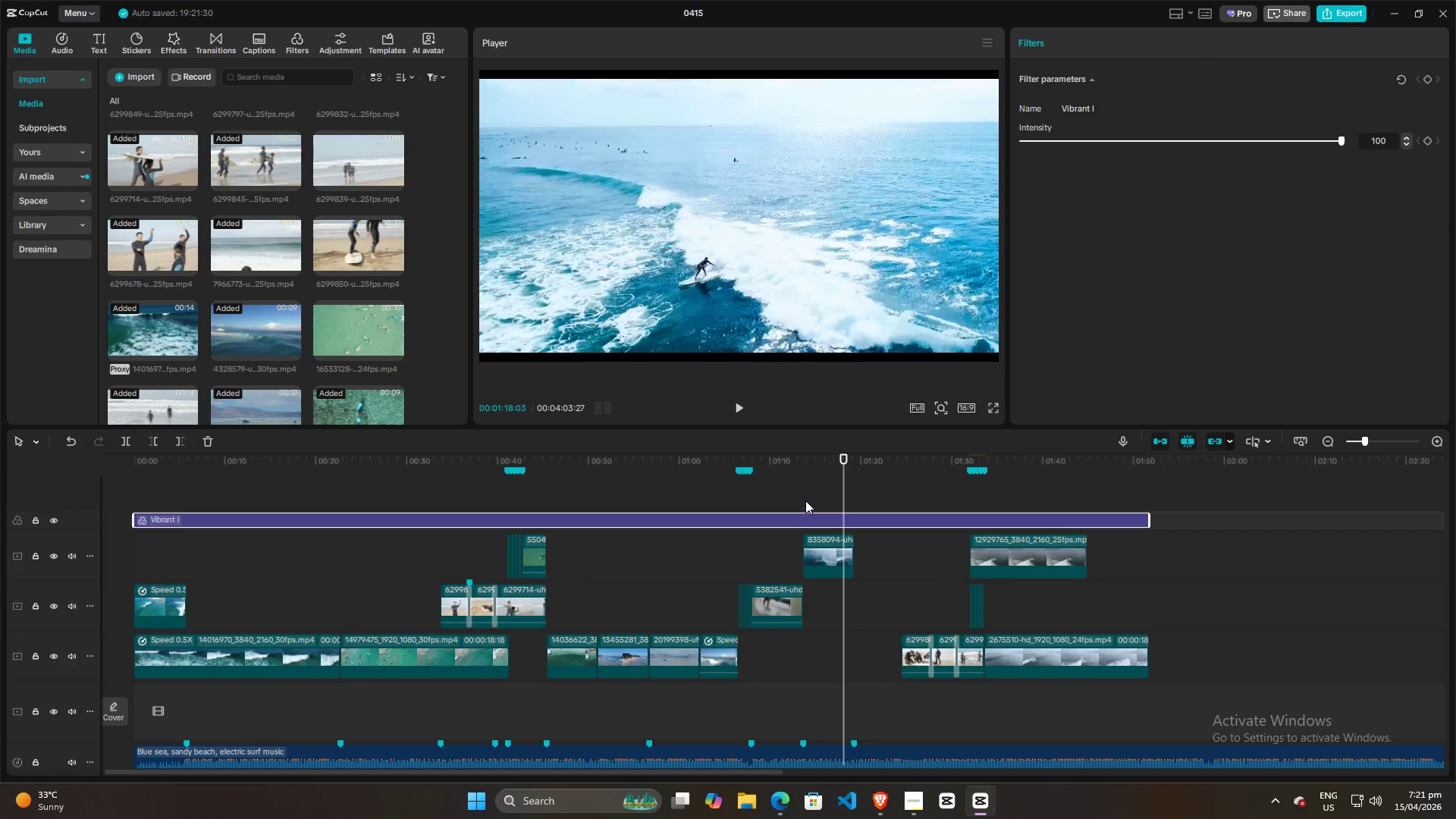 
double_click([800, 497])
 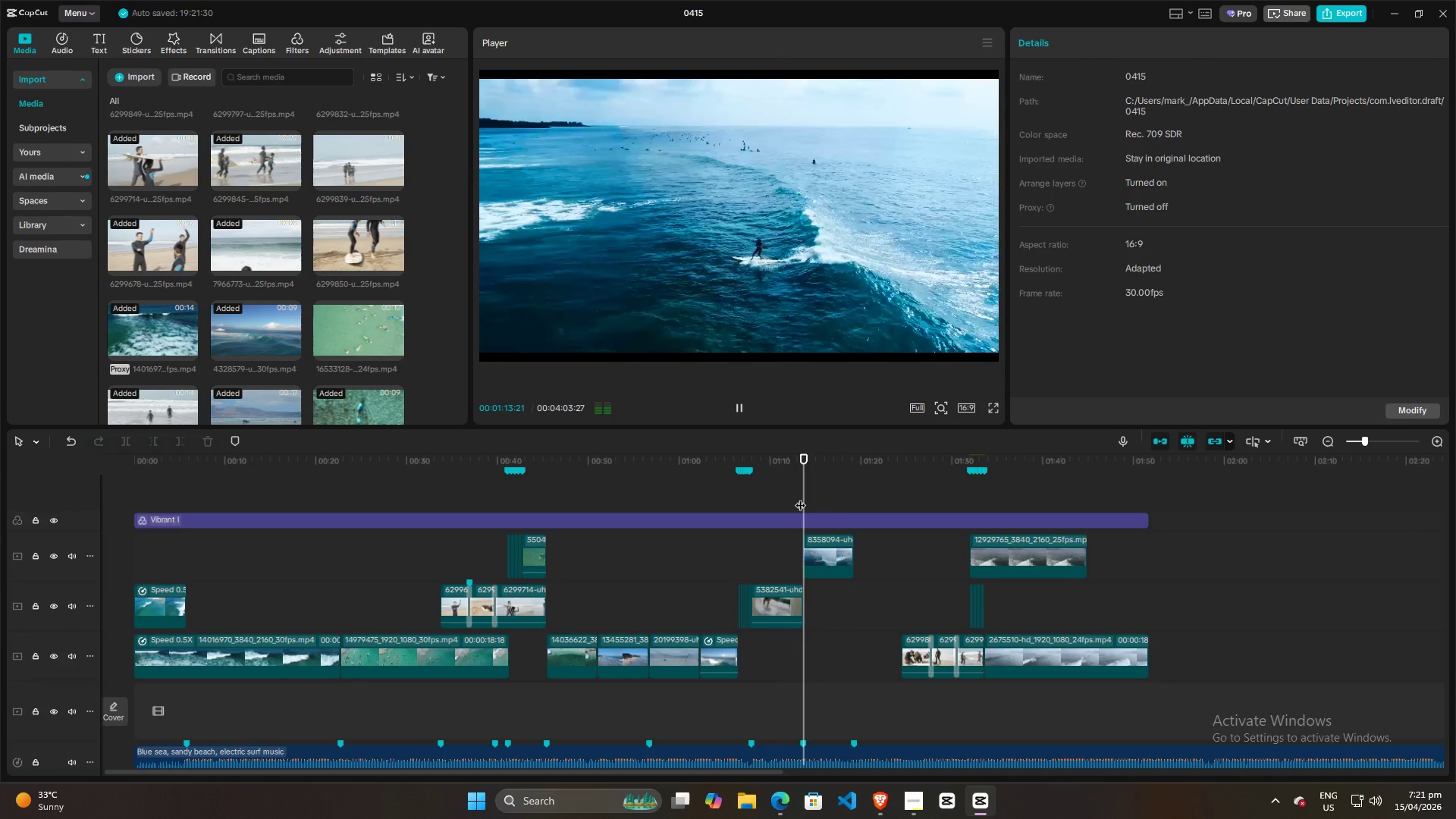 
key(Space)
 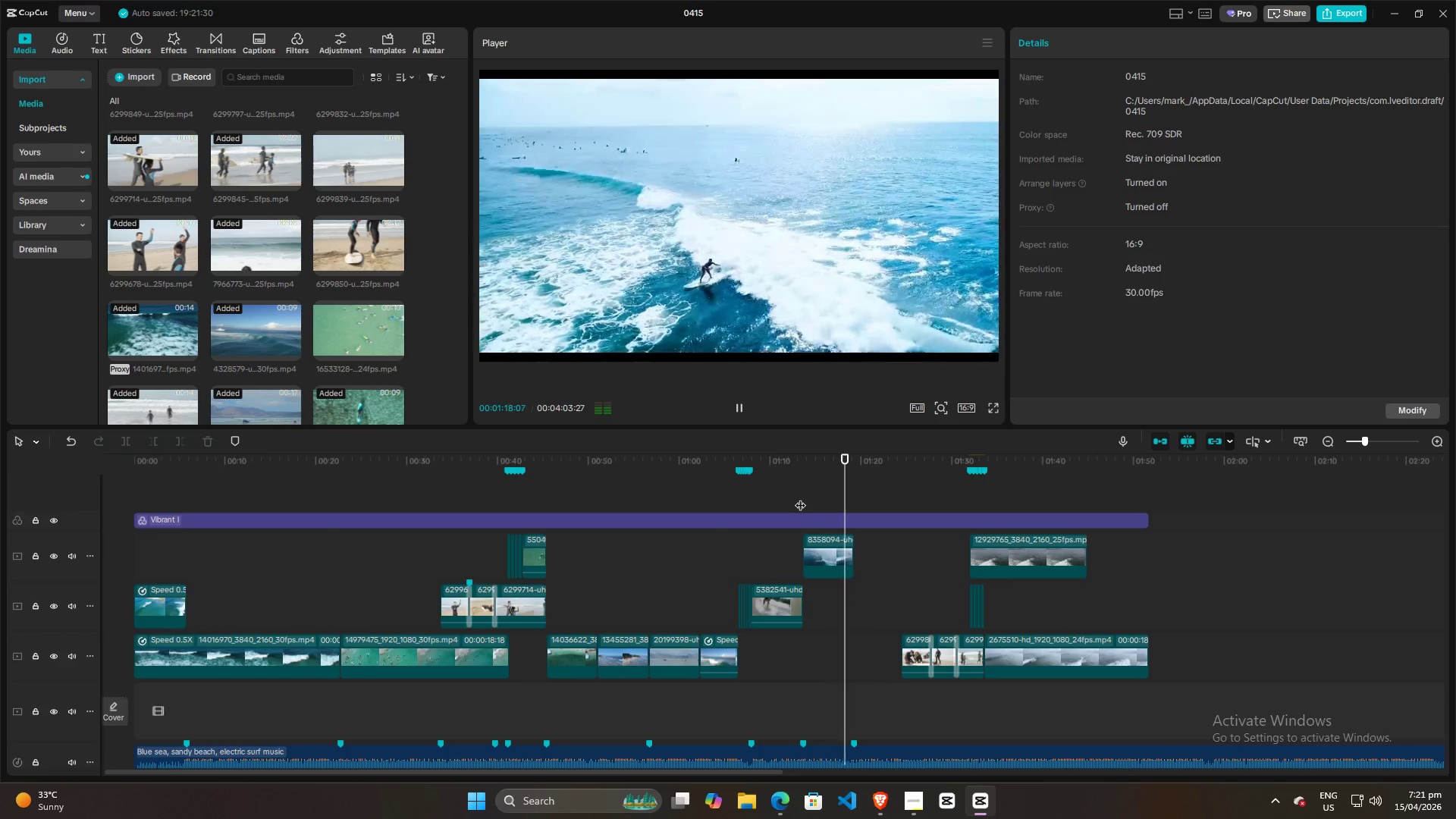 
wait(6.2)
 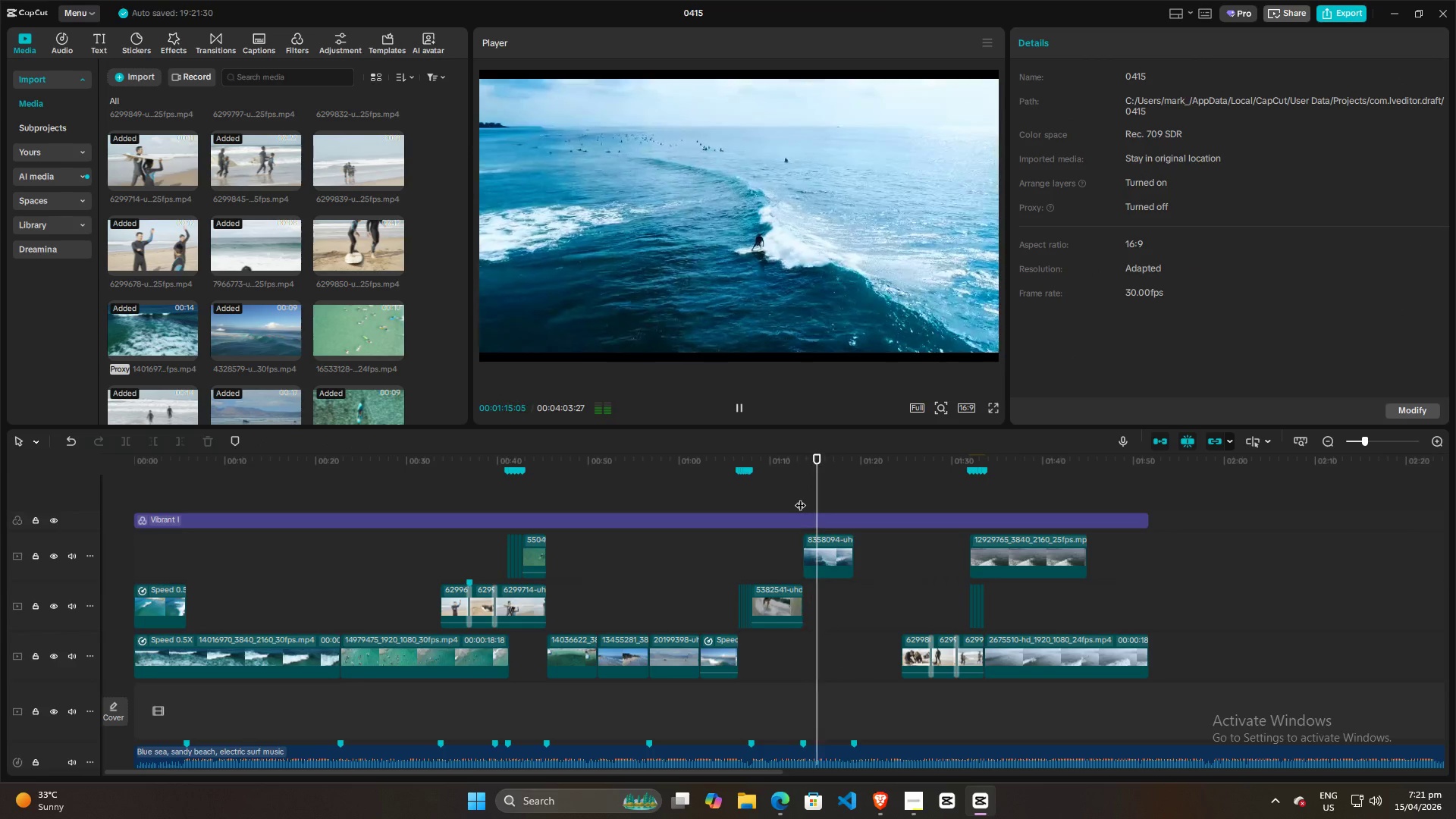 
key(Space)
 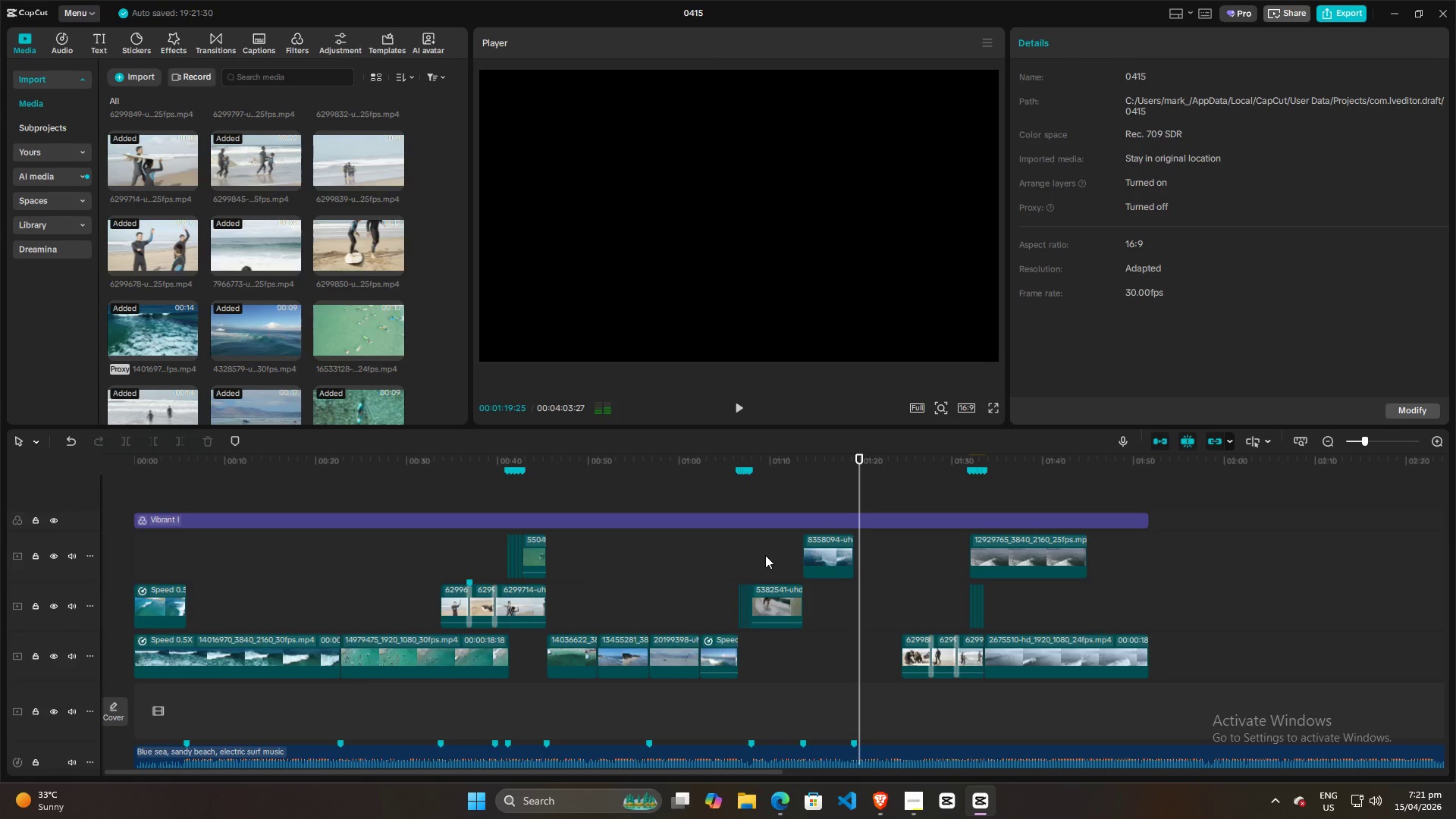 
left_click([765, 555])
 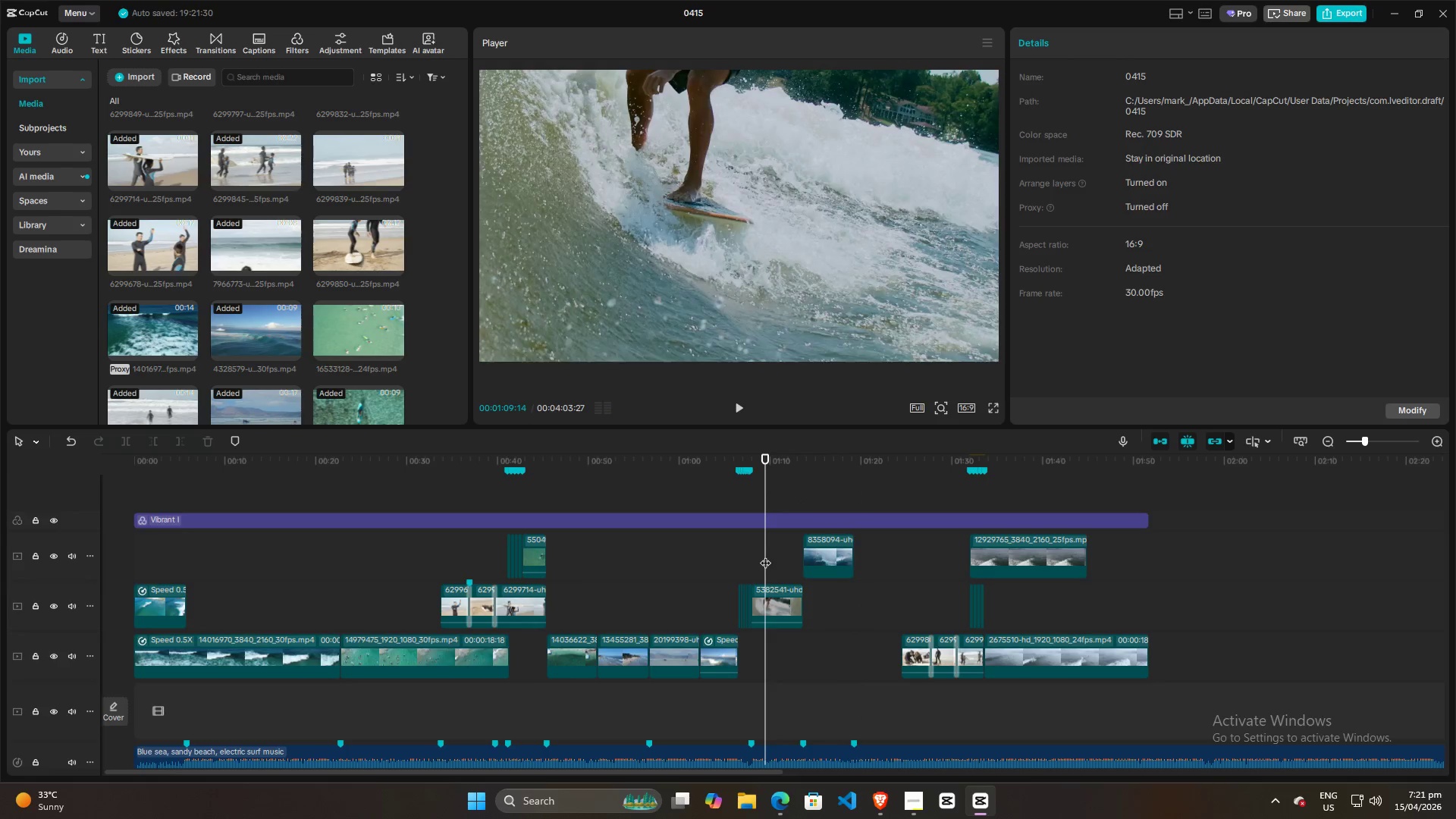 
key(Space)
 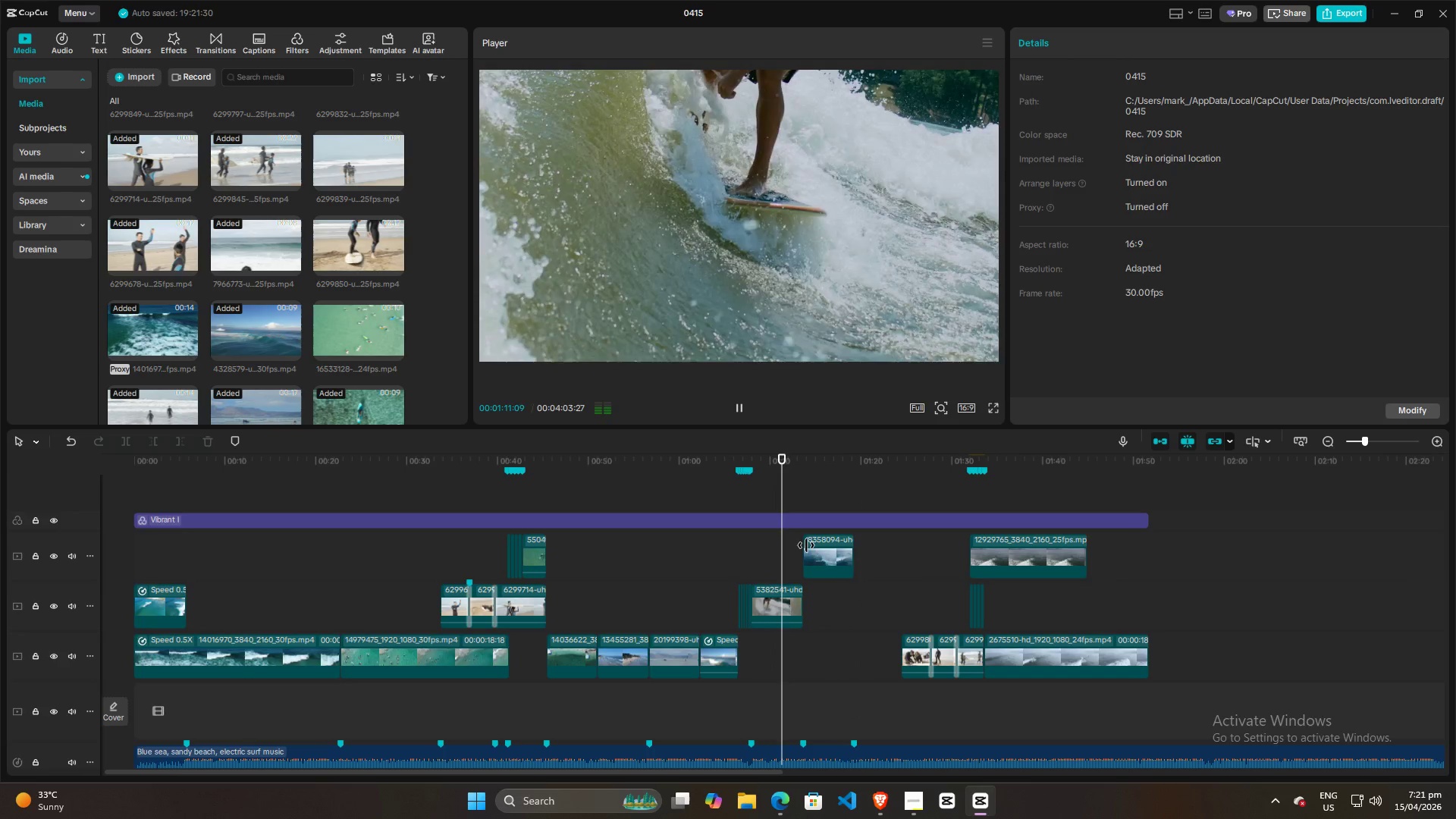 
left_click_drag(start_coordinate=[829, 545], to_coordinate=[831, 598])
 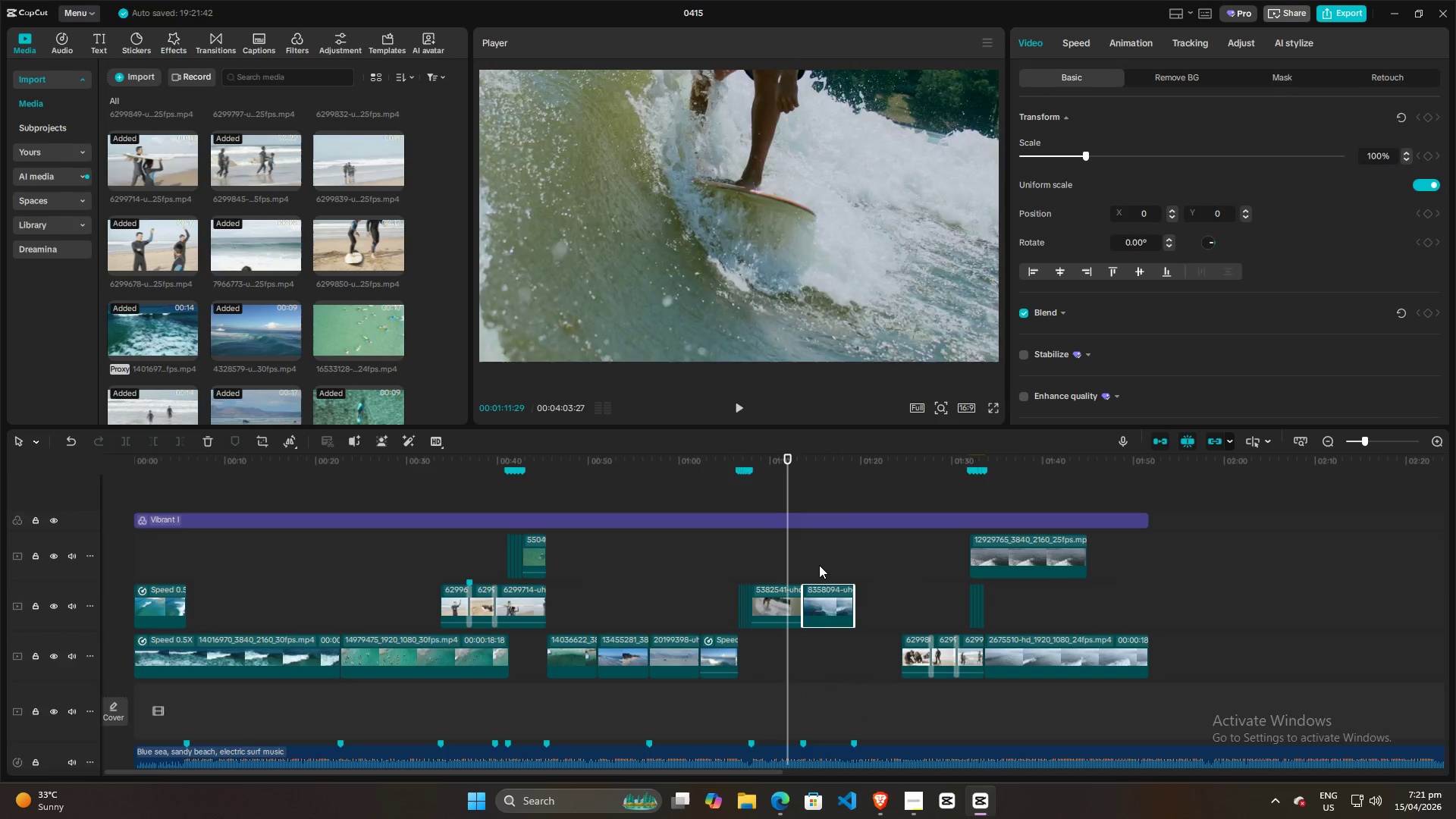 
key(Space)
 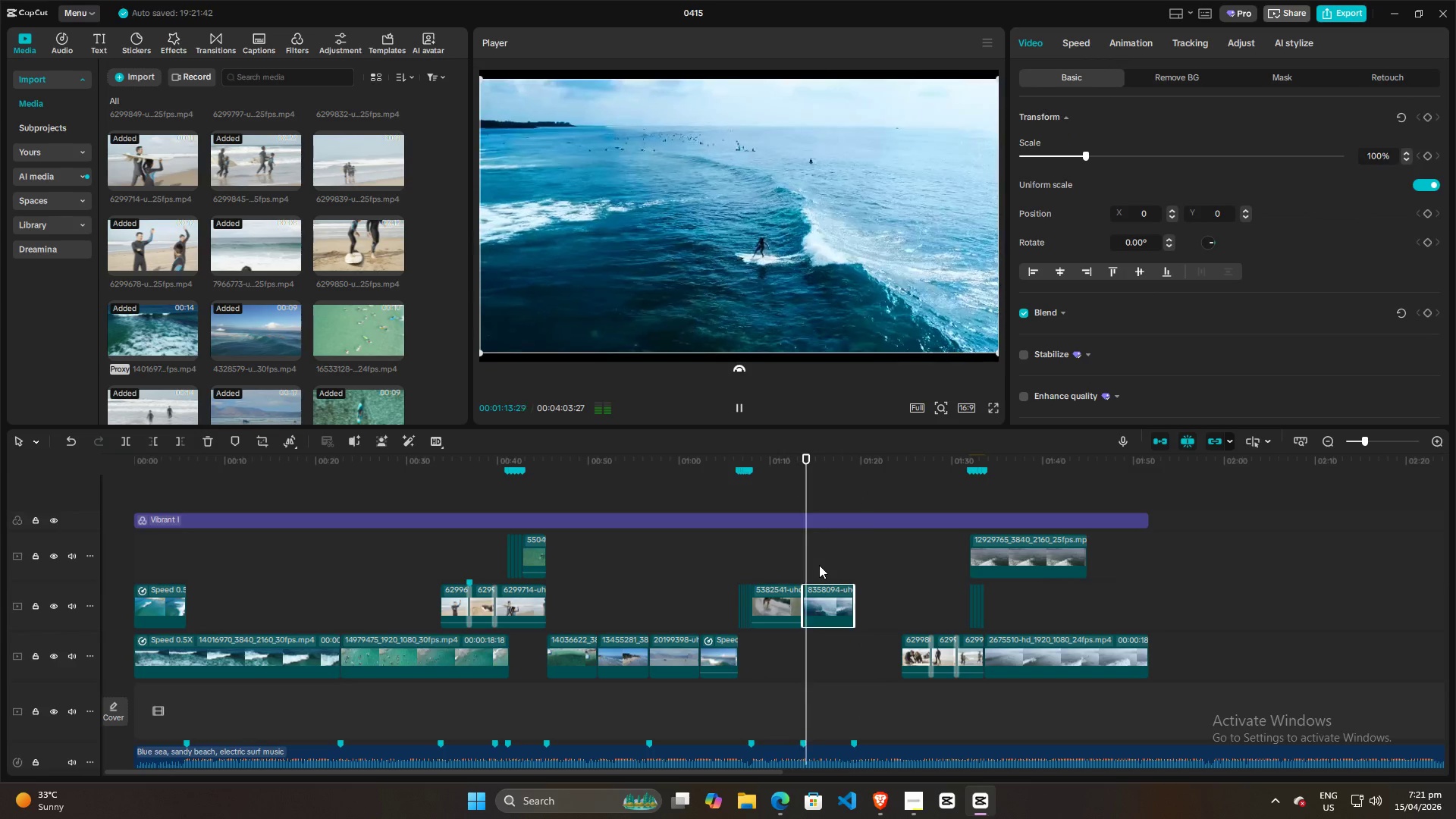 
key(Space)
 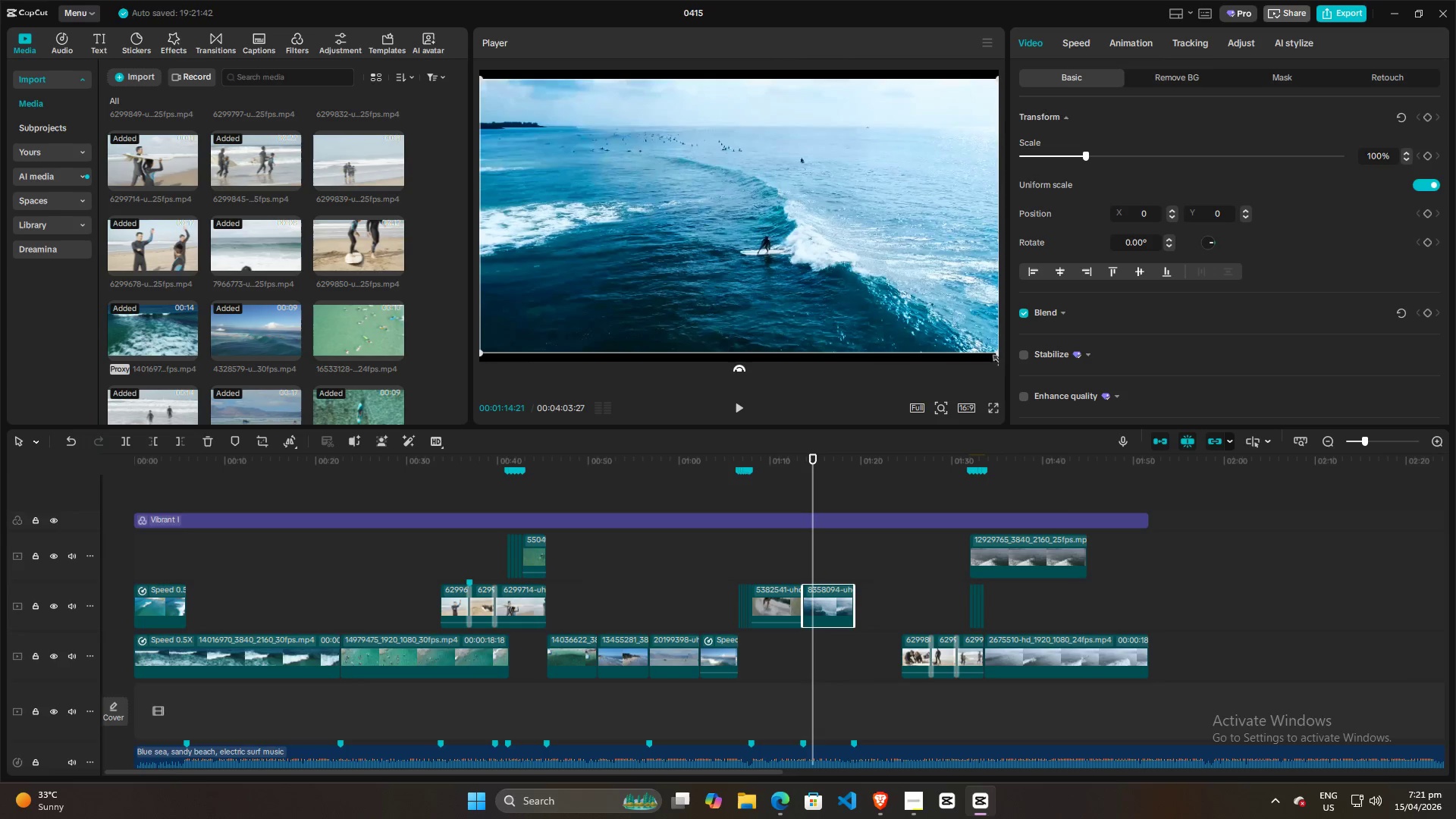 
left_click_drag(start_coordinate=[995, 358], to_coordinate=[1006, 372])
 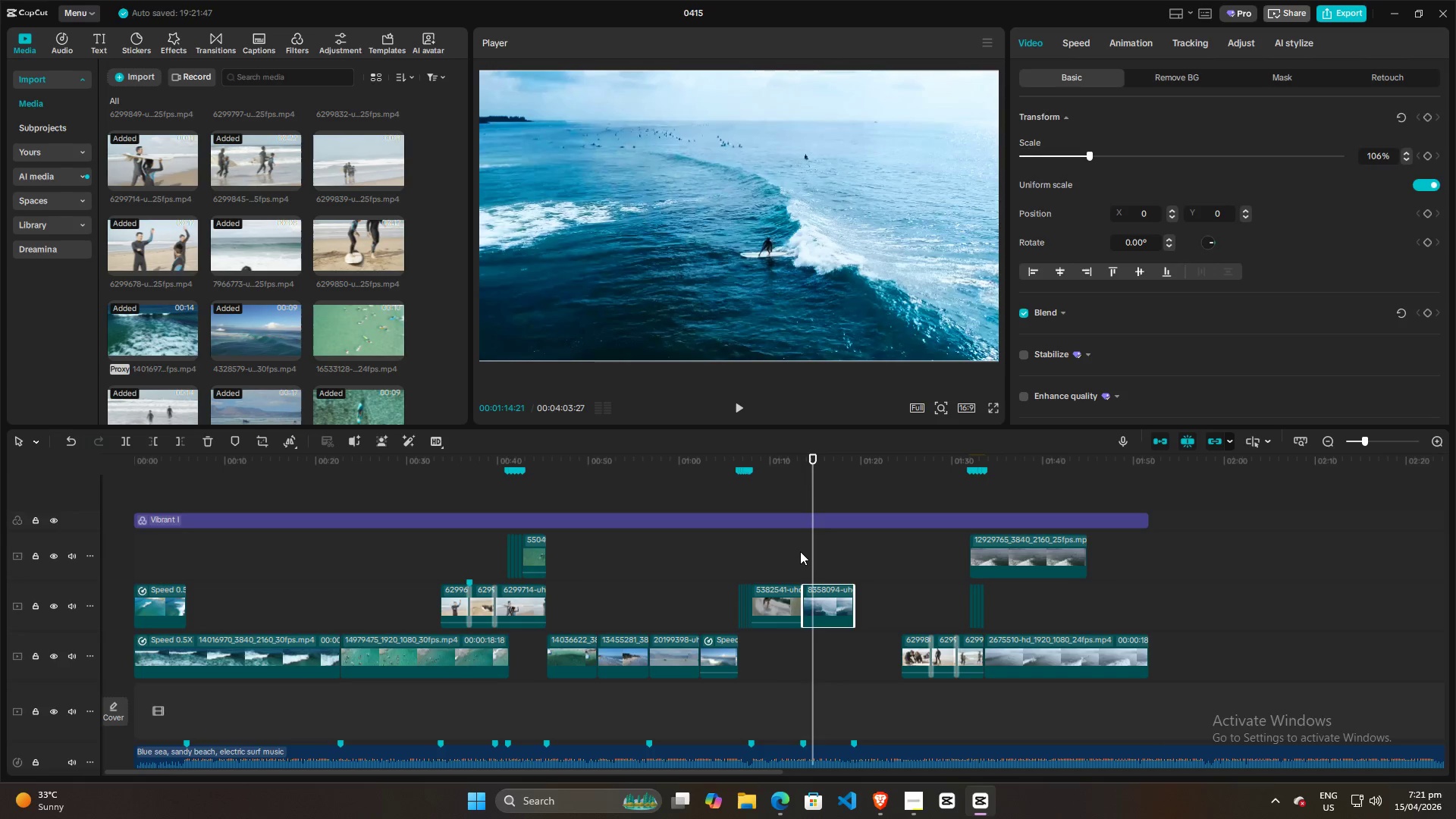 
left_click([800, 552])
 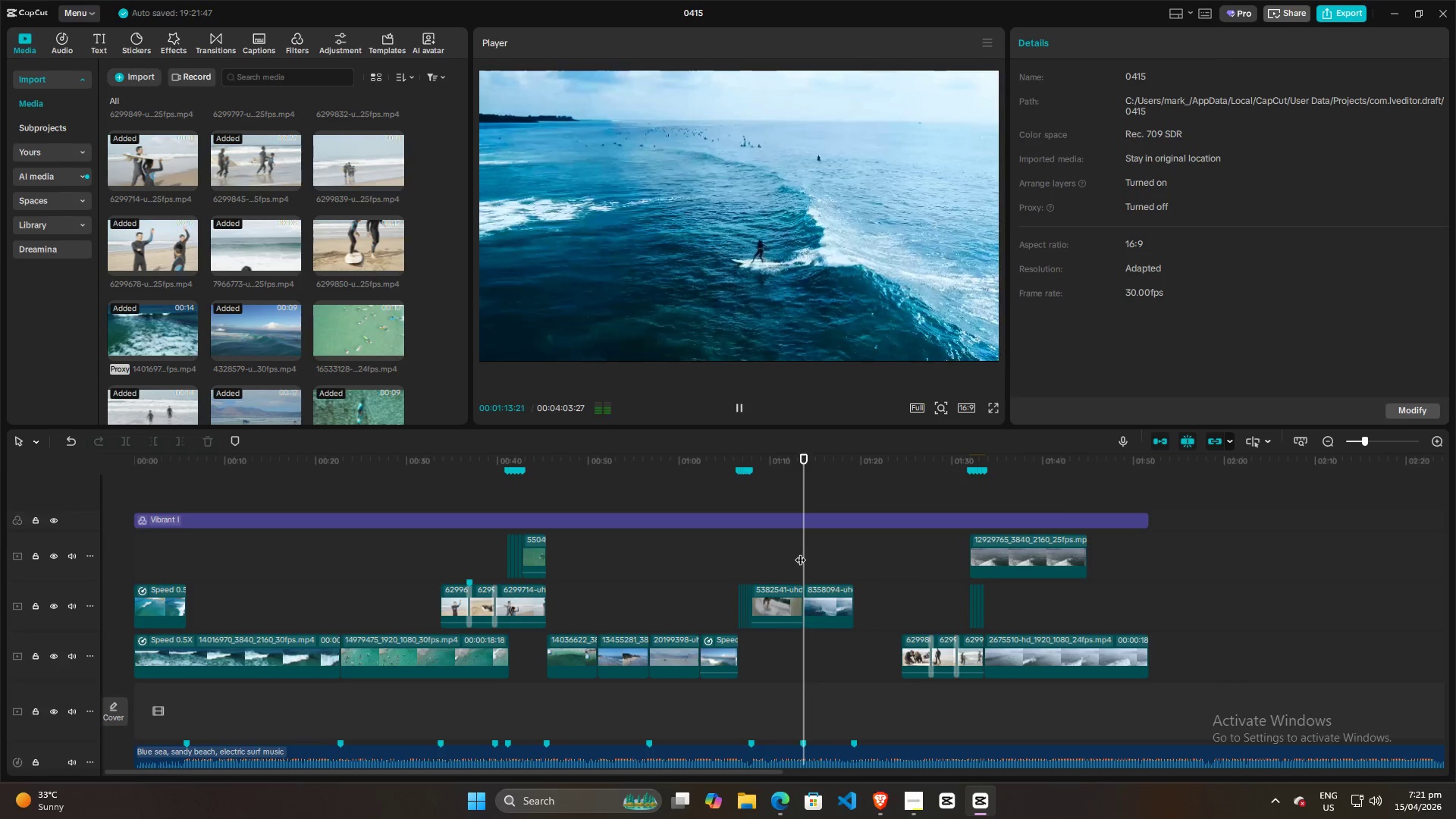 
key(Space)
 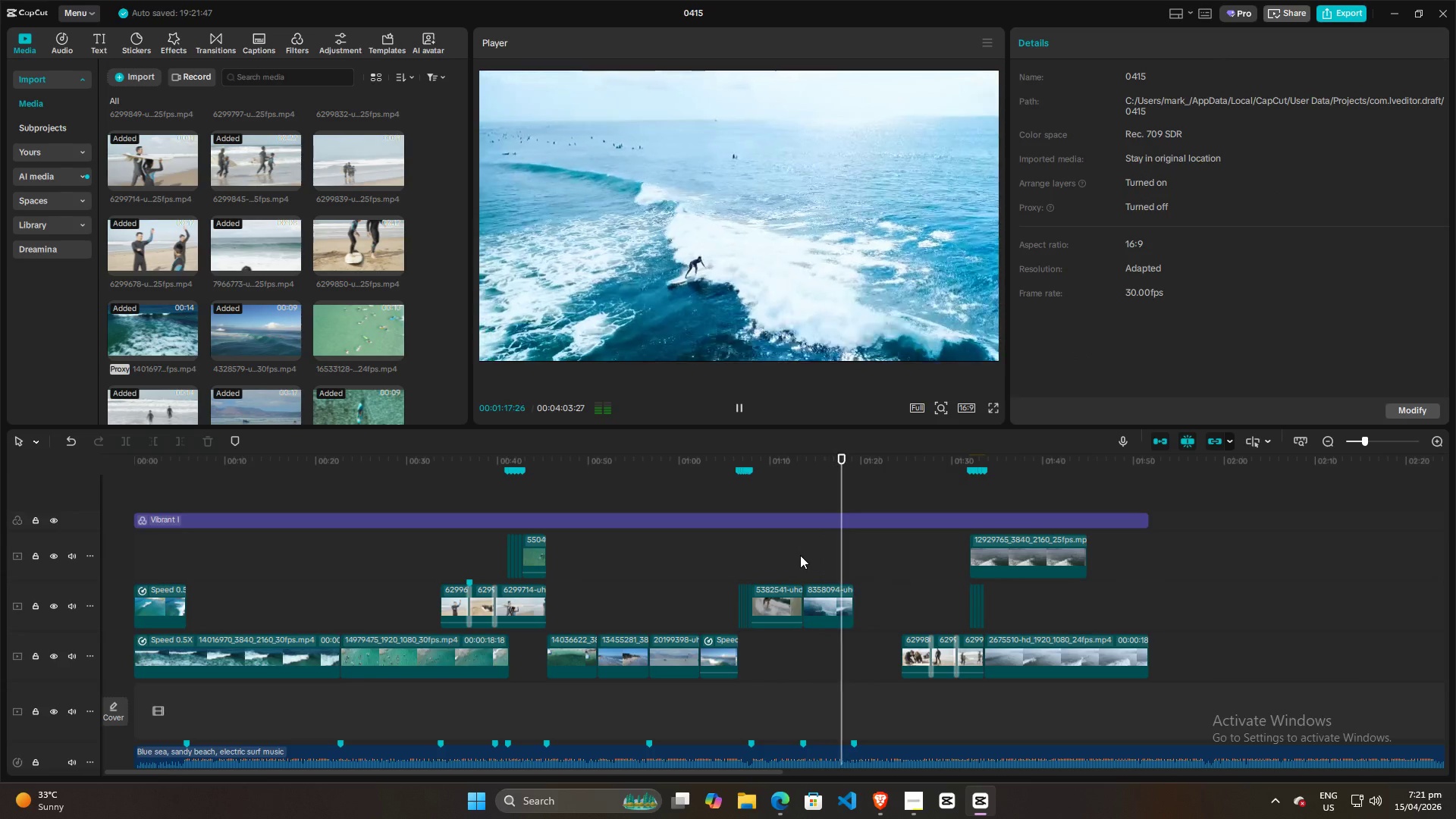 
wait(5.62)
 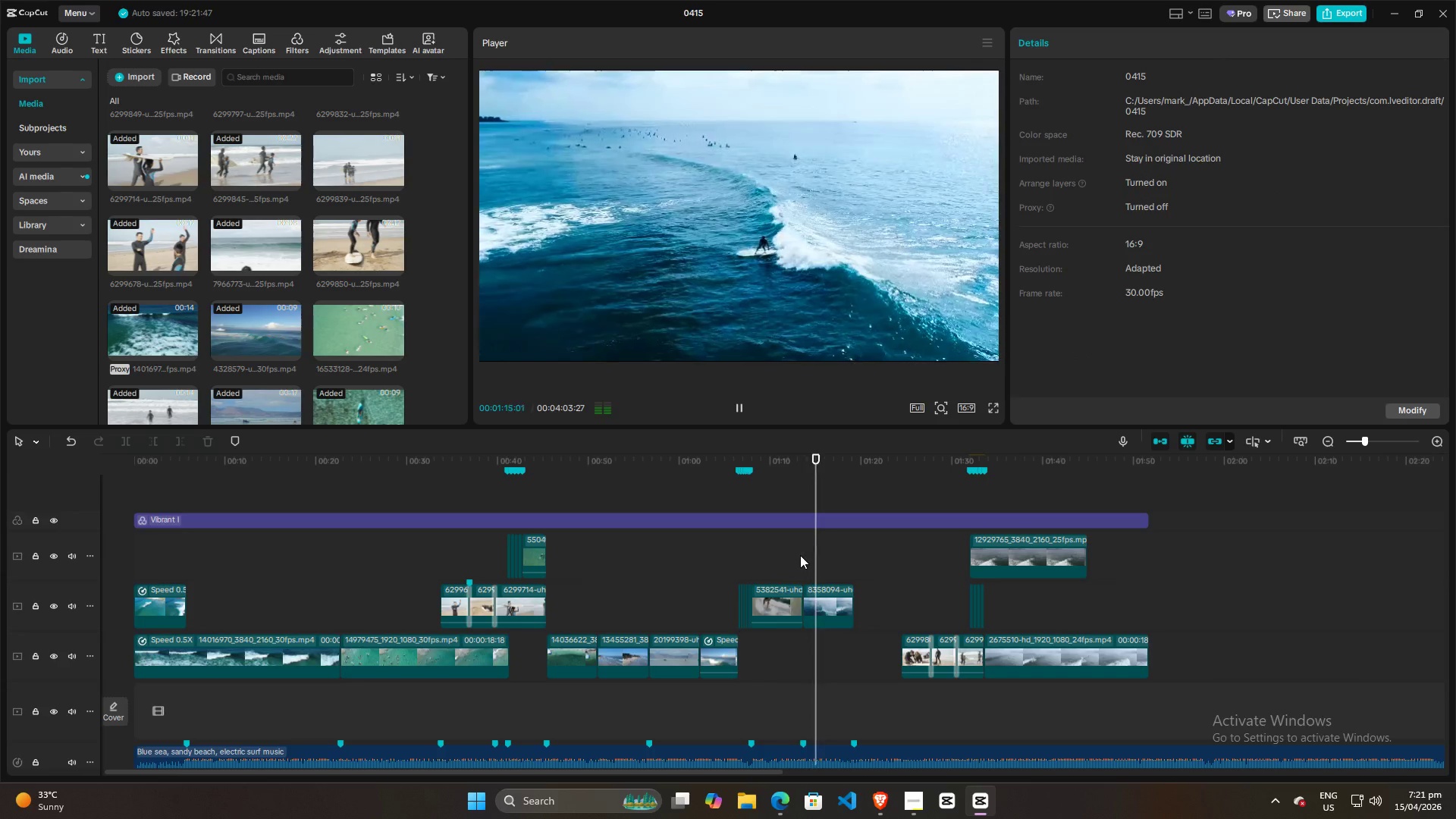 
key(Space)
 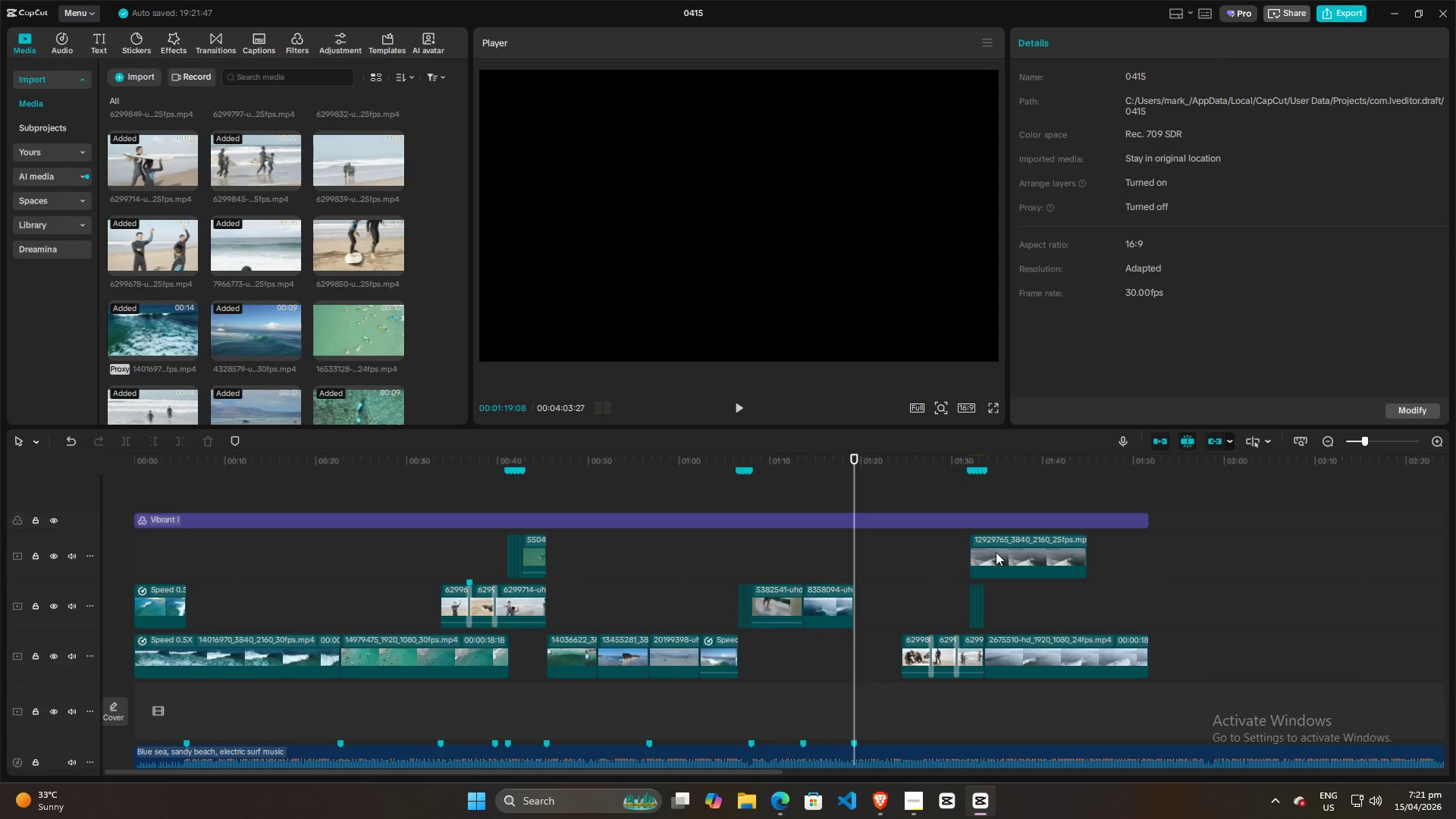 
left_click_drag(start_coordinate=[996, 552], to_coordinate=[876, 559])
 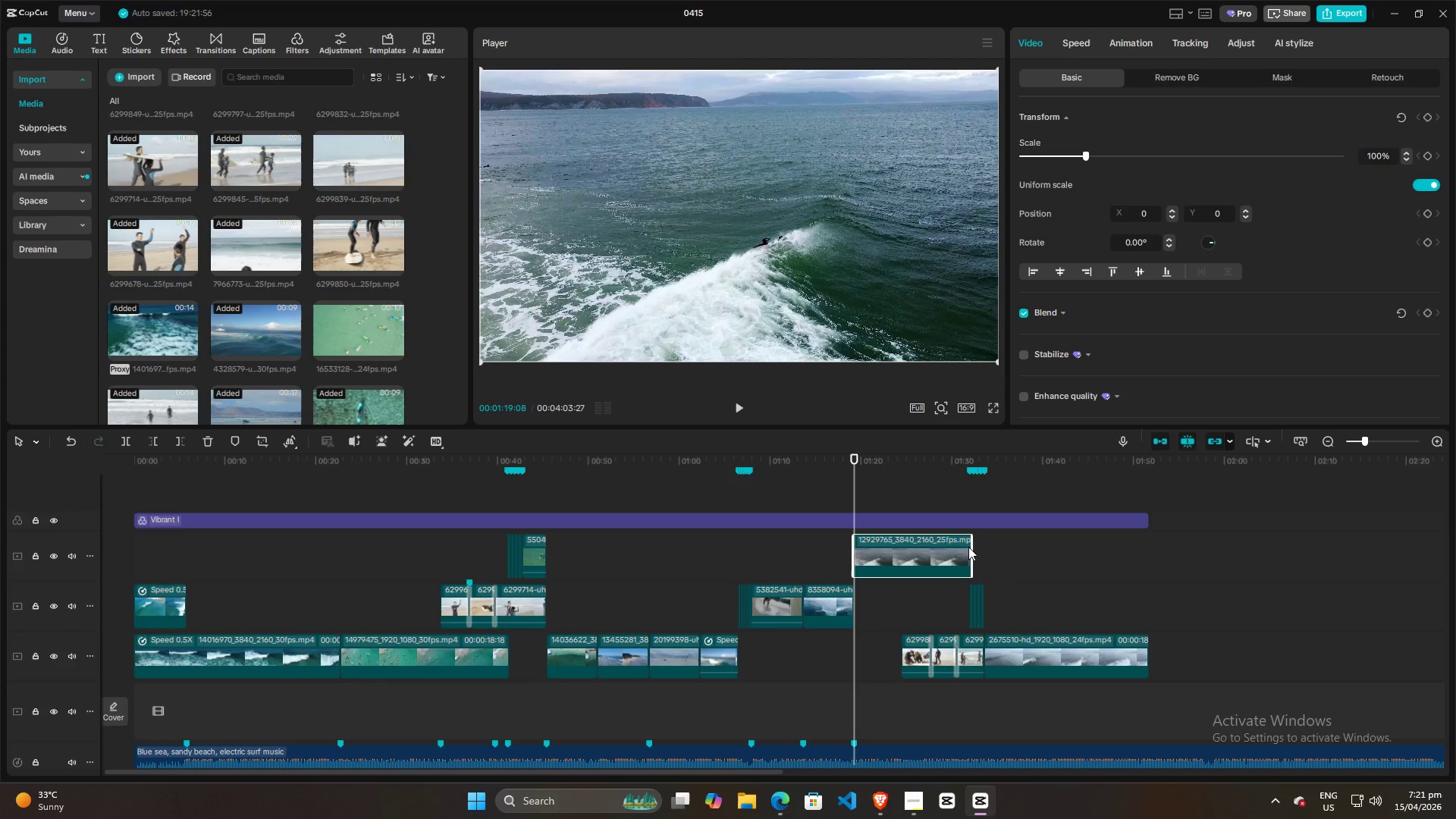 
left_click([968, 547])
 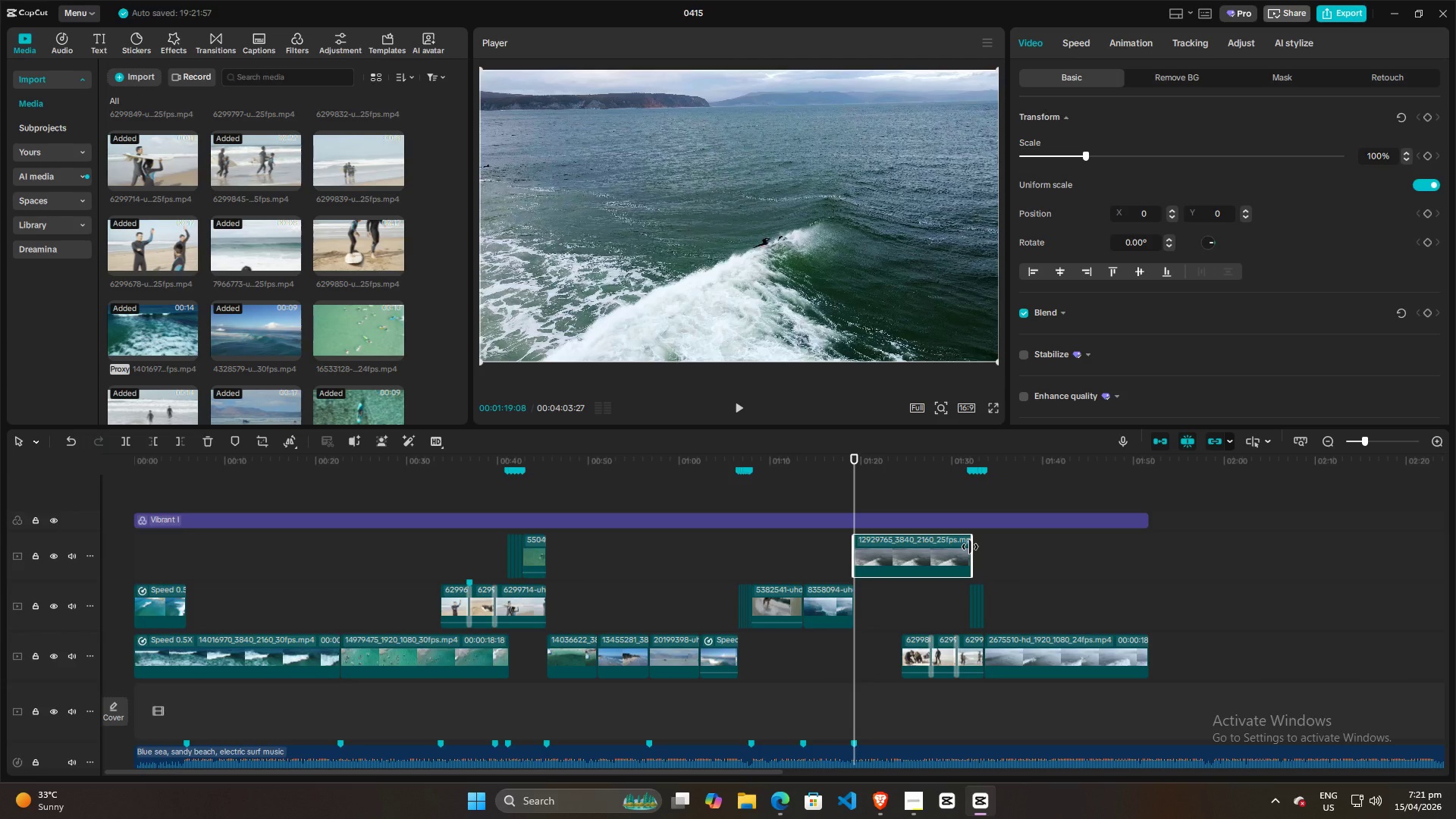 
left_click_drag(start_coordinate=[970, 547], to_coordinate=[900, 557])
 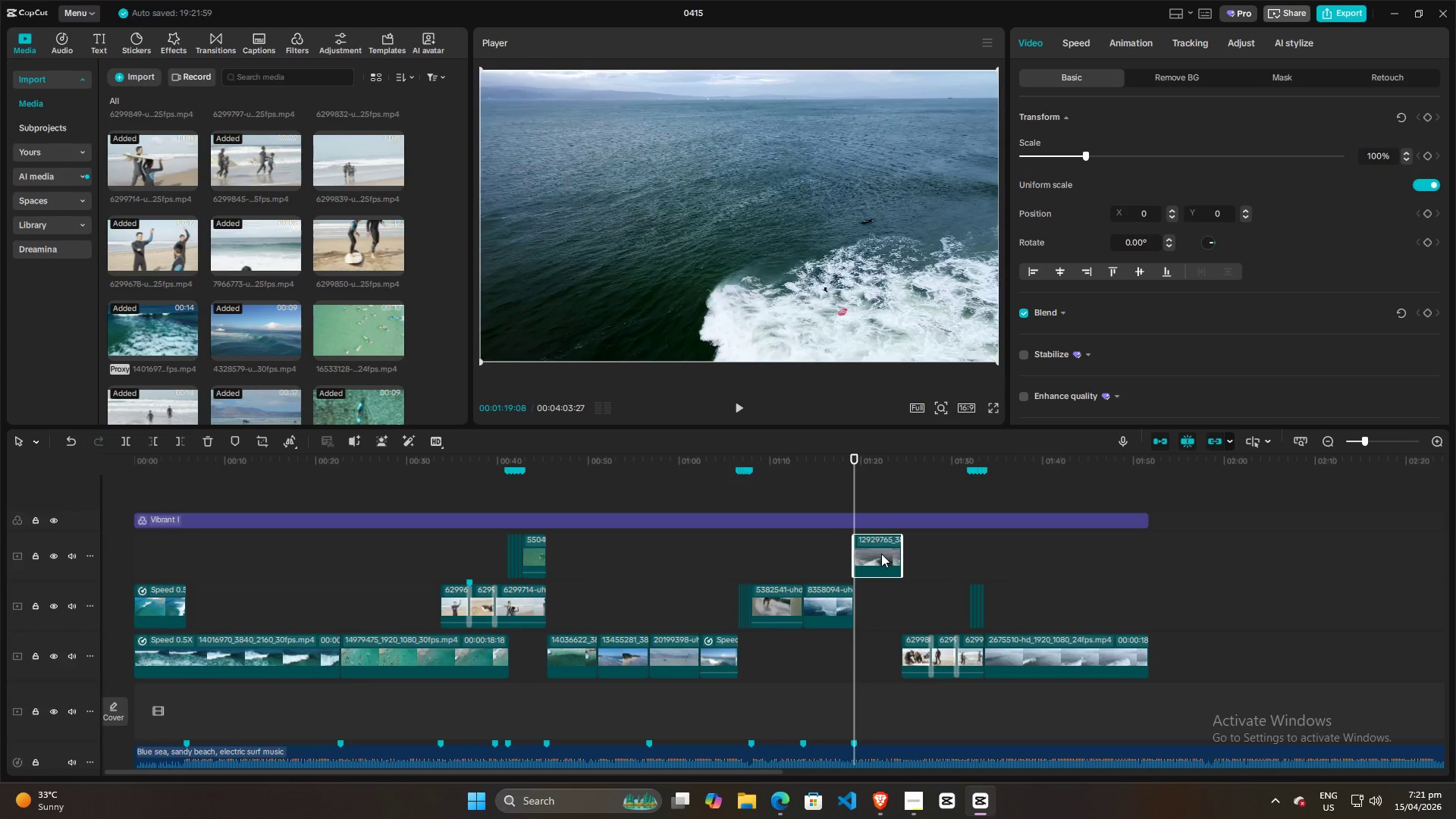 
left_click_drag(start_coordinate=[882, 554], to_coordinate=[883, 606])
 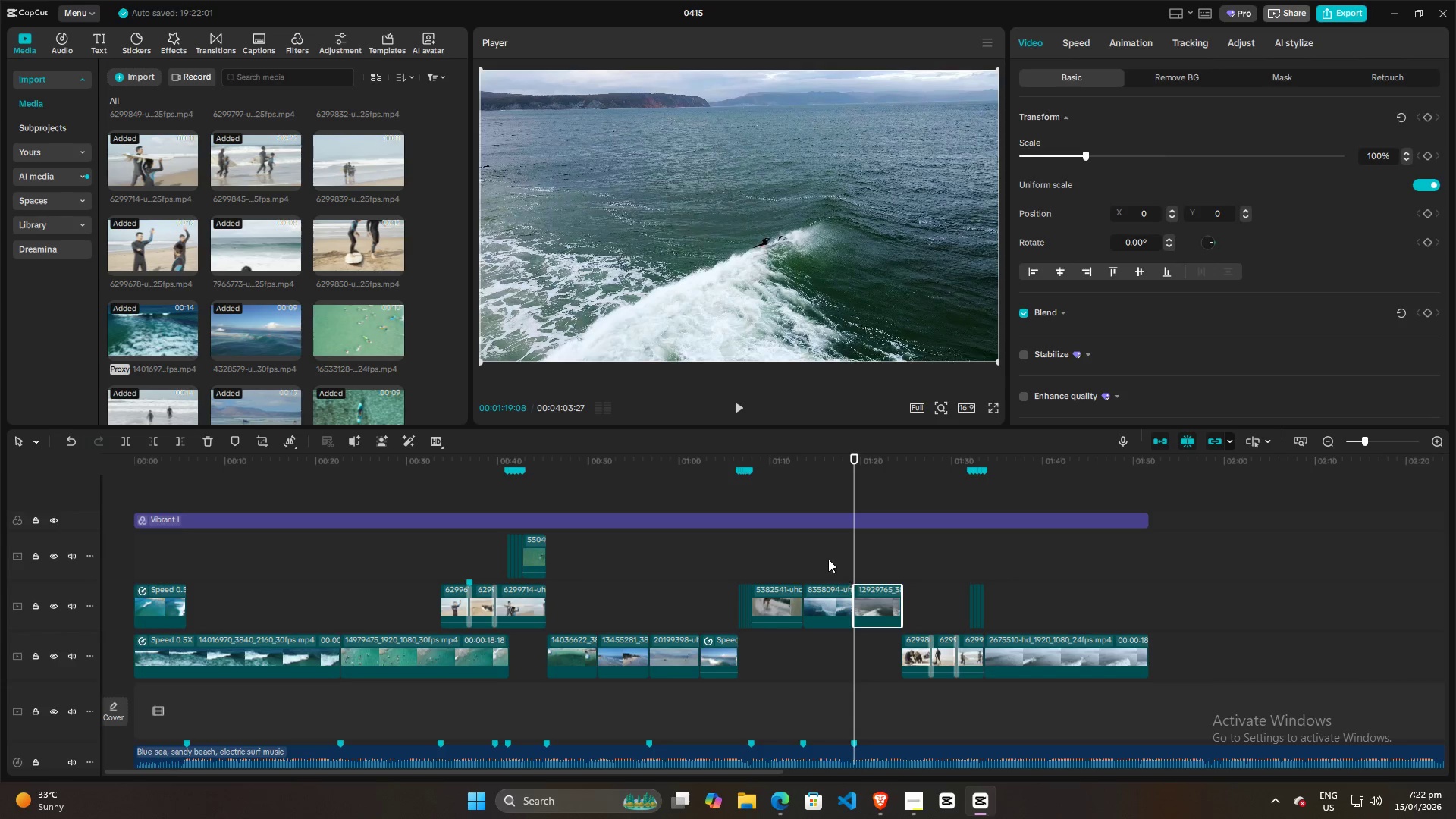 
left_click([828, 559])
 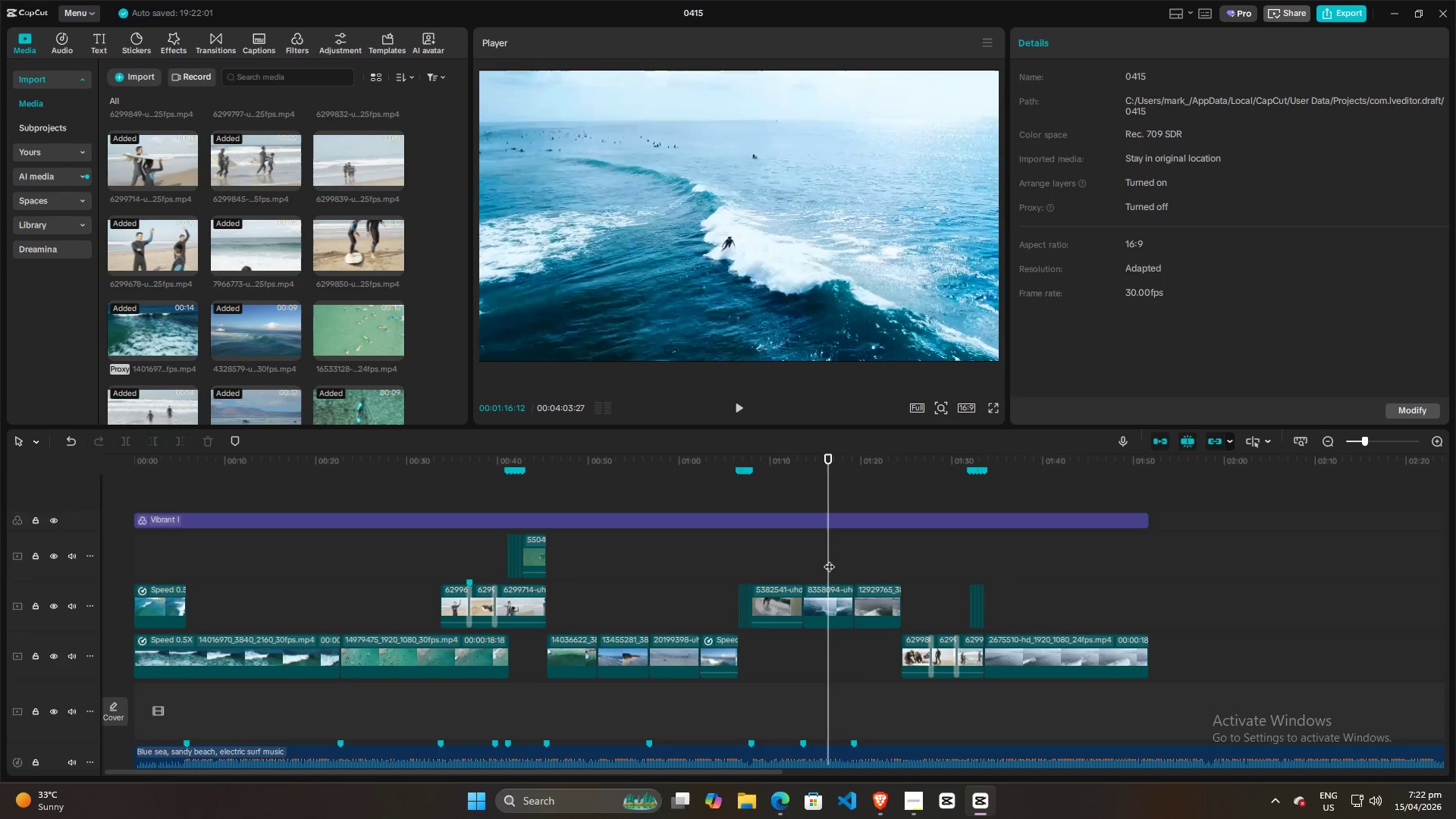 
key(Space)
 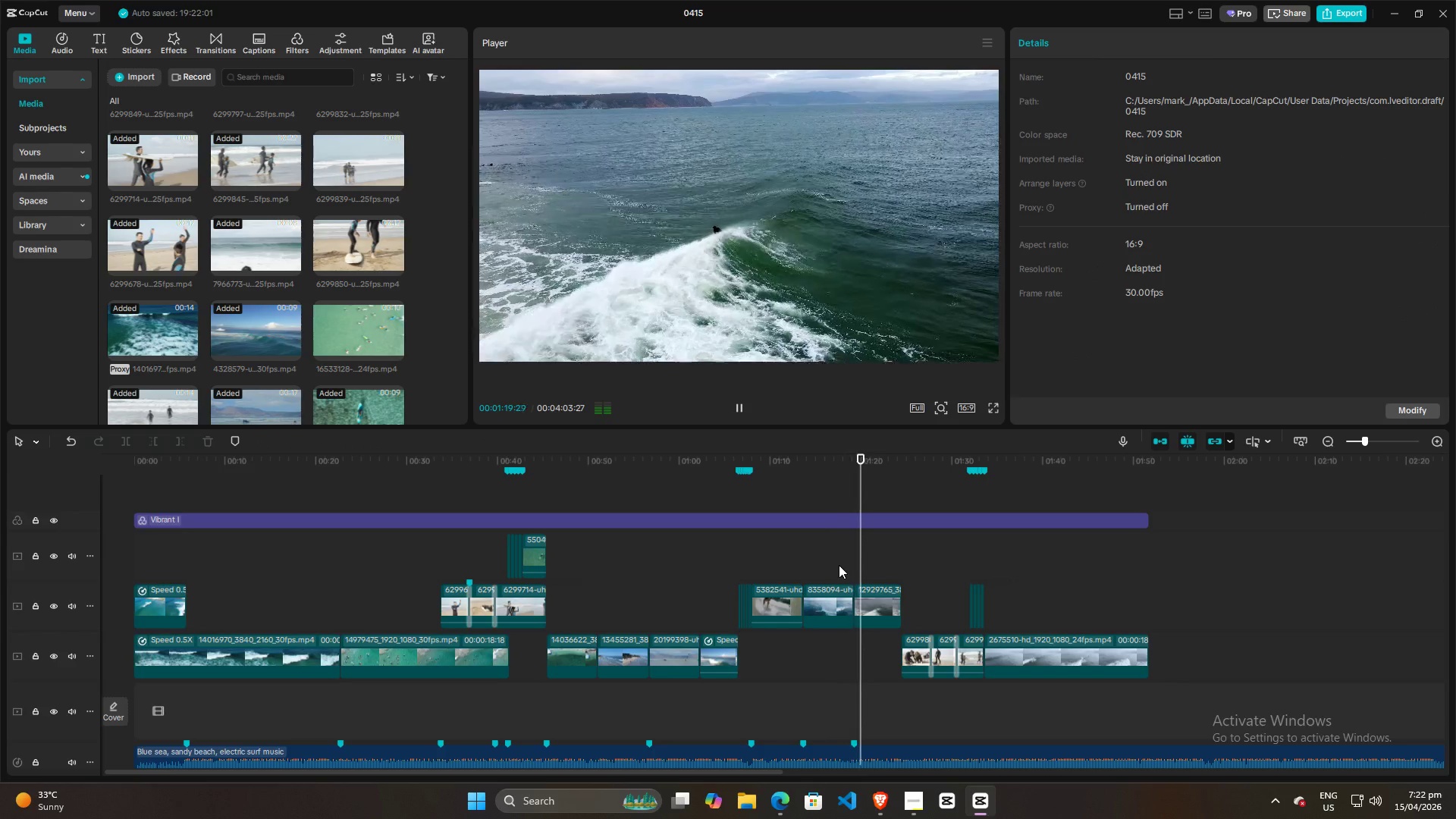 
wait(8.61)
 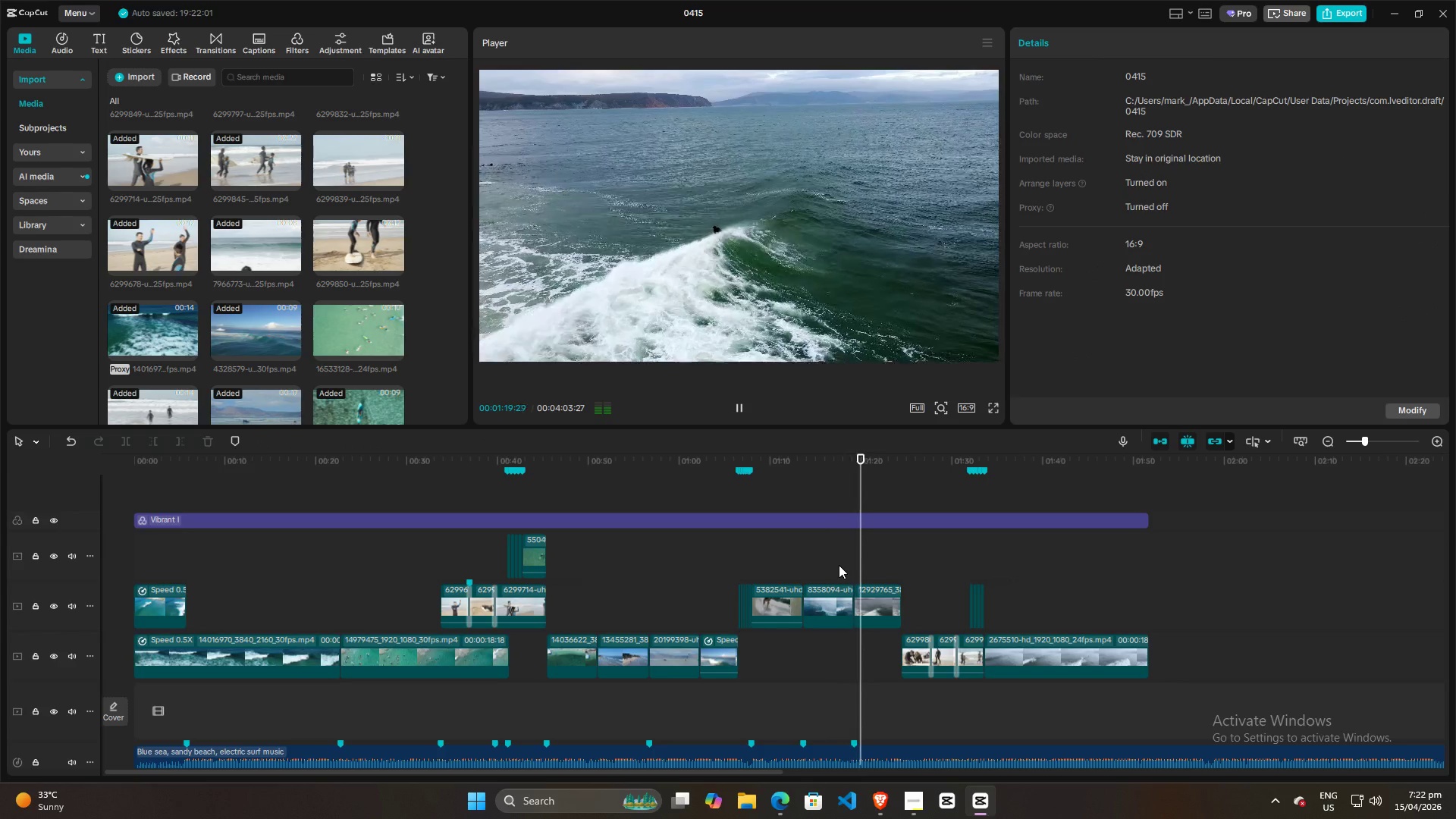 
key(Space)
 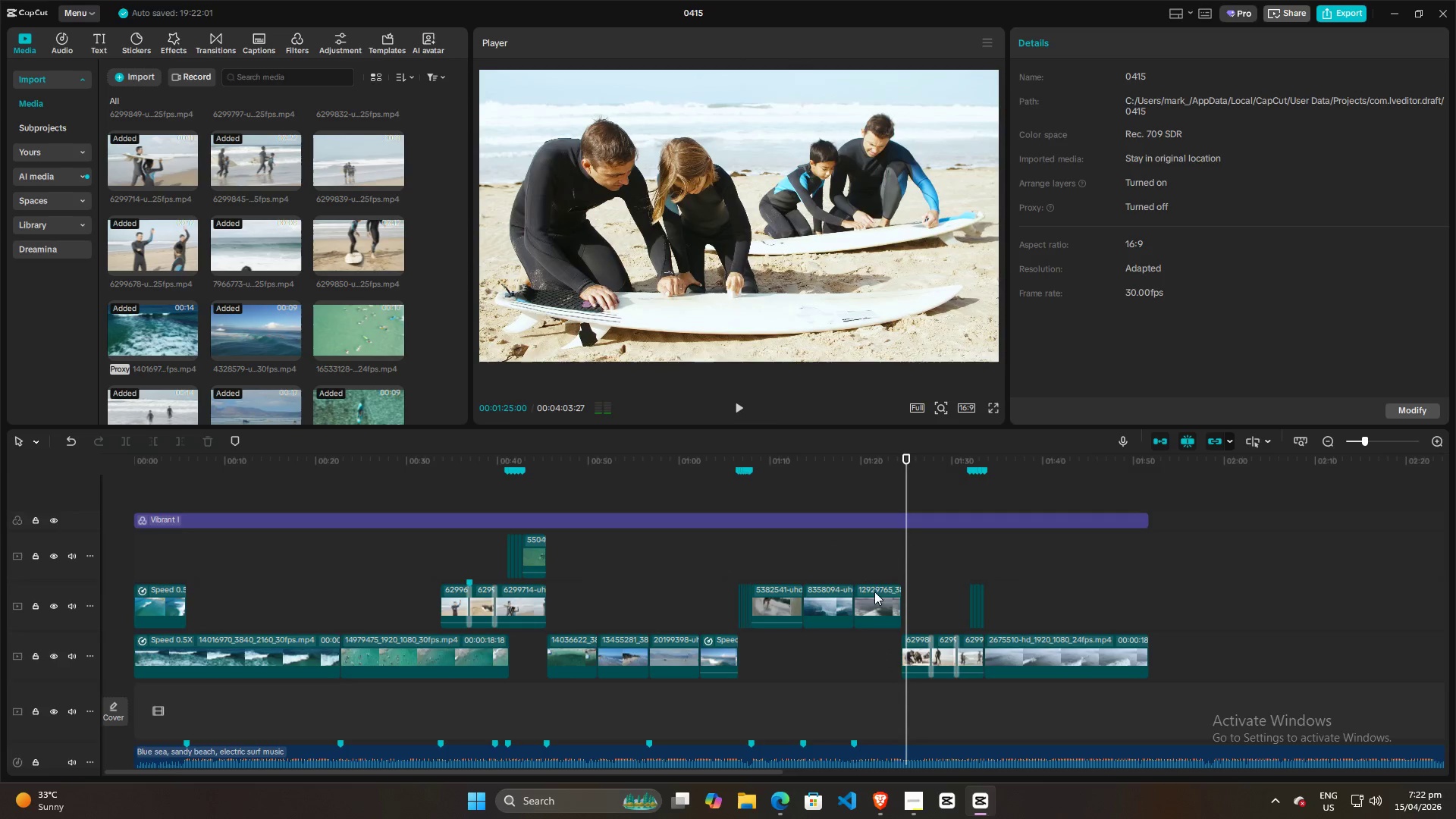 
left_click([878, 598])
 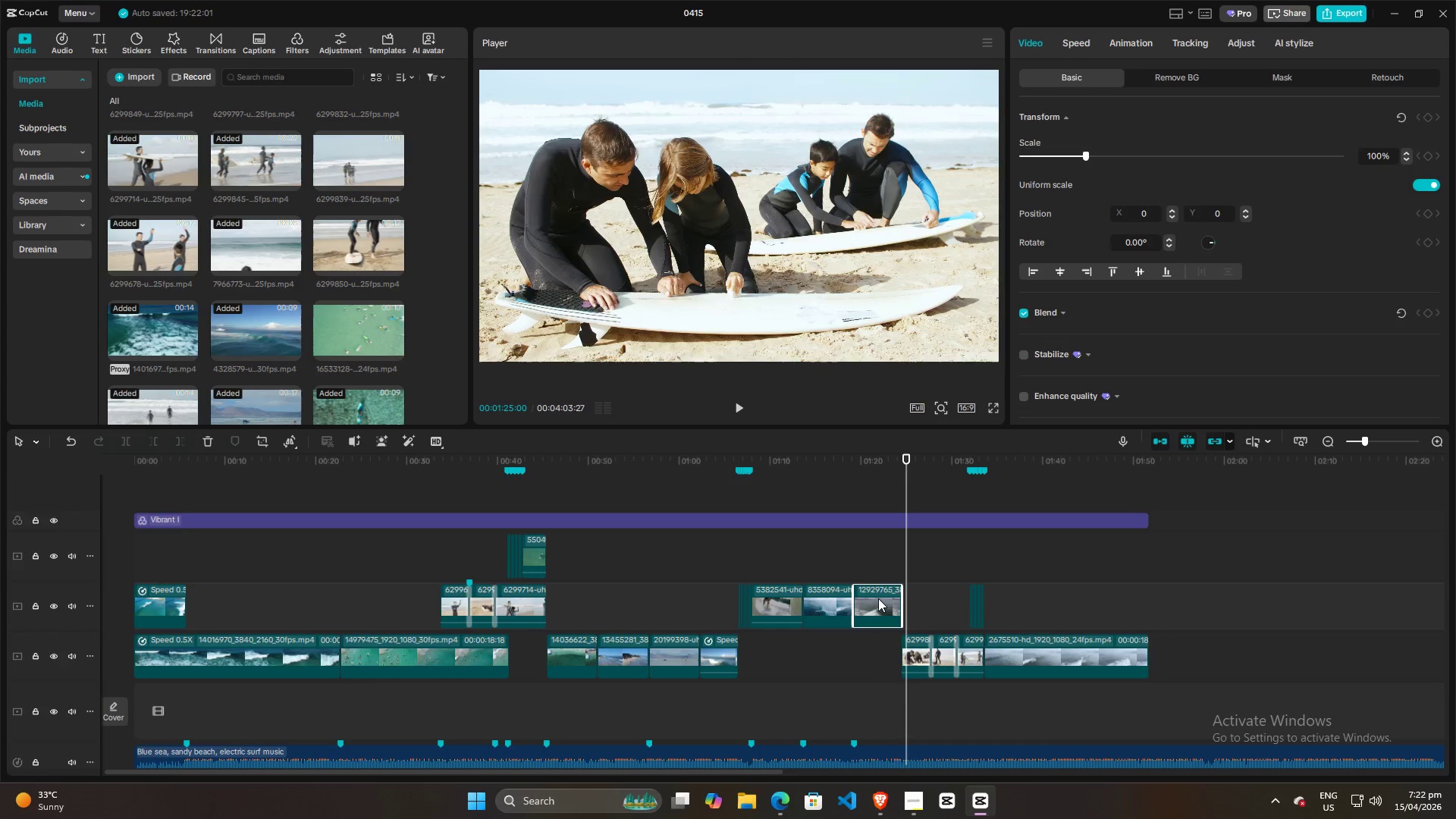 
hold_key(key=AltLeft, duration=0.64)
left_click_drag(start_coordinate=[878, 598], to_coordinate=[934, 560])
 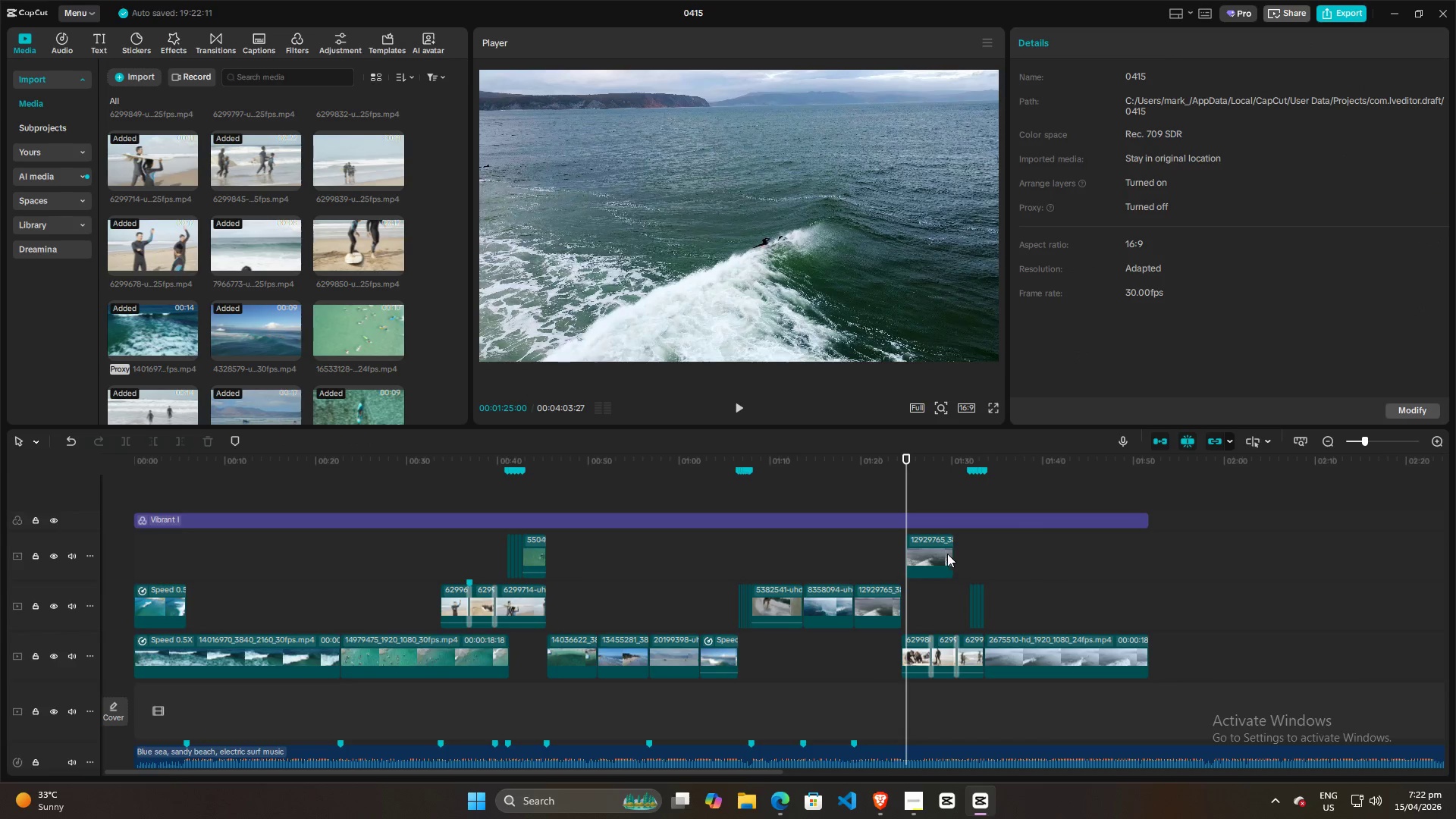 
left_click([942, 552])
 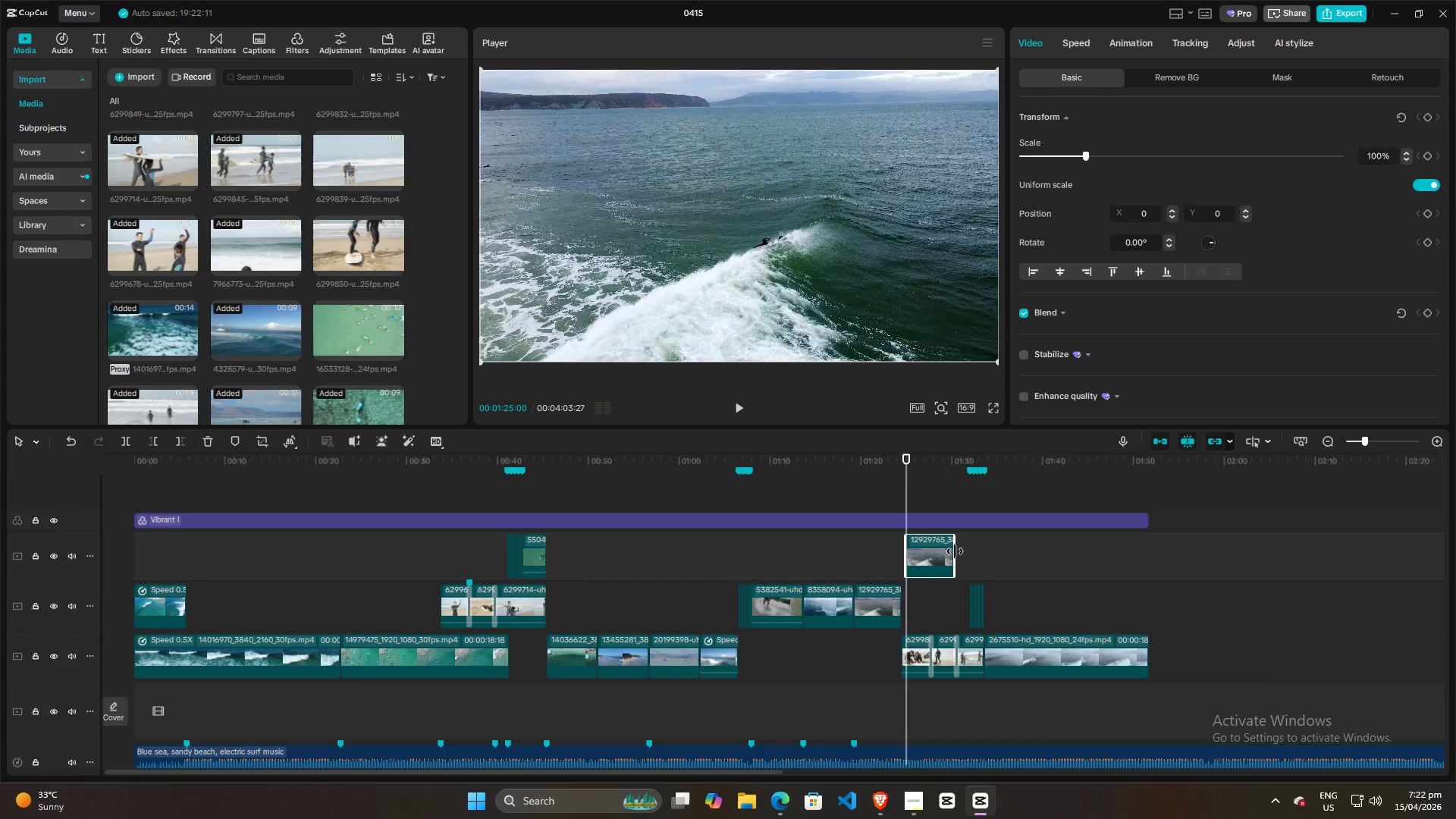 
left_click_drag(start_coordinate=[955, 551], to_coordinate=[1385, 545])
 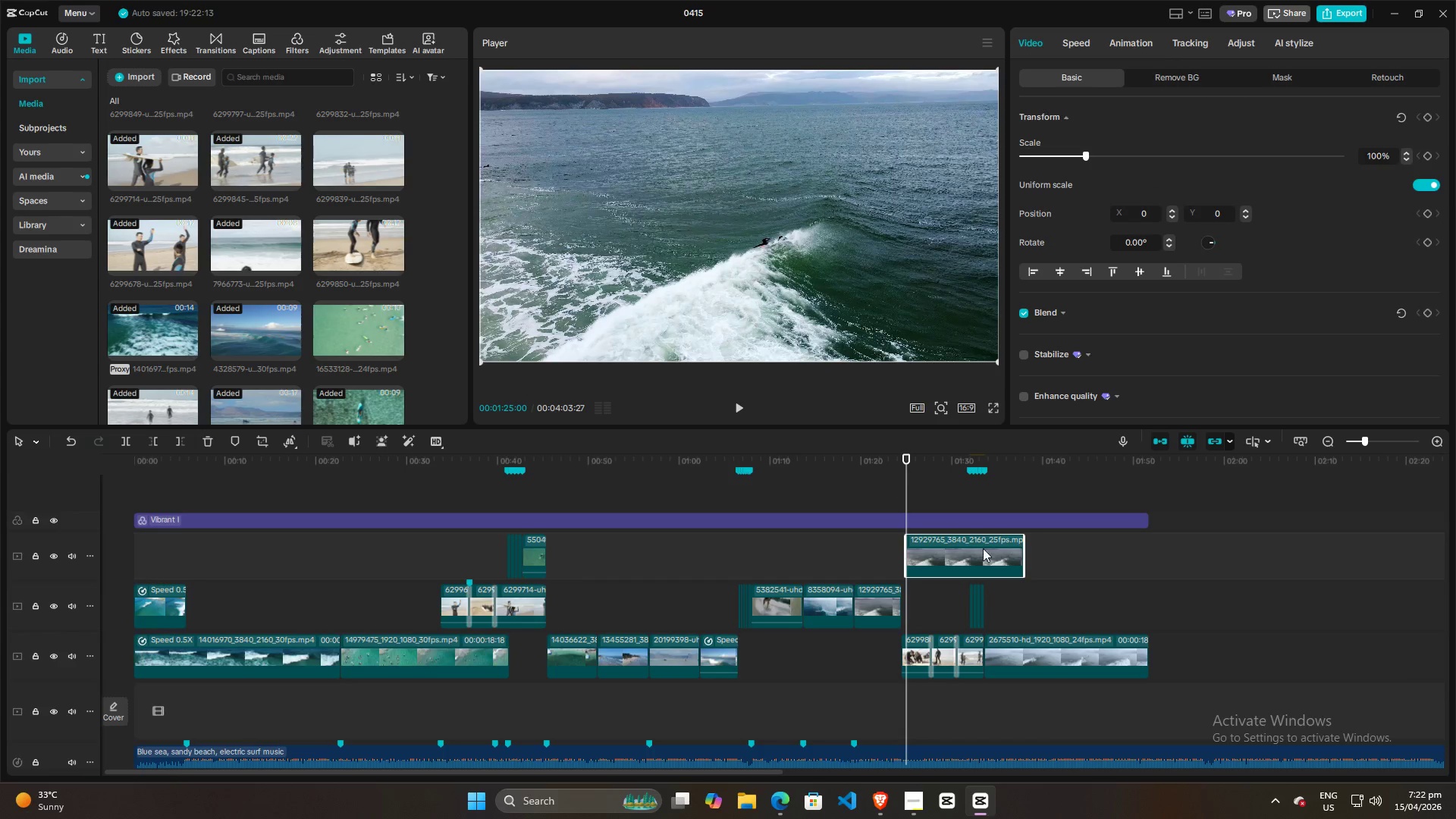 
left_click([977, 546])
 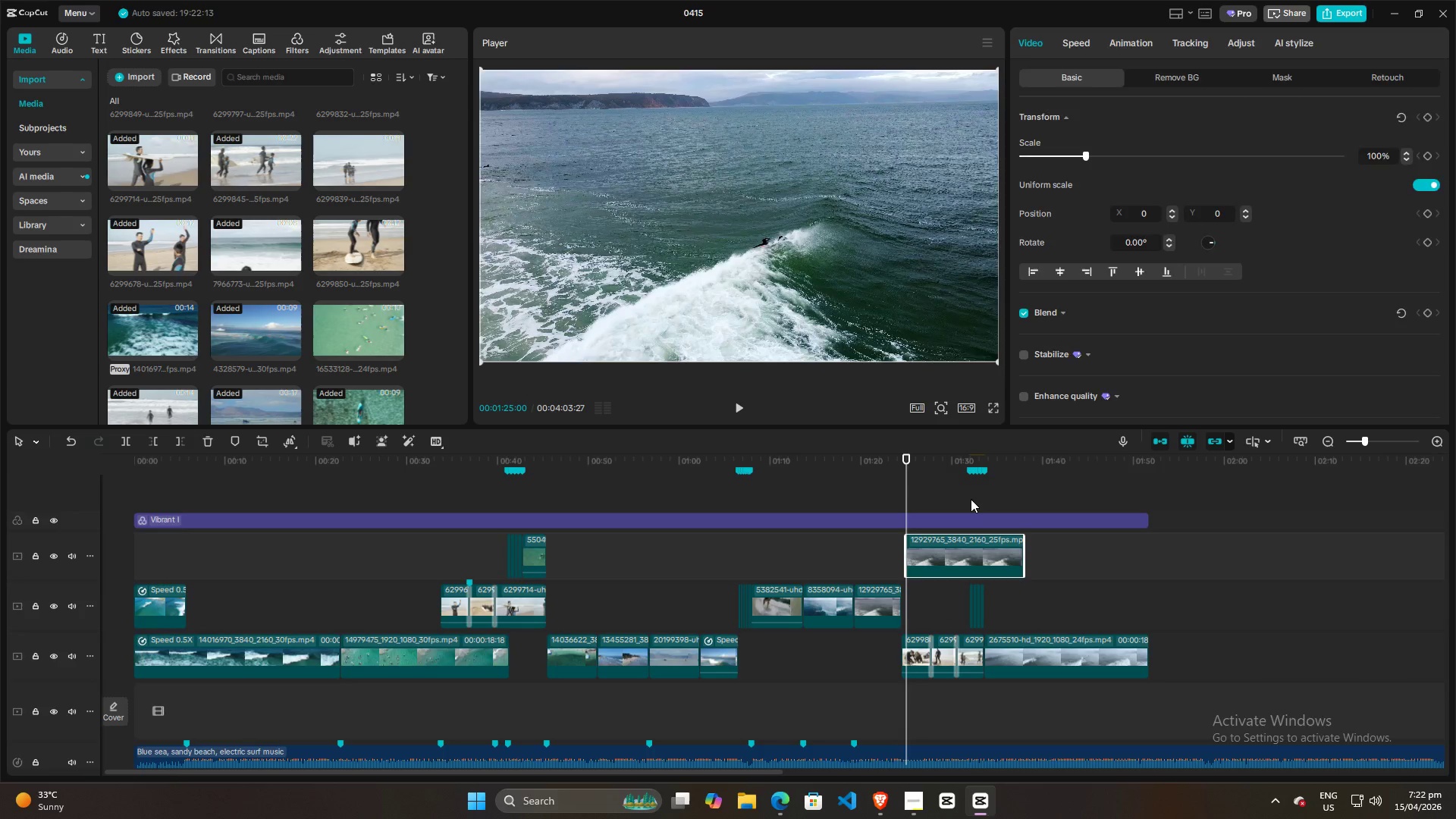 
left_click([971, 499])
 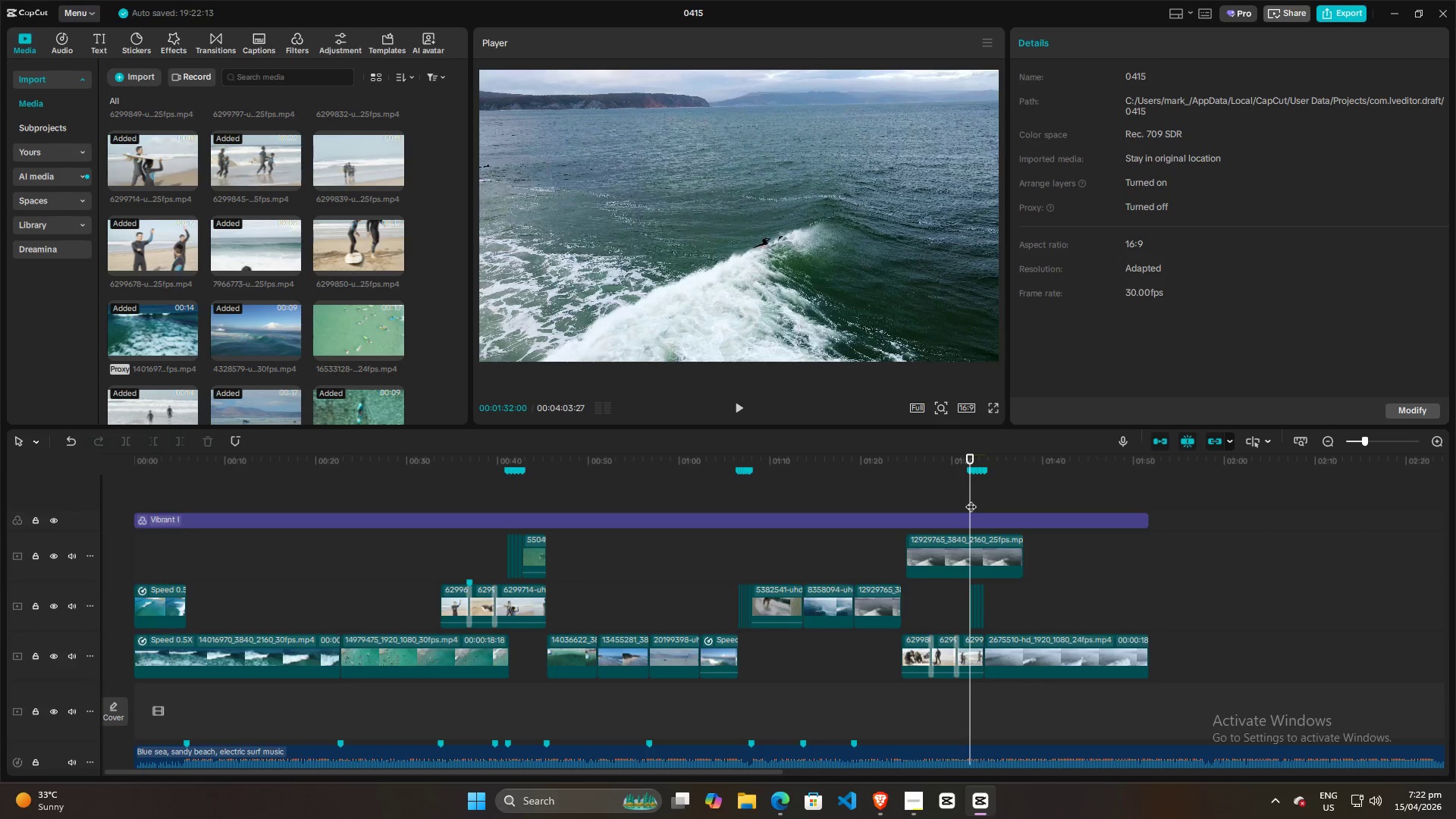 
key(Space)
 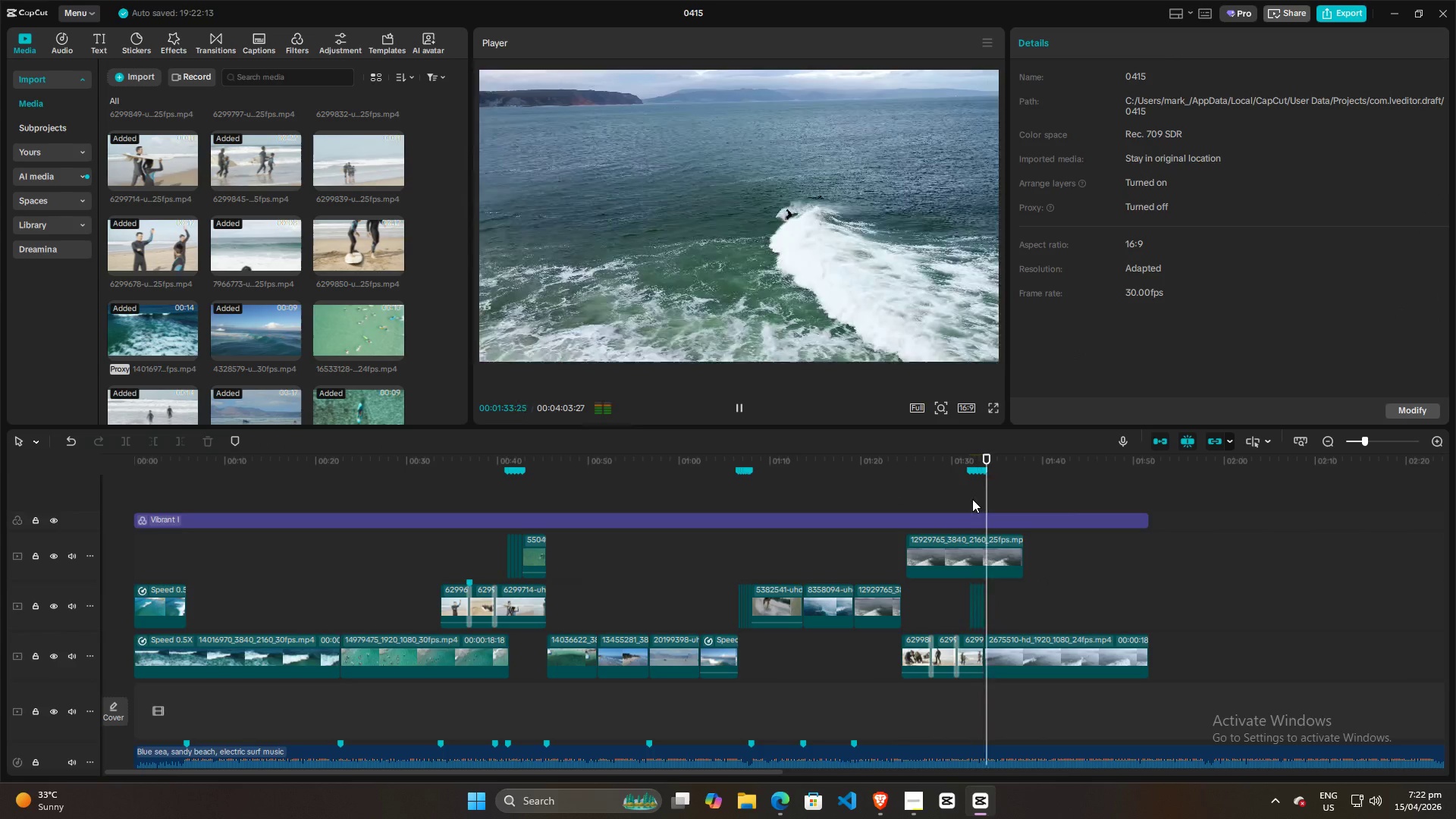 
key(Space)
 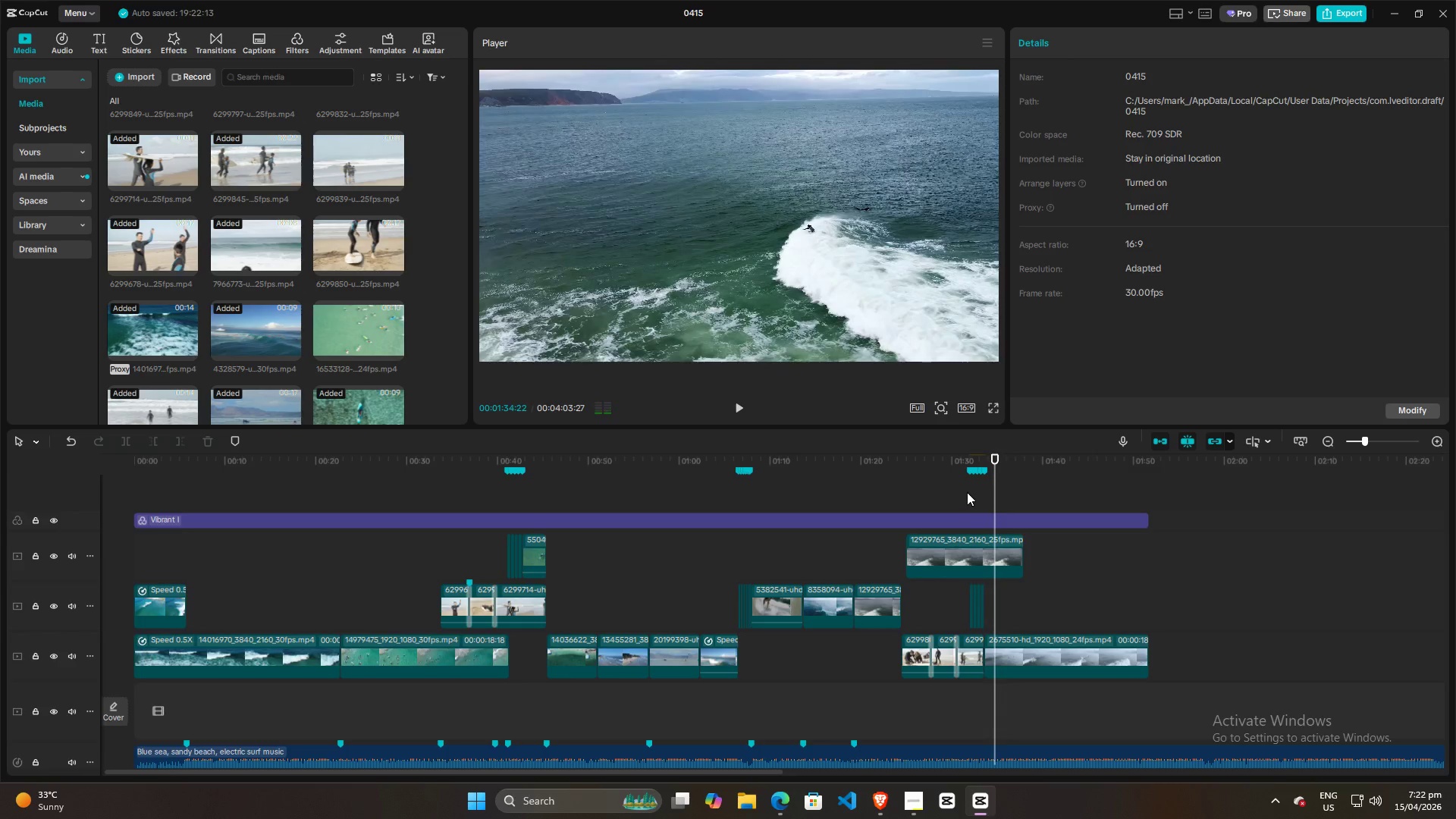 
left_click([959, 492])
 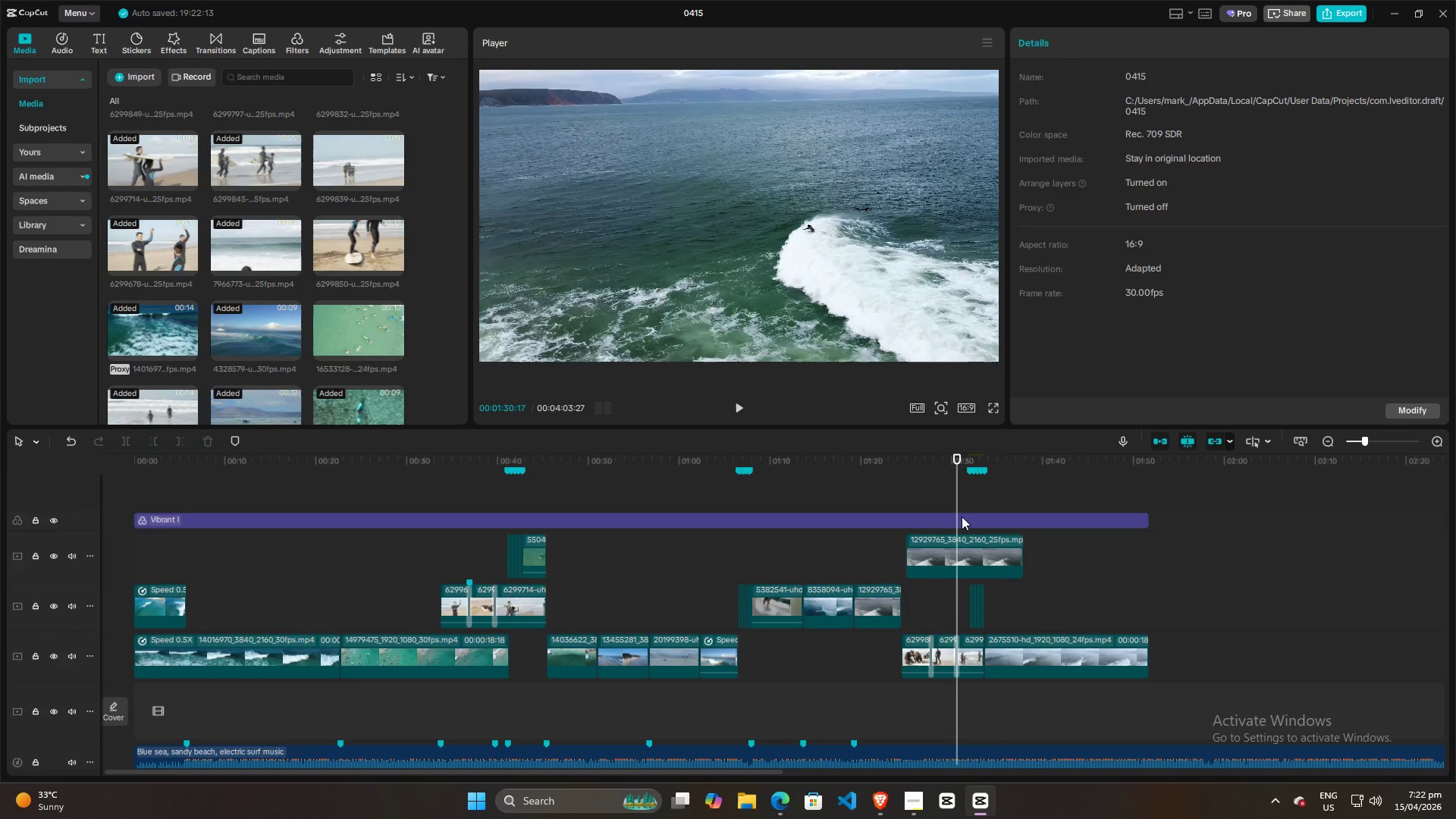 
key(Space)
 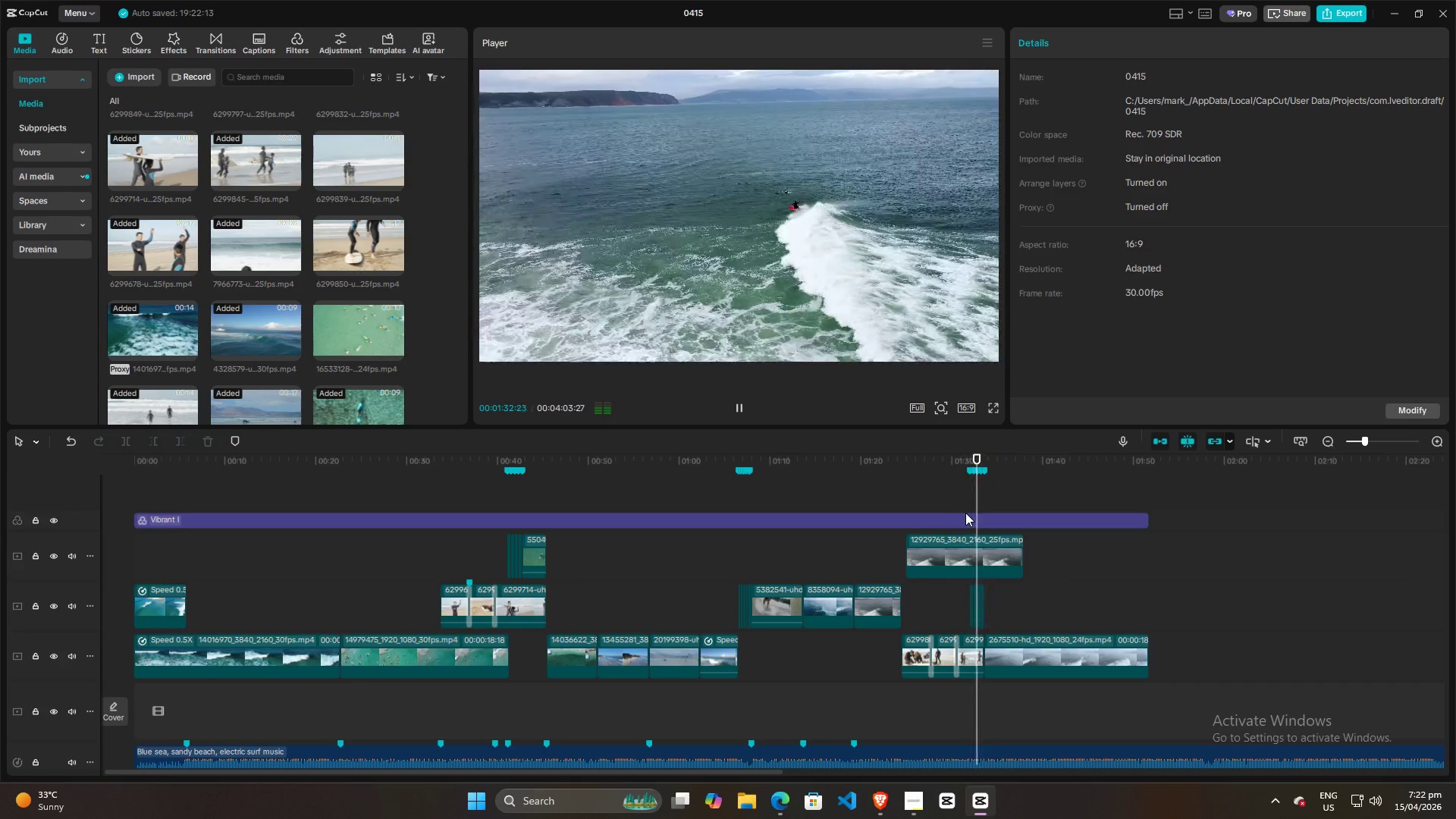 
key(Space)
 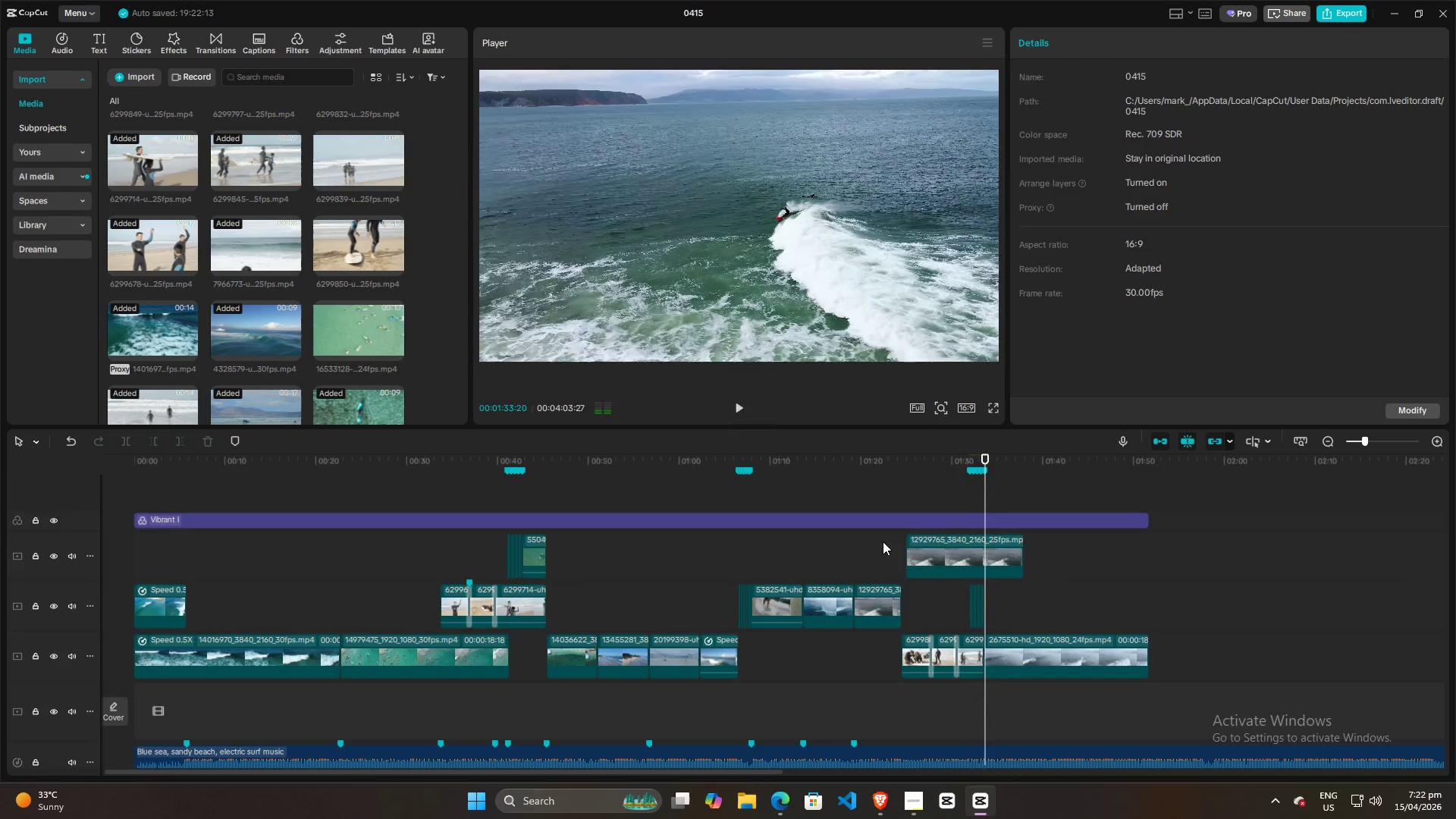 
left_click([883, 541])
 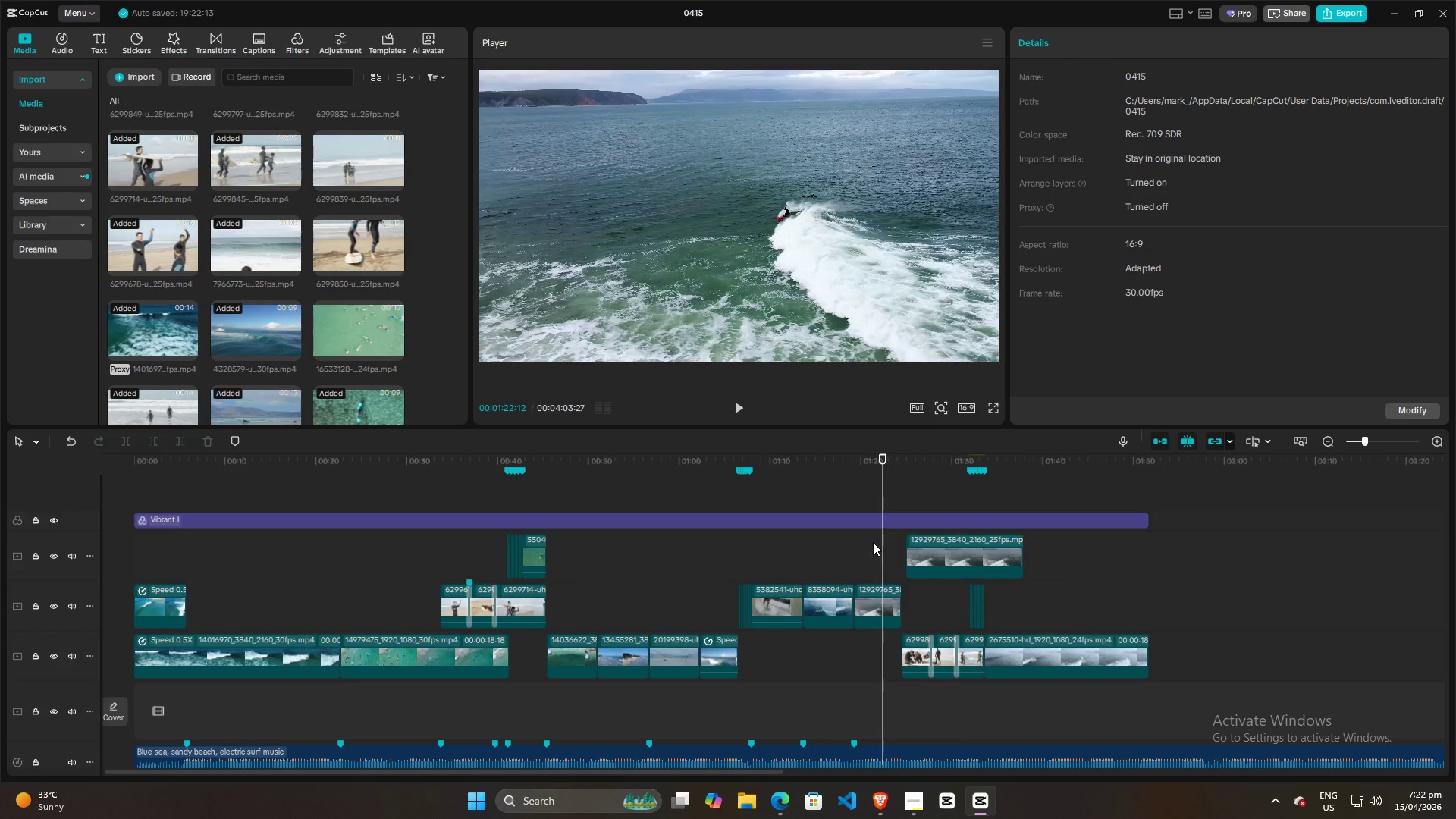 
left_click([871, 542])
 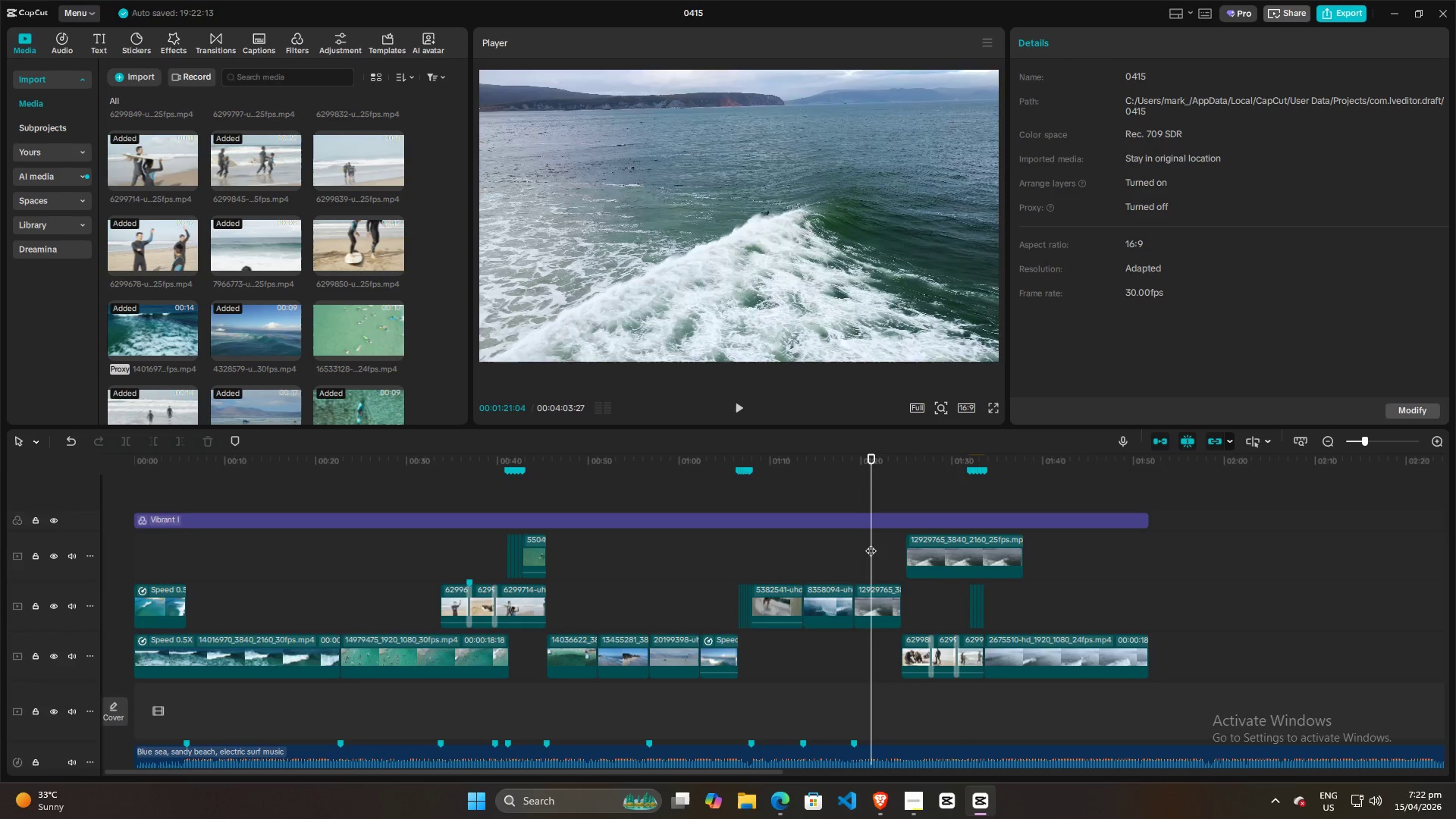 
key(Space)
 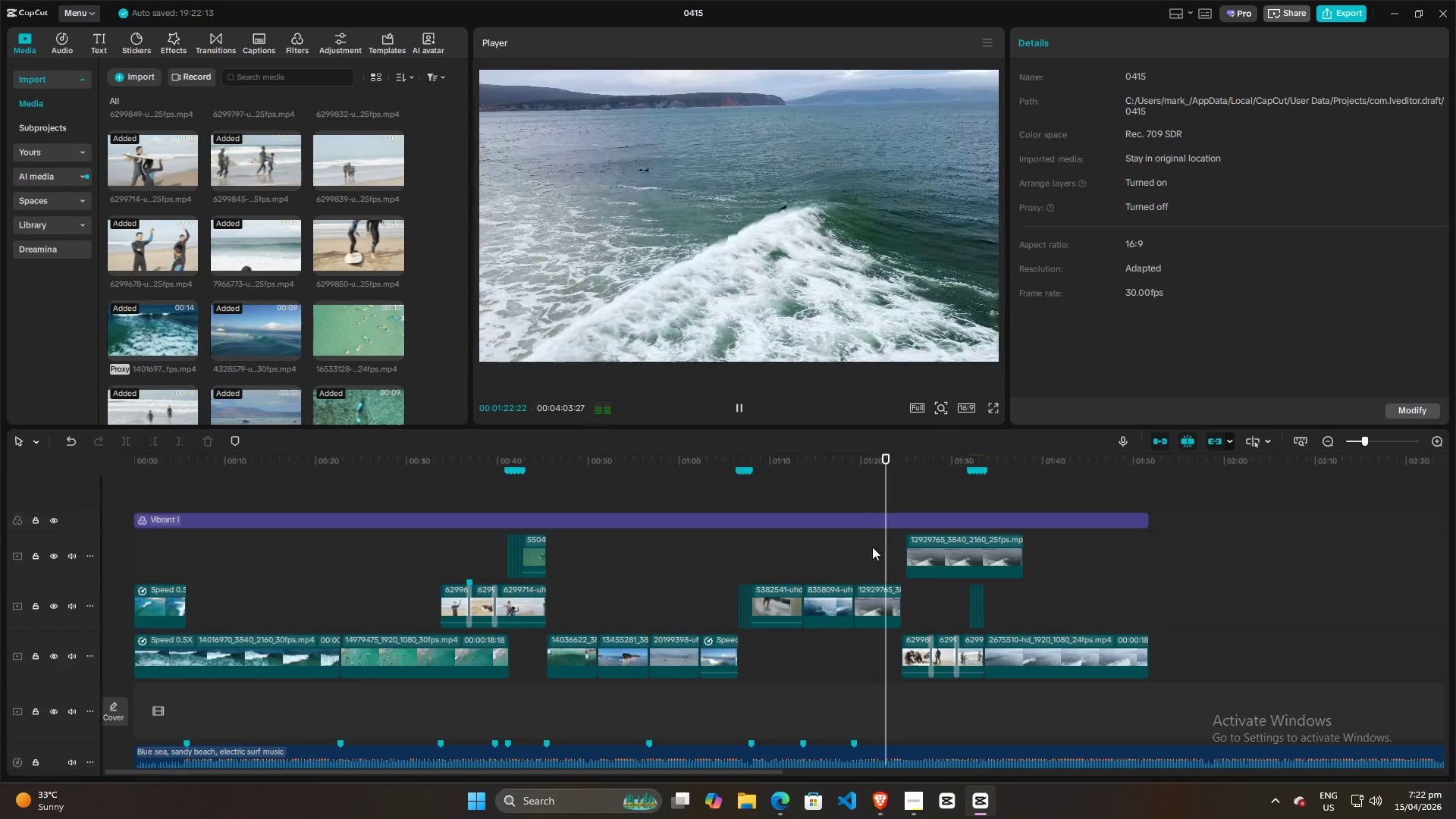 
key(Space)
 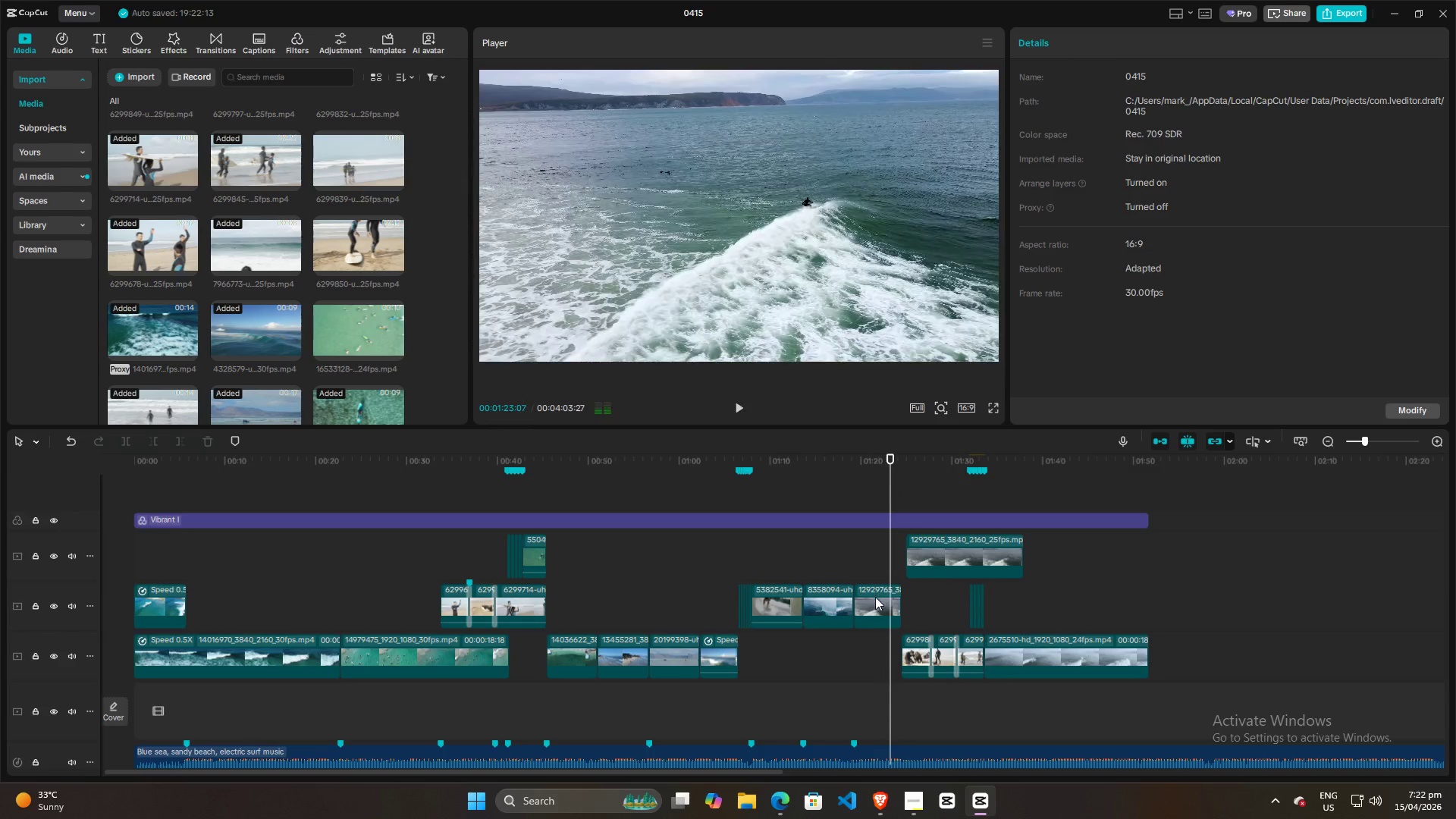 
left_click([875, 597])
 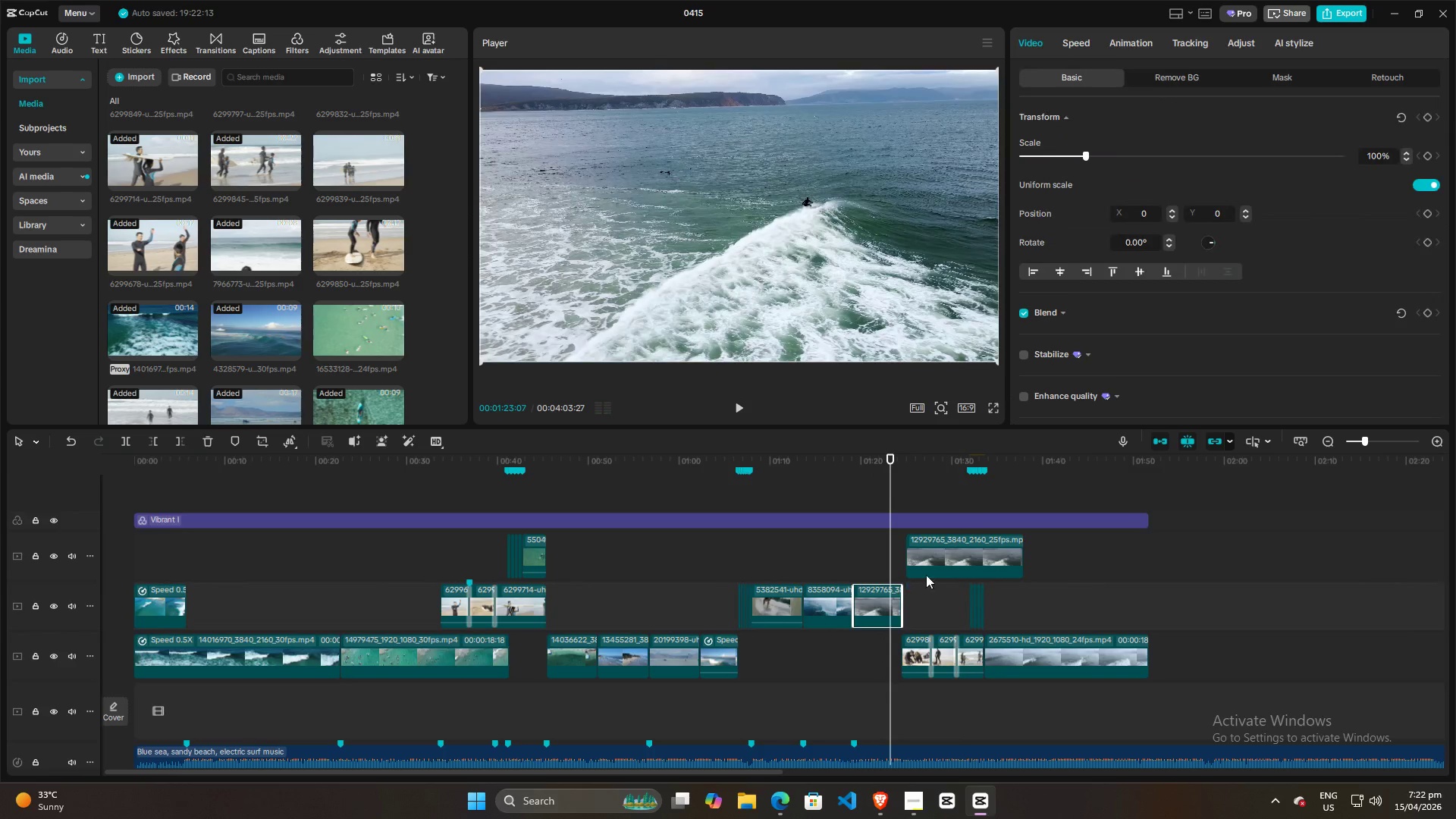 
key(Backspace)
 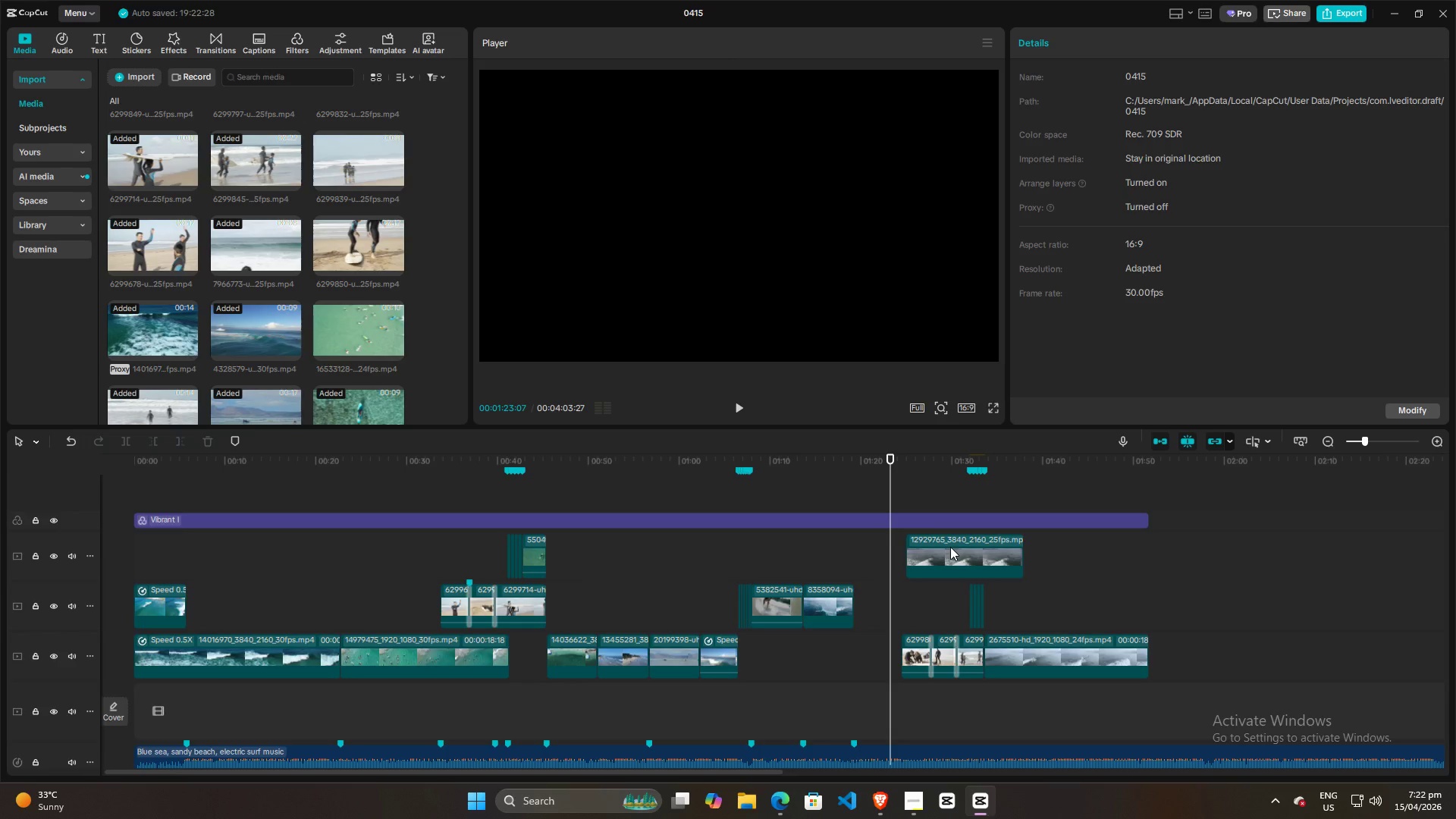 
left_click_drag(start_coordinate=[948, 548], to_coordinate=[847, 551])
 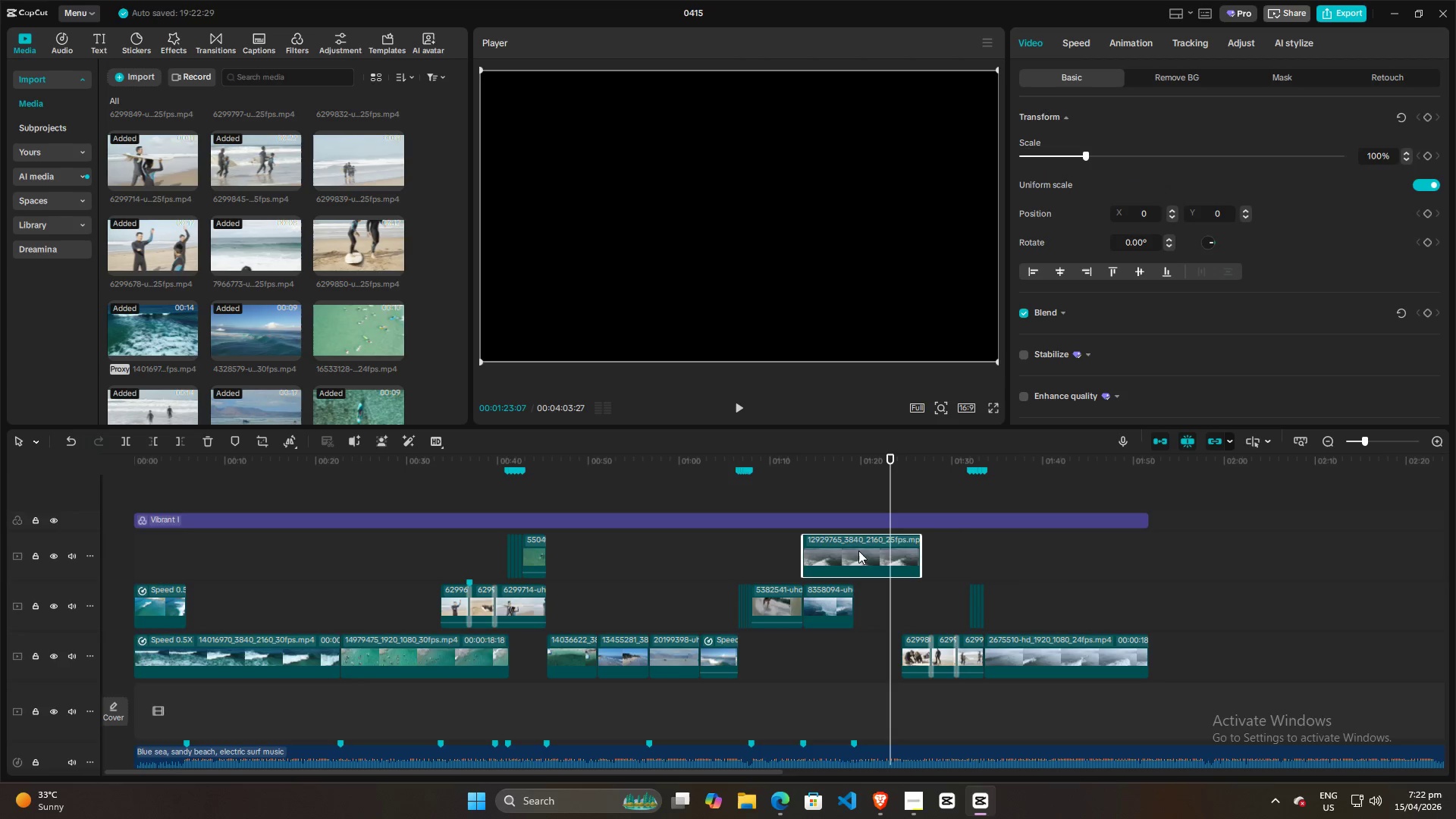 
left_click([858, 551])
 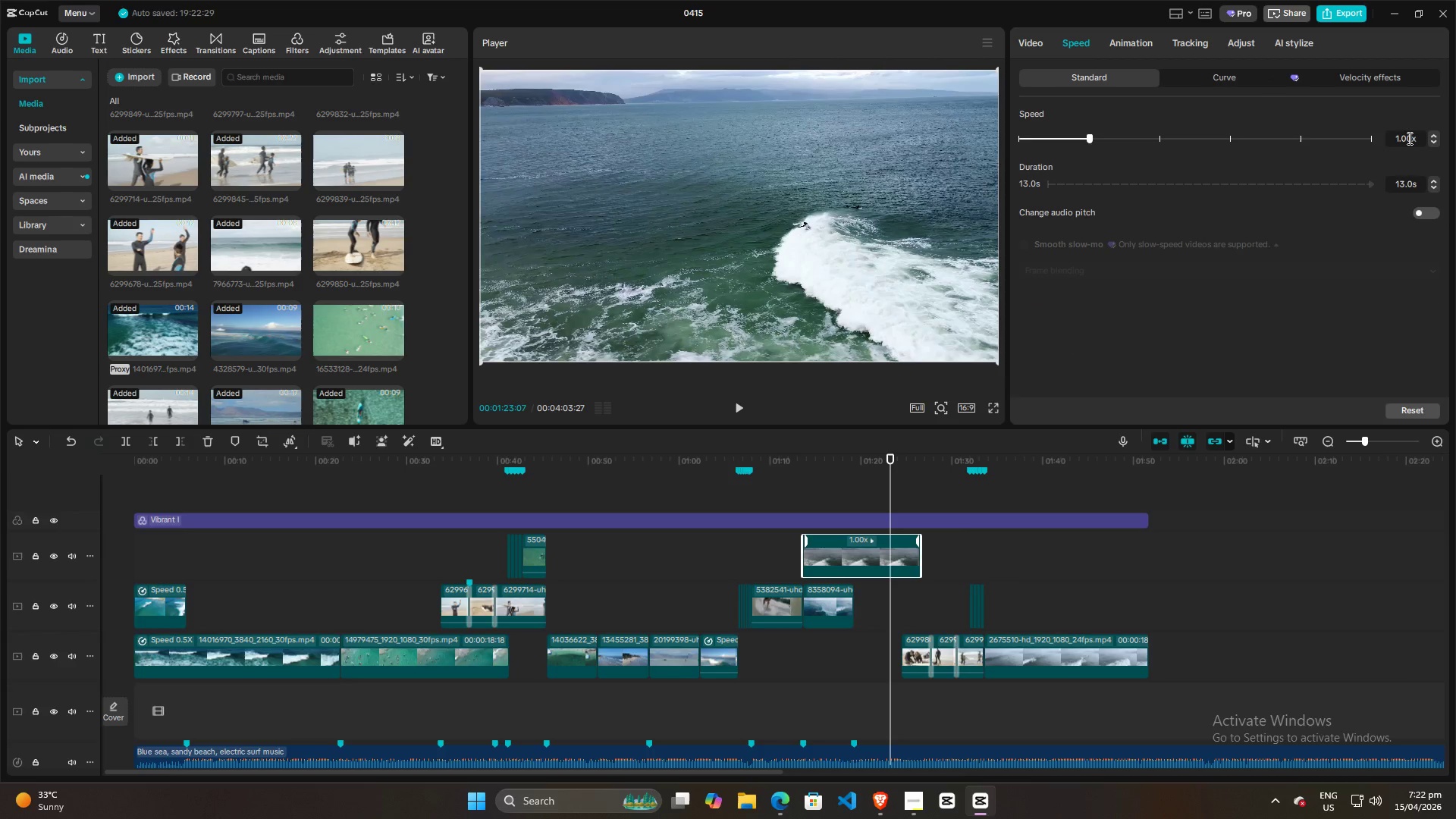 
left_click_drag(start_coordinate=[1411, 139], to_coordinate=[1351, 138])
 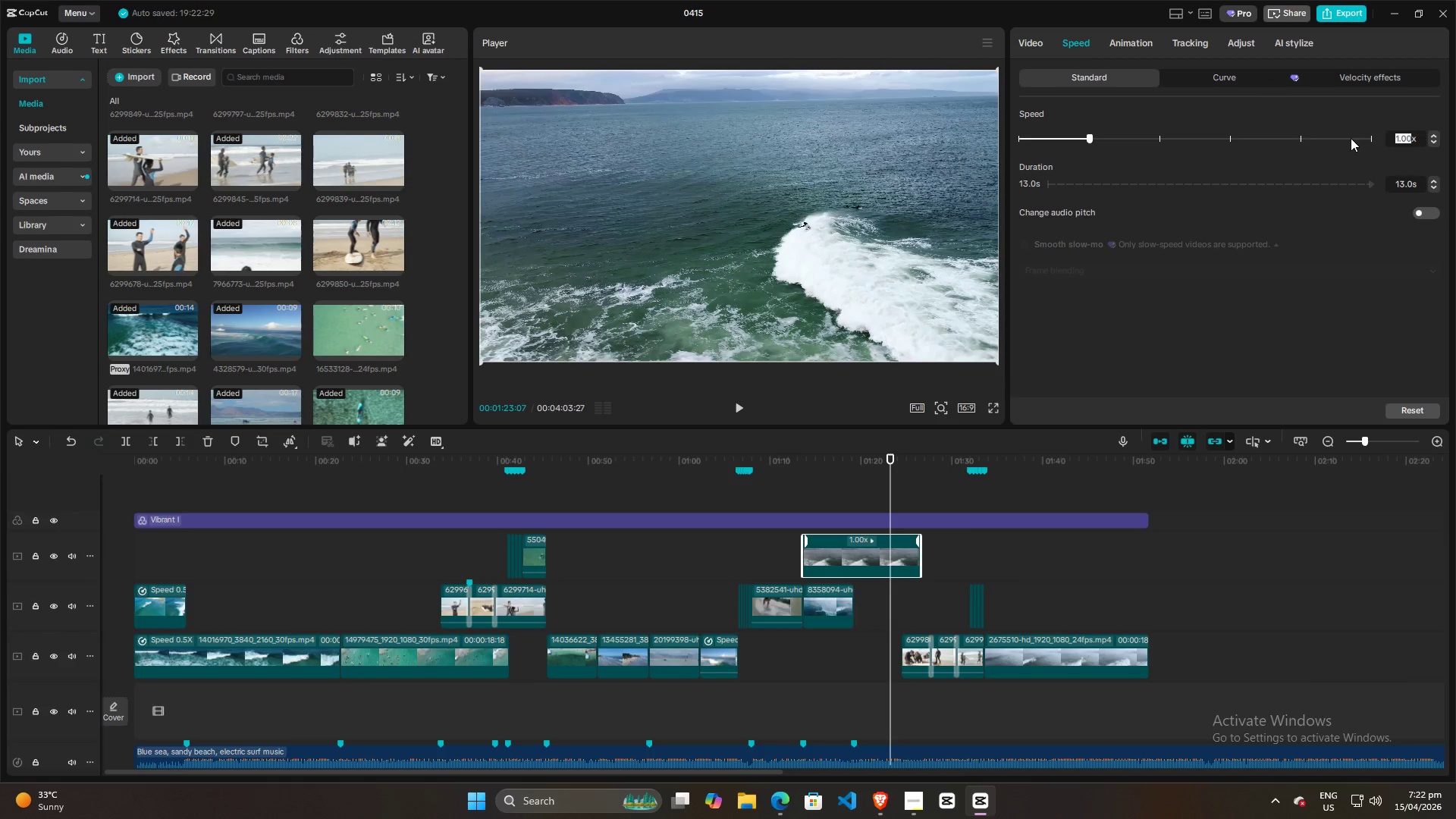 
type(0.50)
 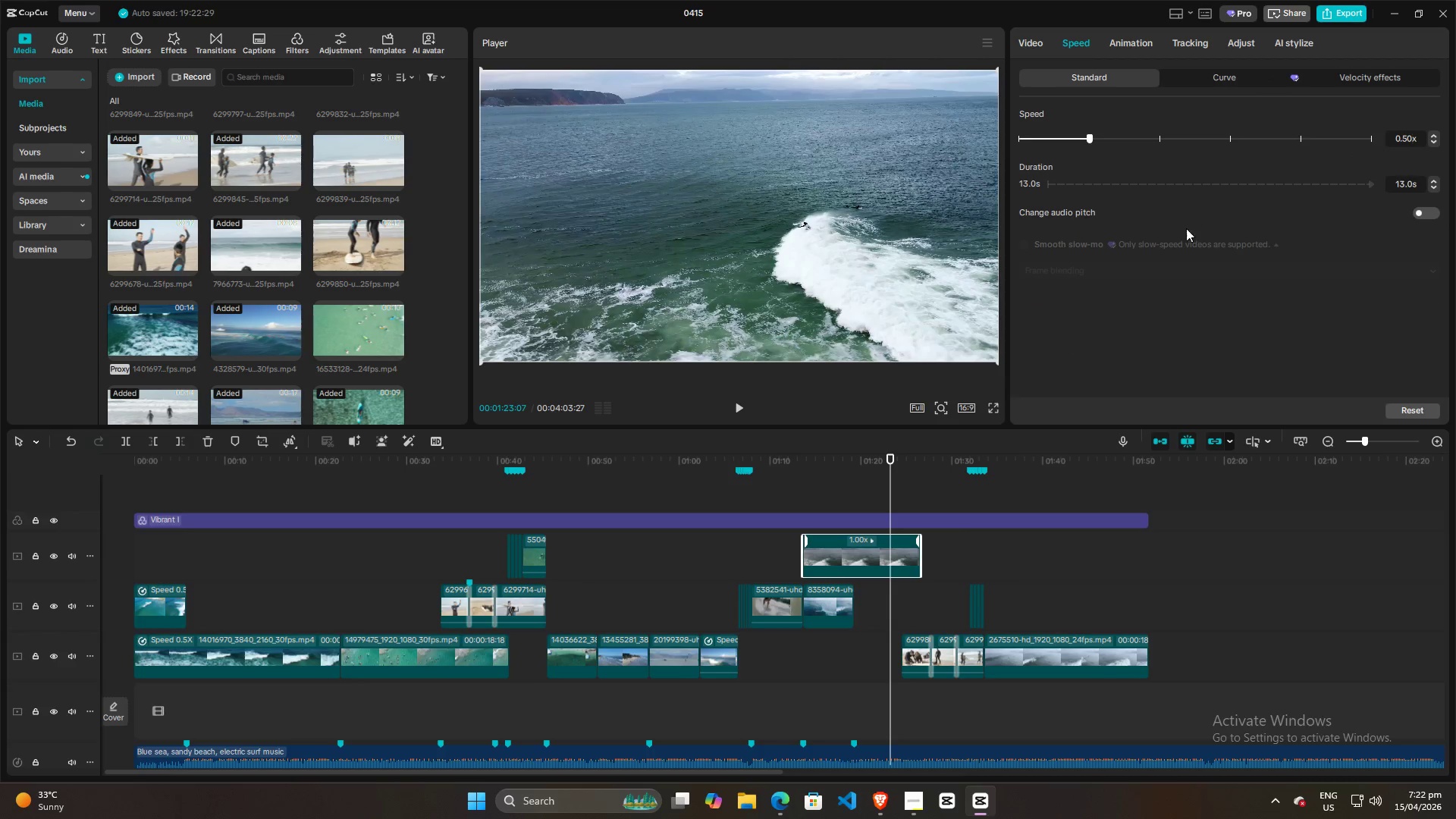 
left_click([1174, 335])
 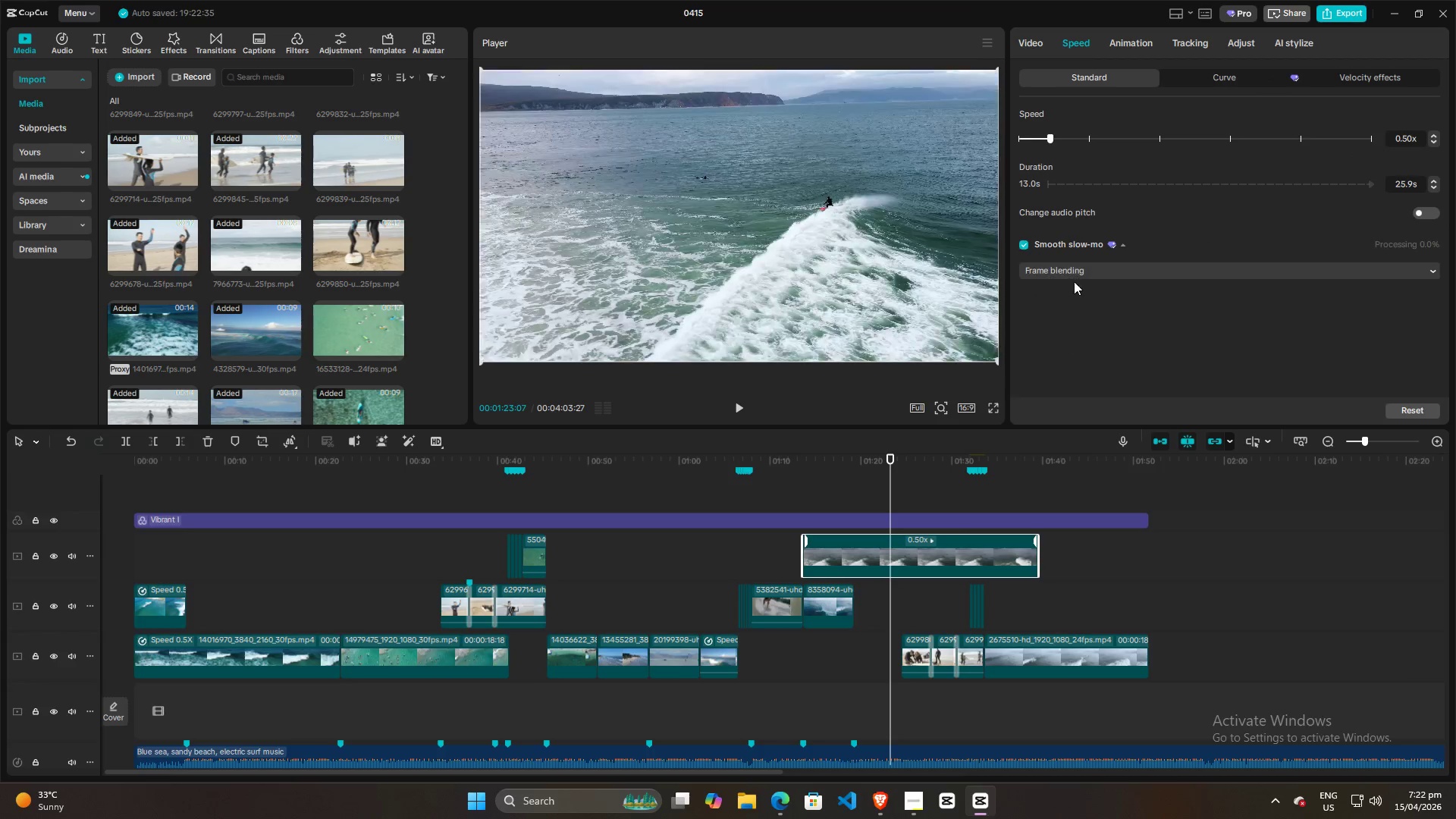 
double_click([1081, 273])
 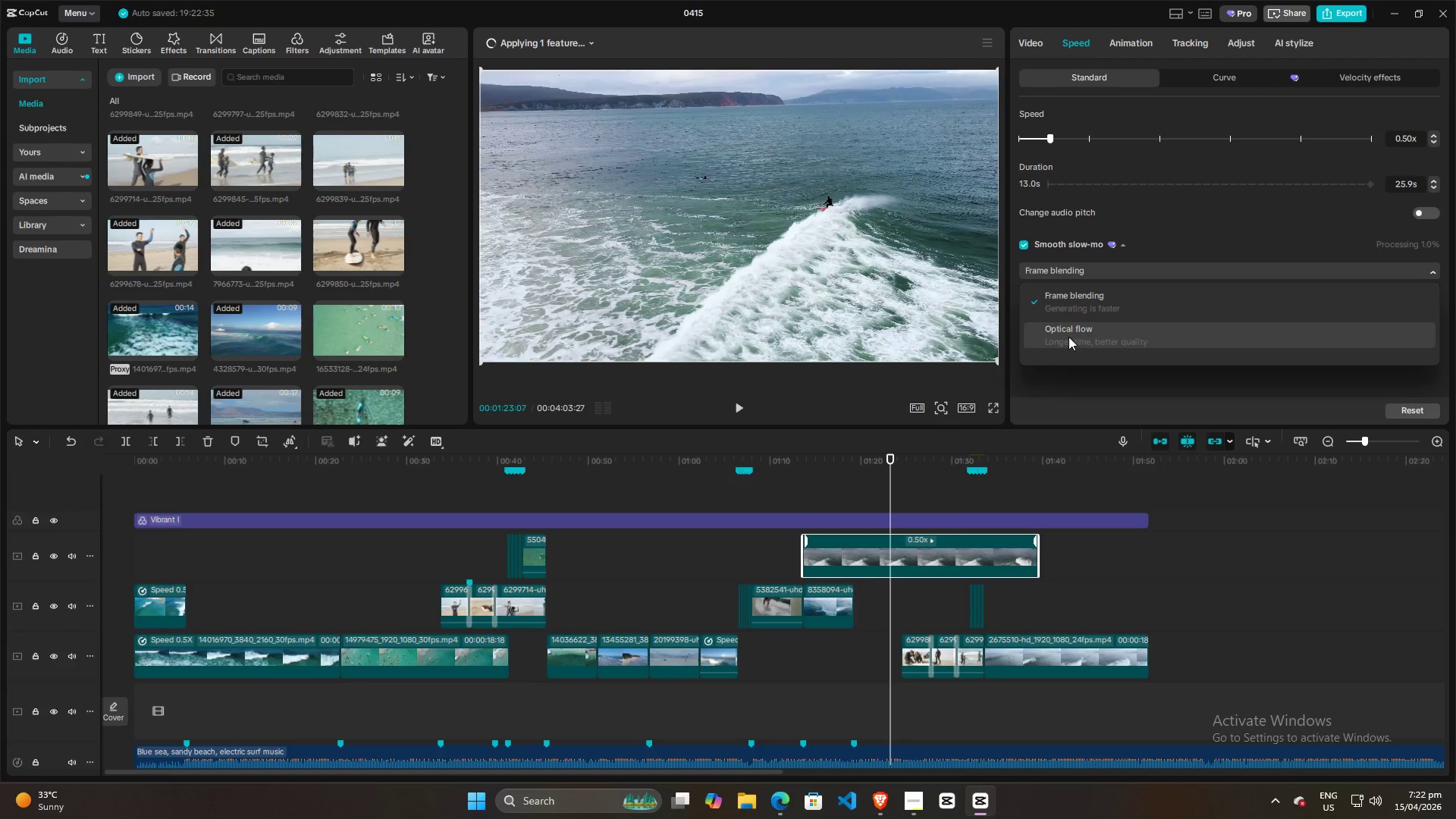 
left_click([1068, 337])
 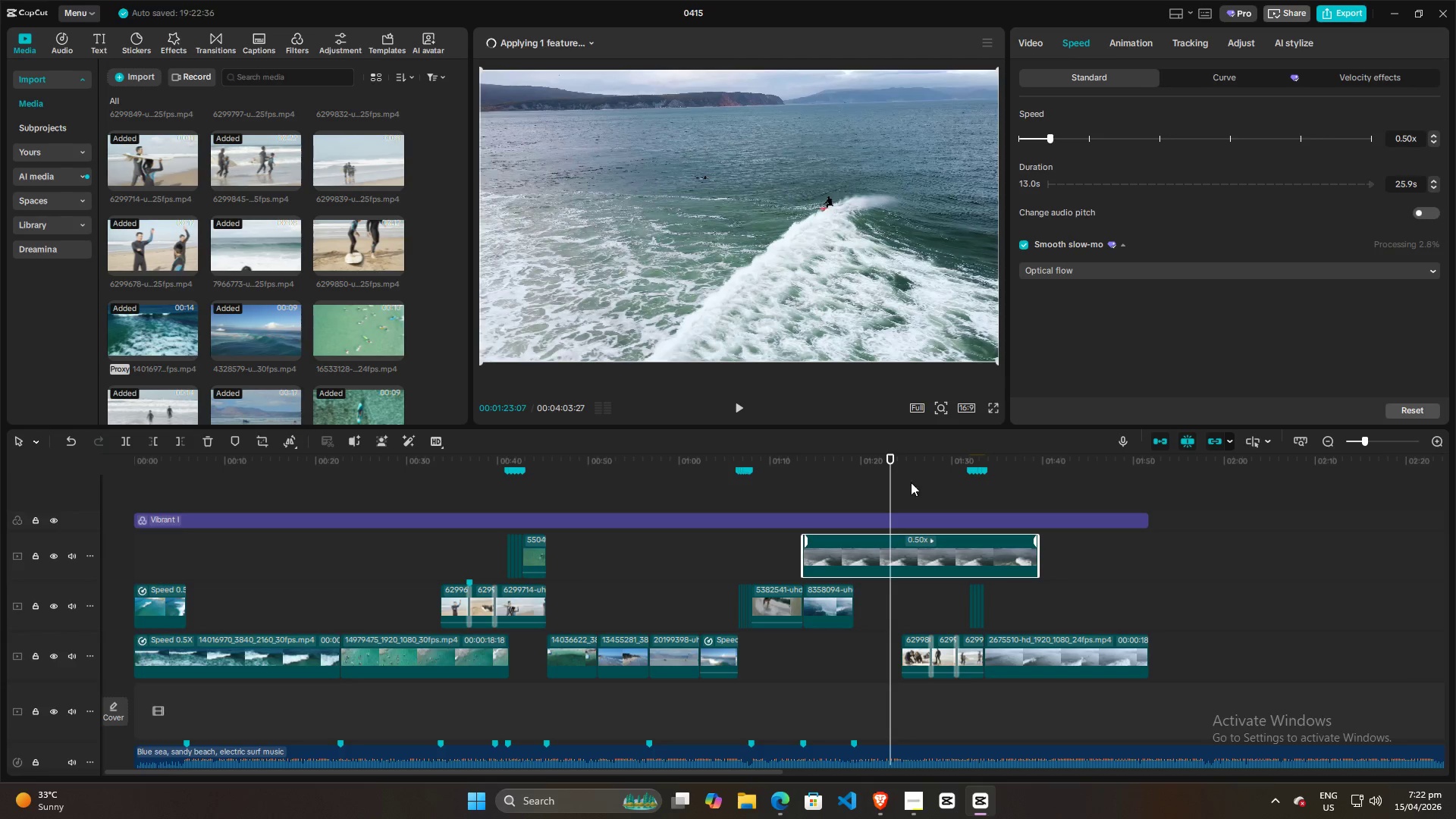 
wait(7.36)
 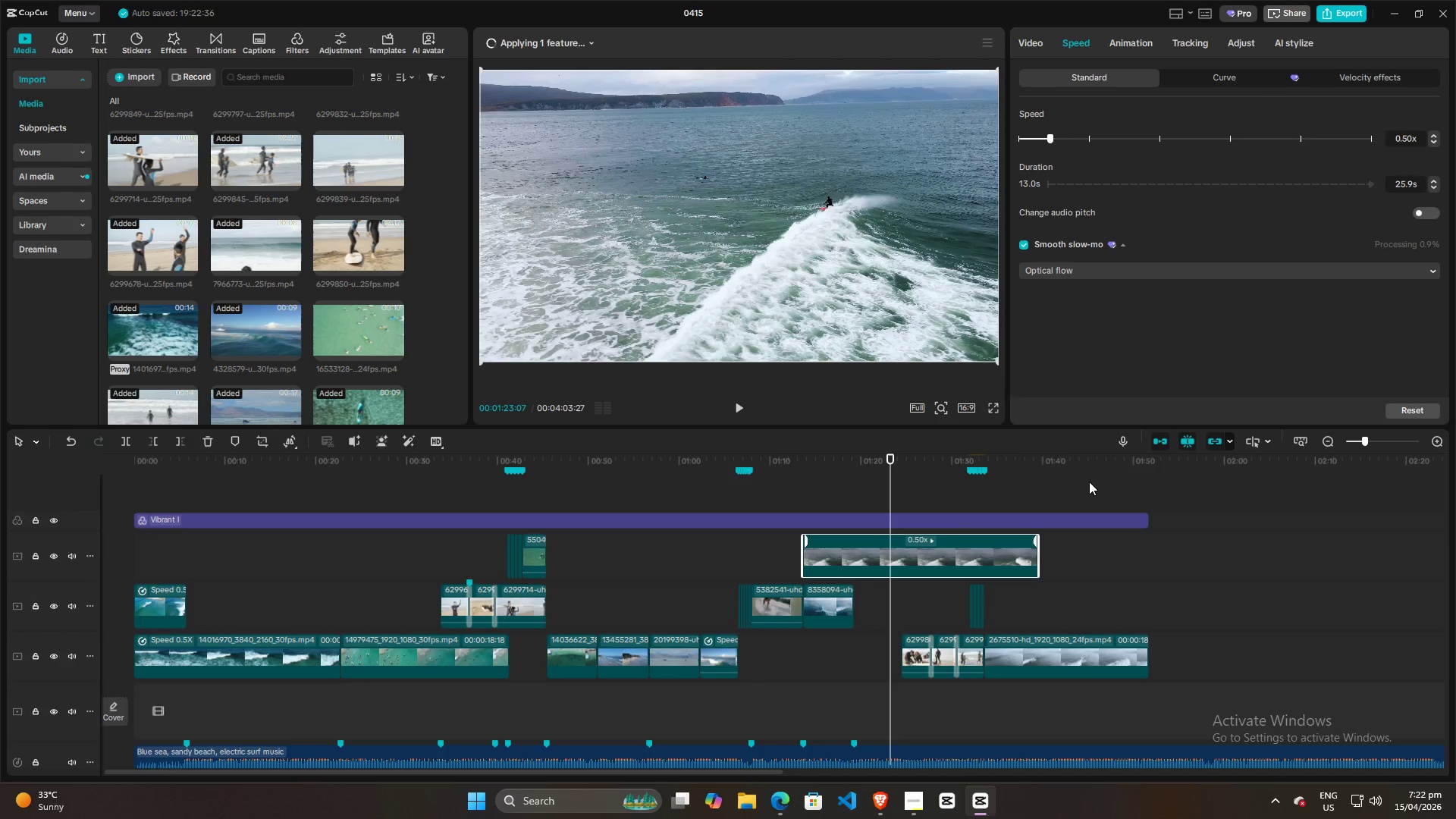 
left_click([55, 555])
 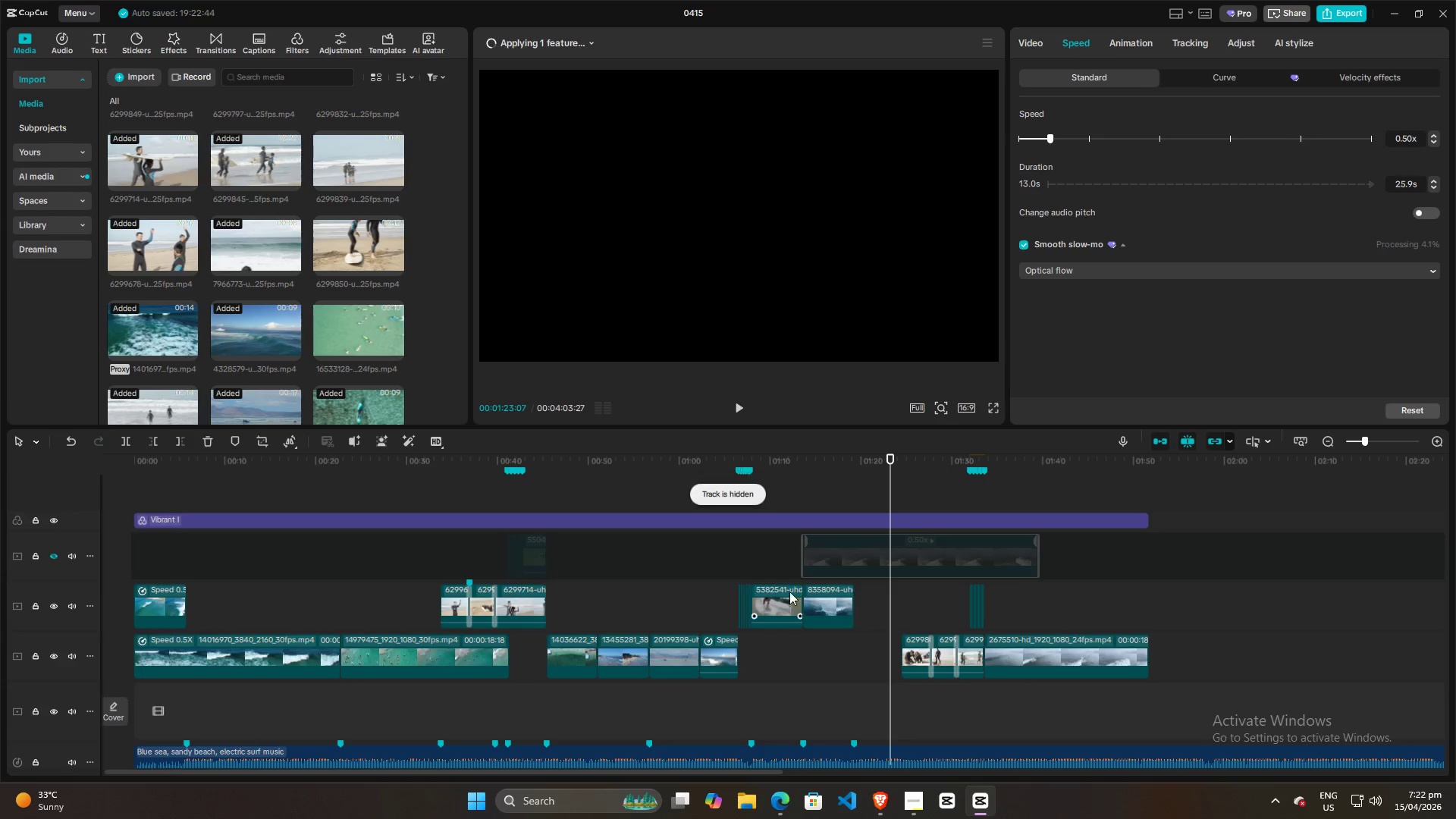 
key(Space)
 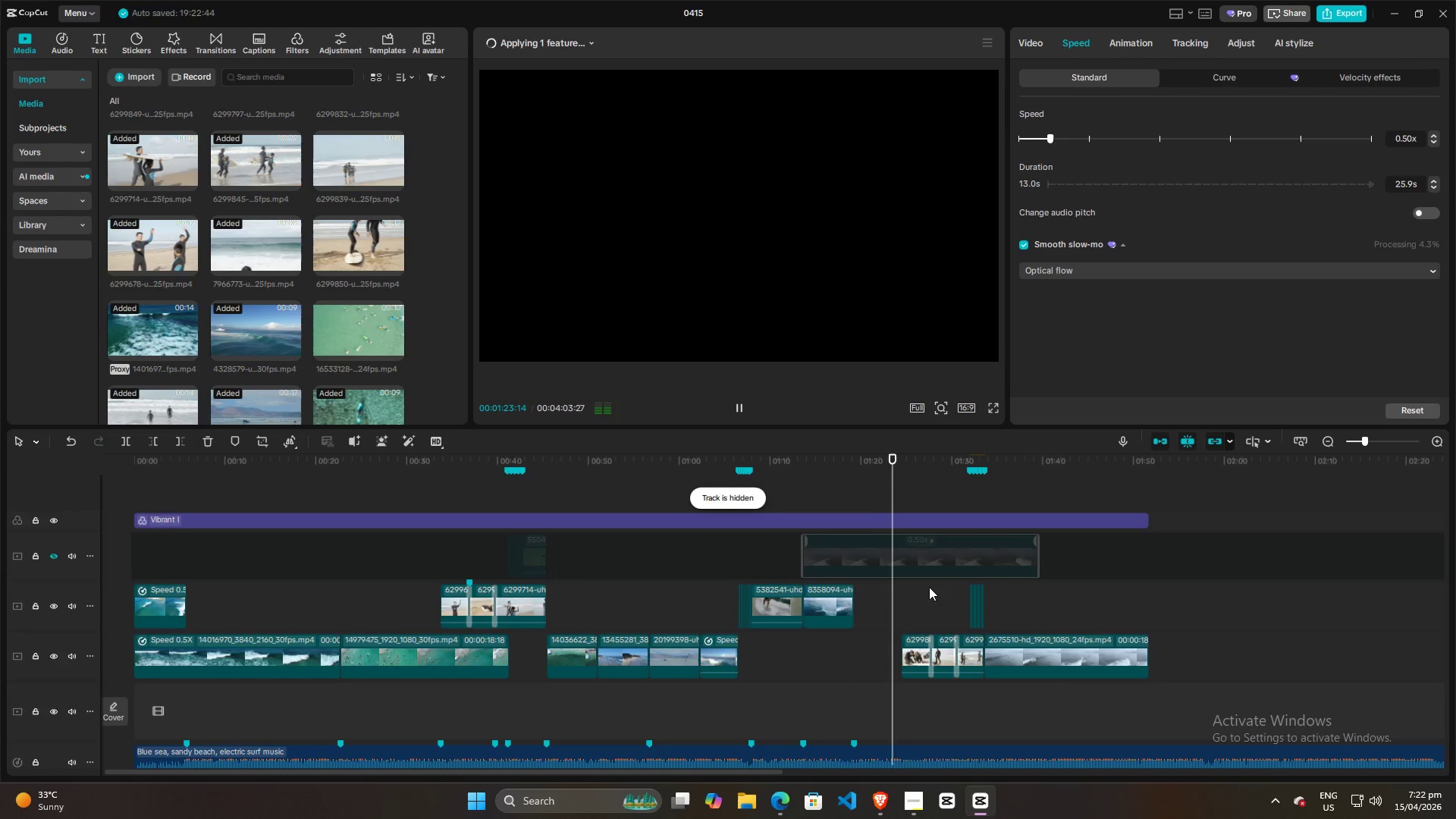 
left_click([945, 589])
 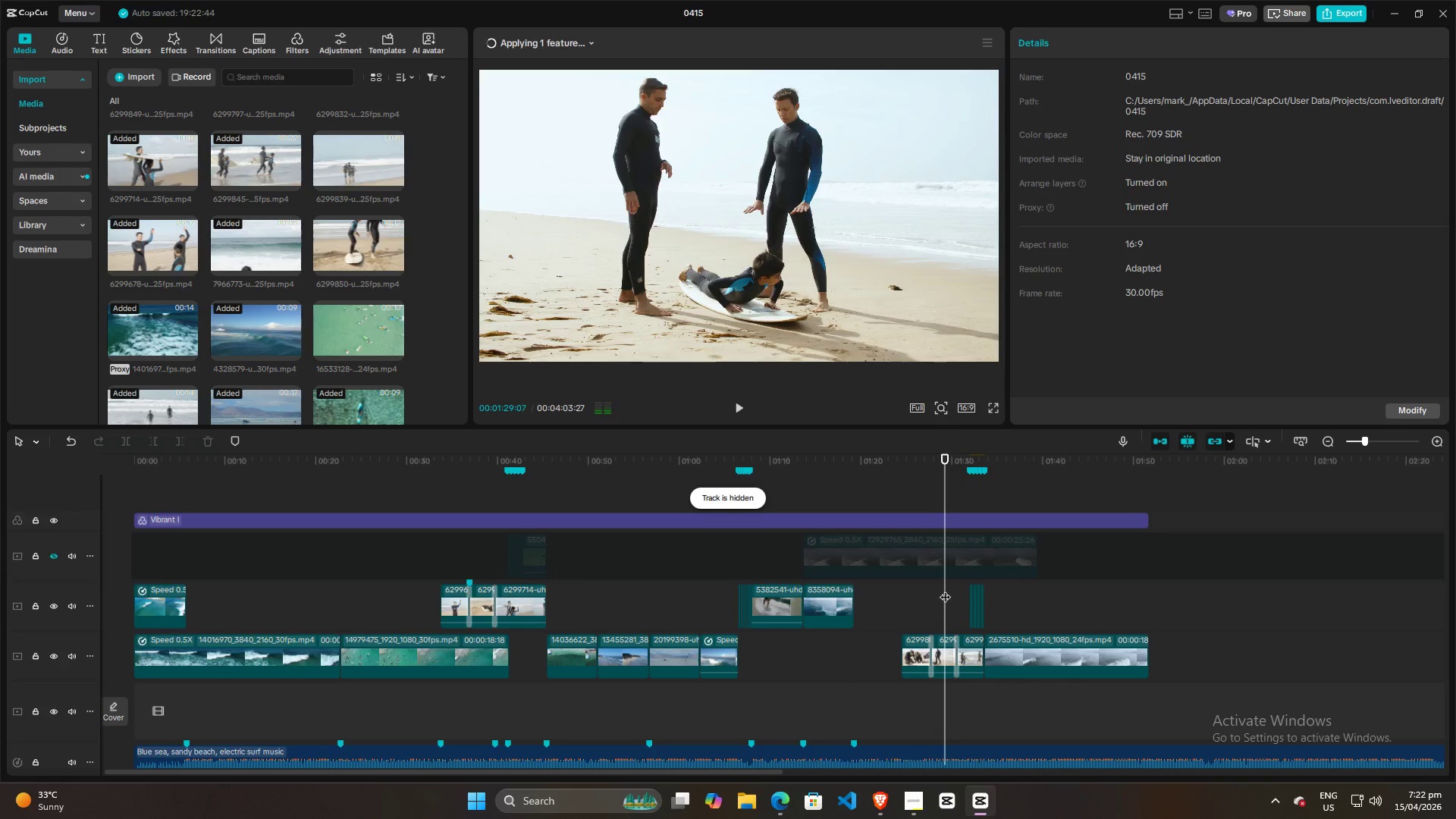 
key(Space)
 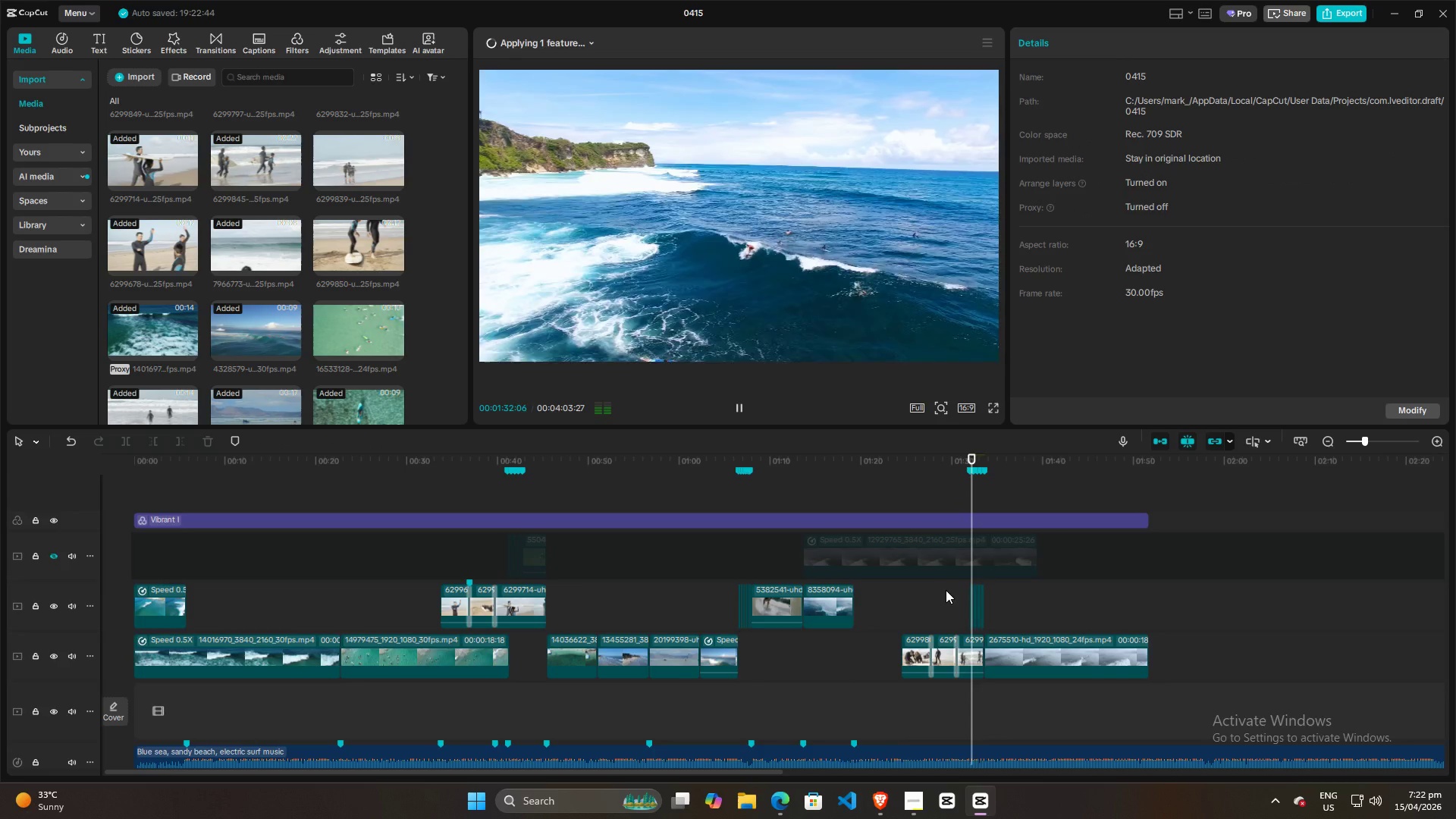 
wait(8.08)
 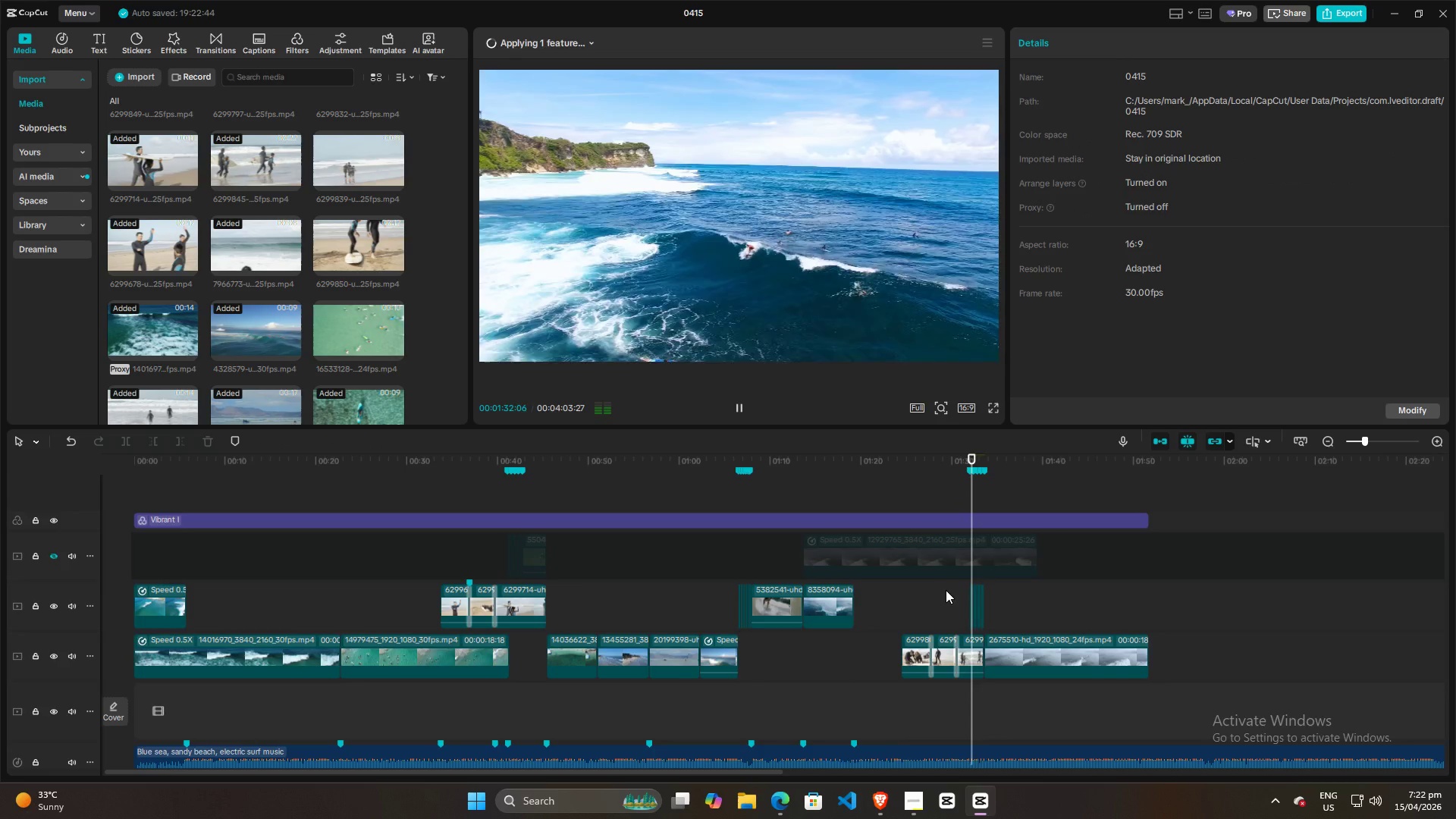 
key(Space)
 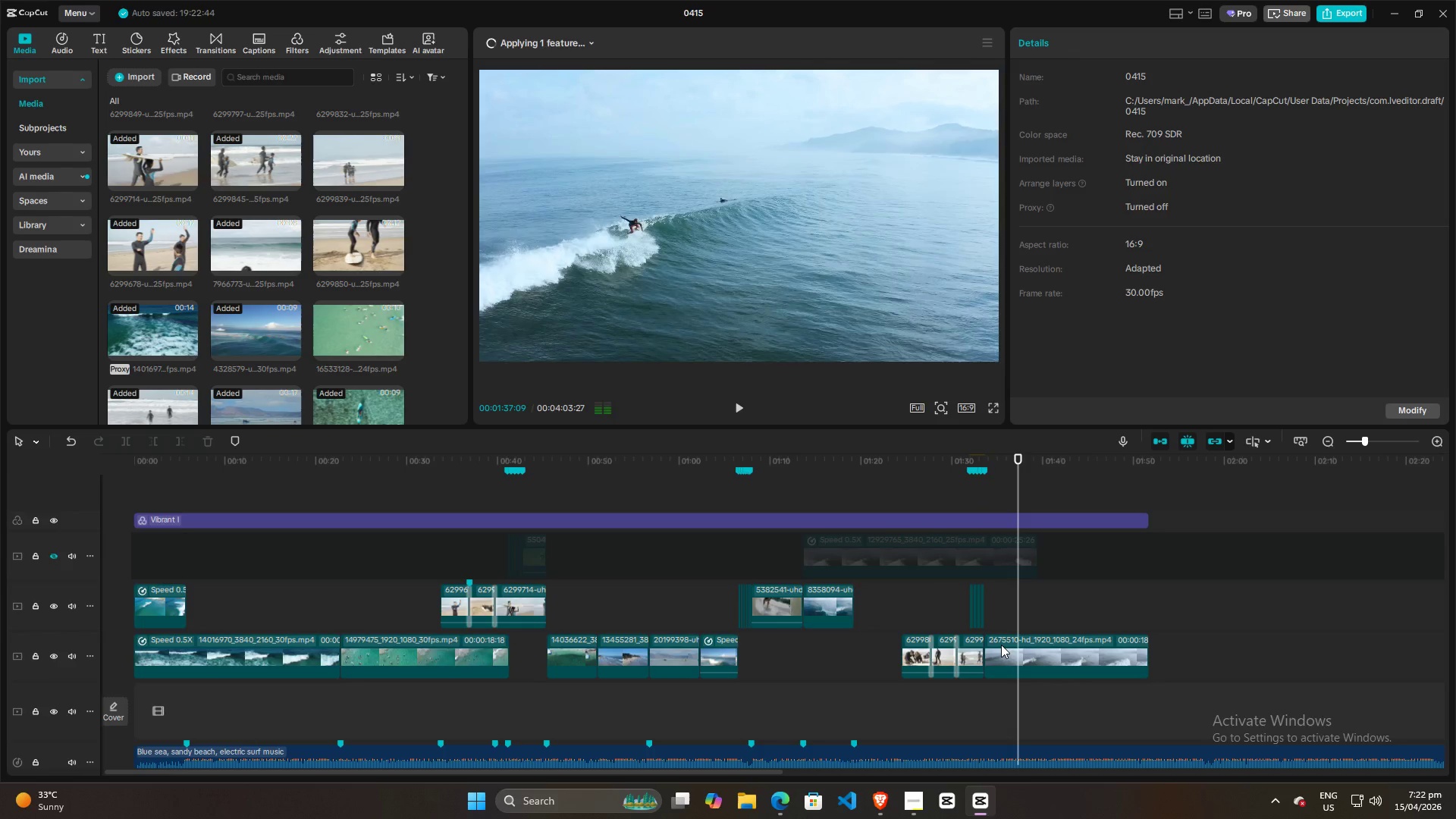 
left_click([1001, 645])
 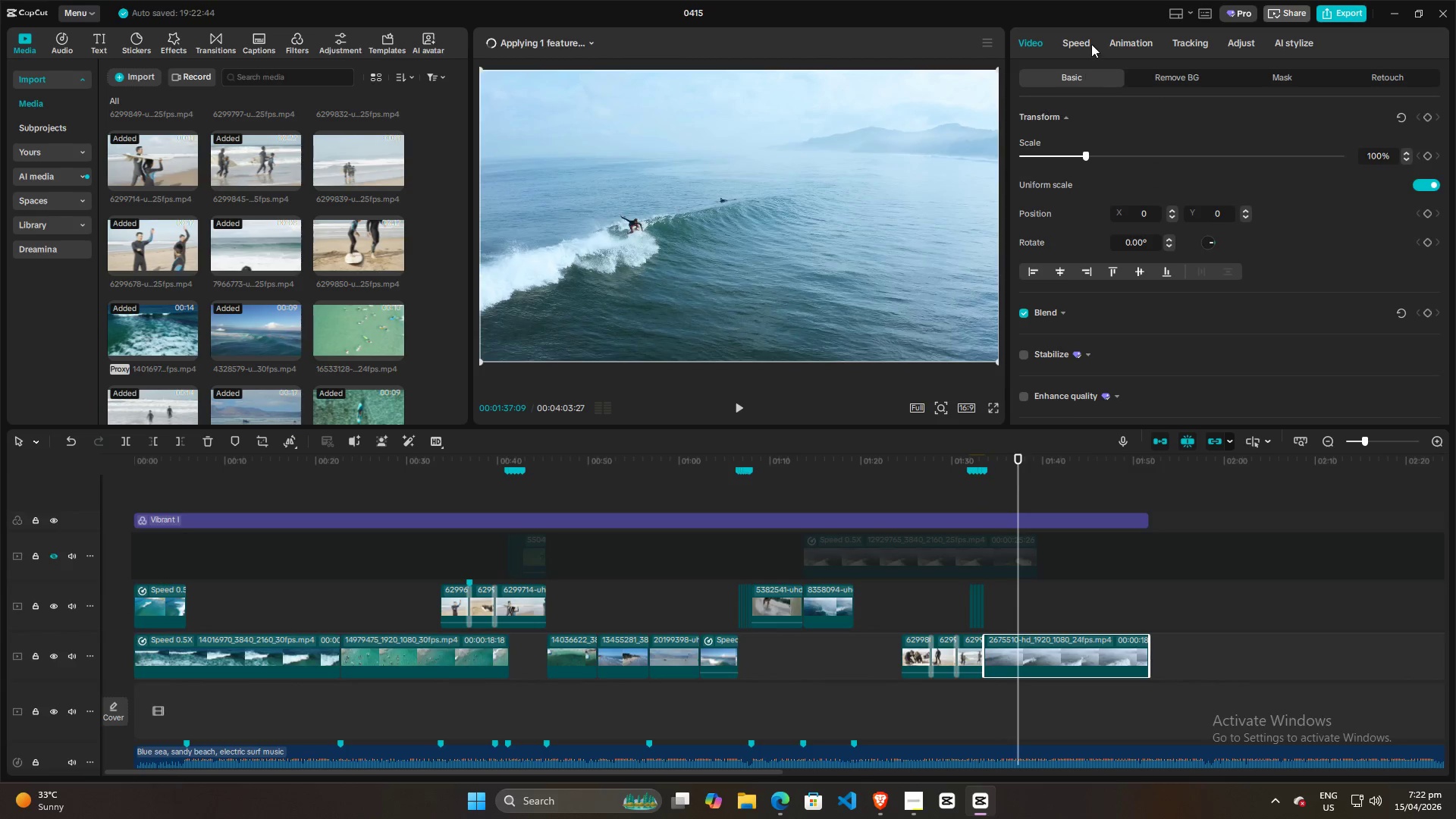 
left_click([1091, 44])
 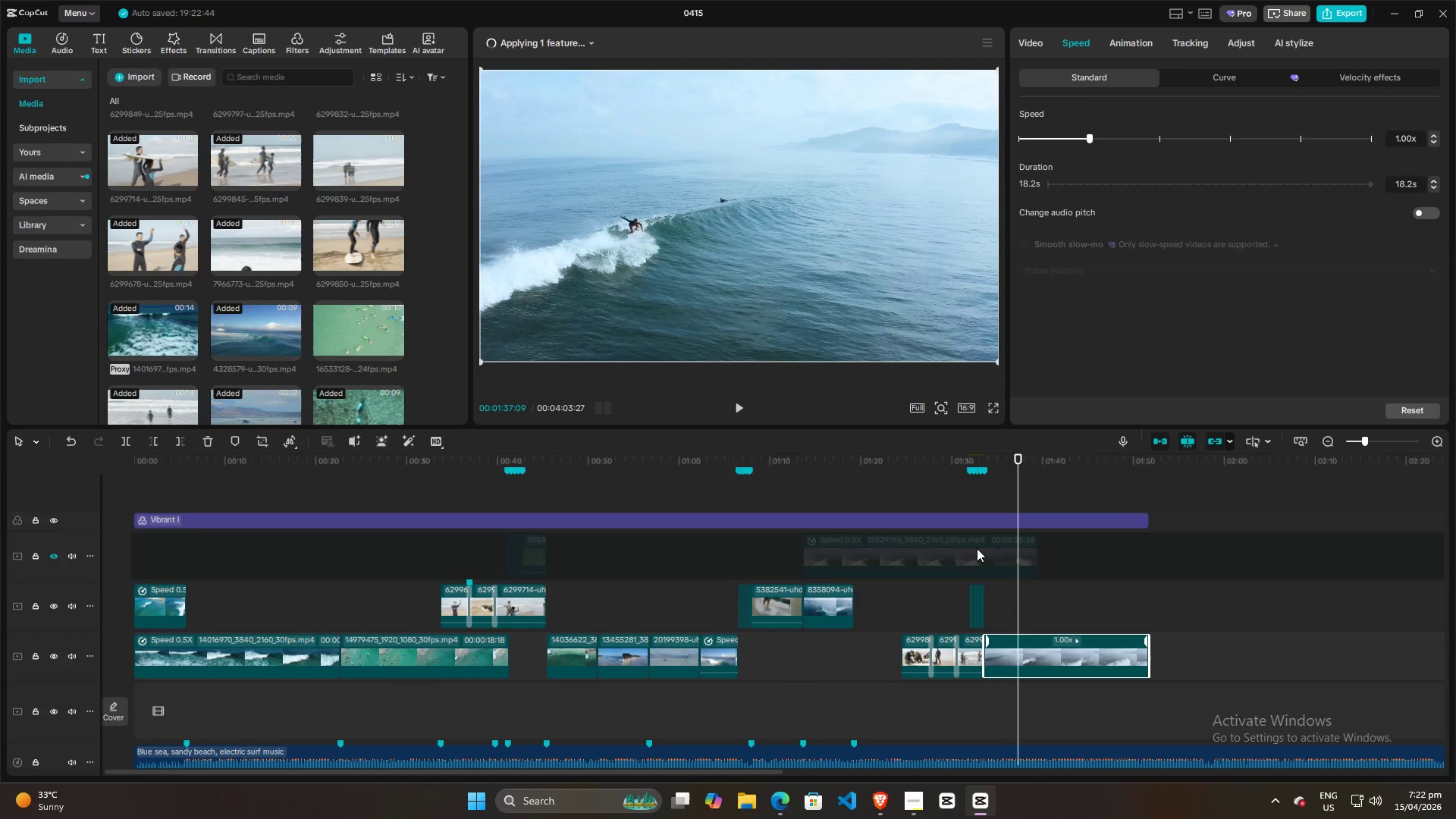 
key(Space)
 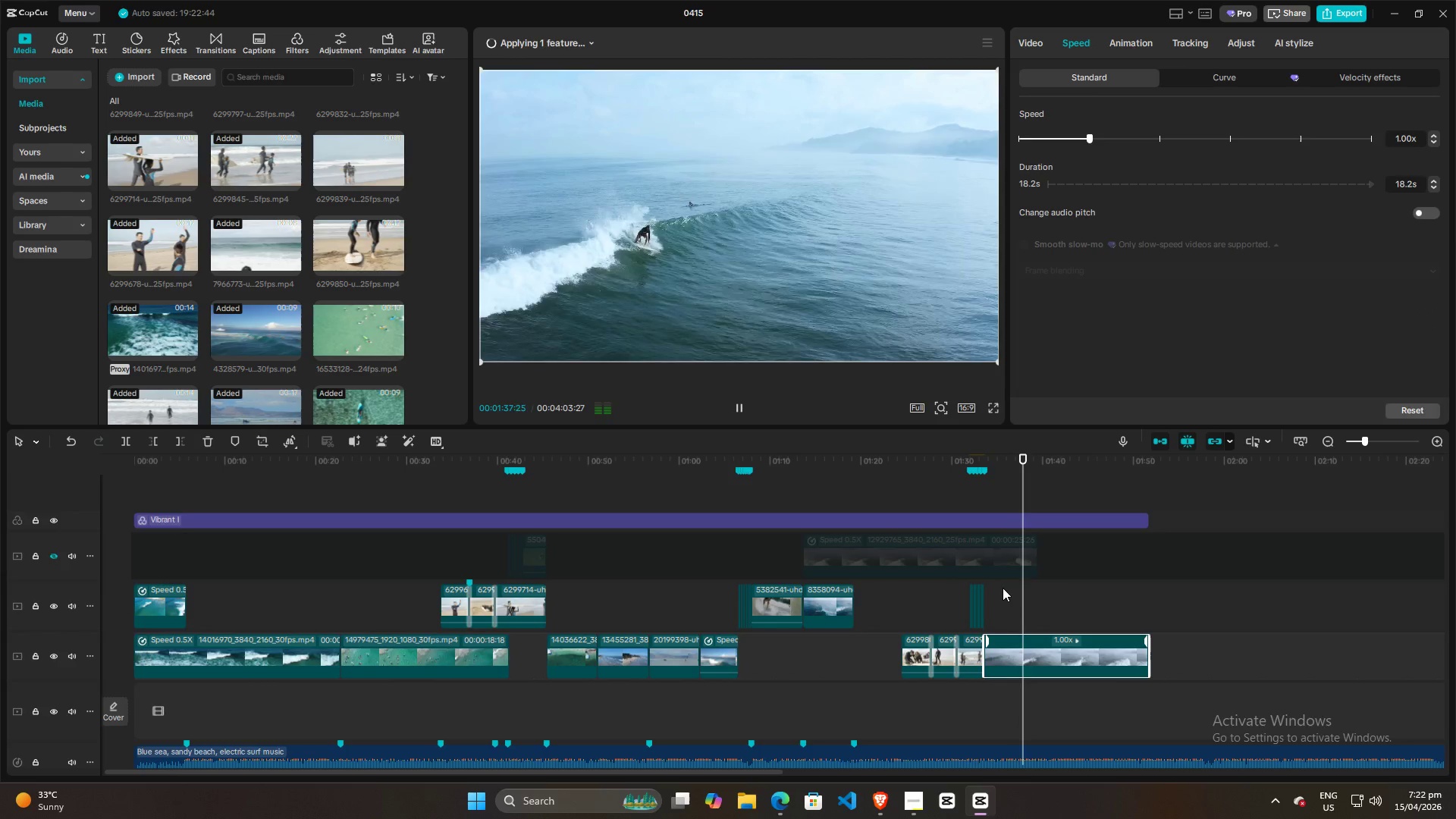 
key(Space)
 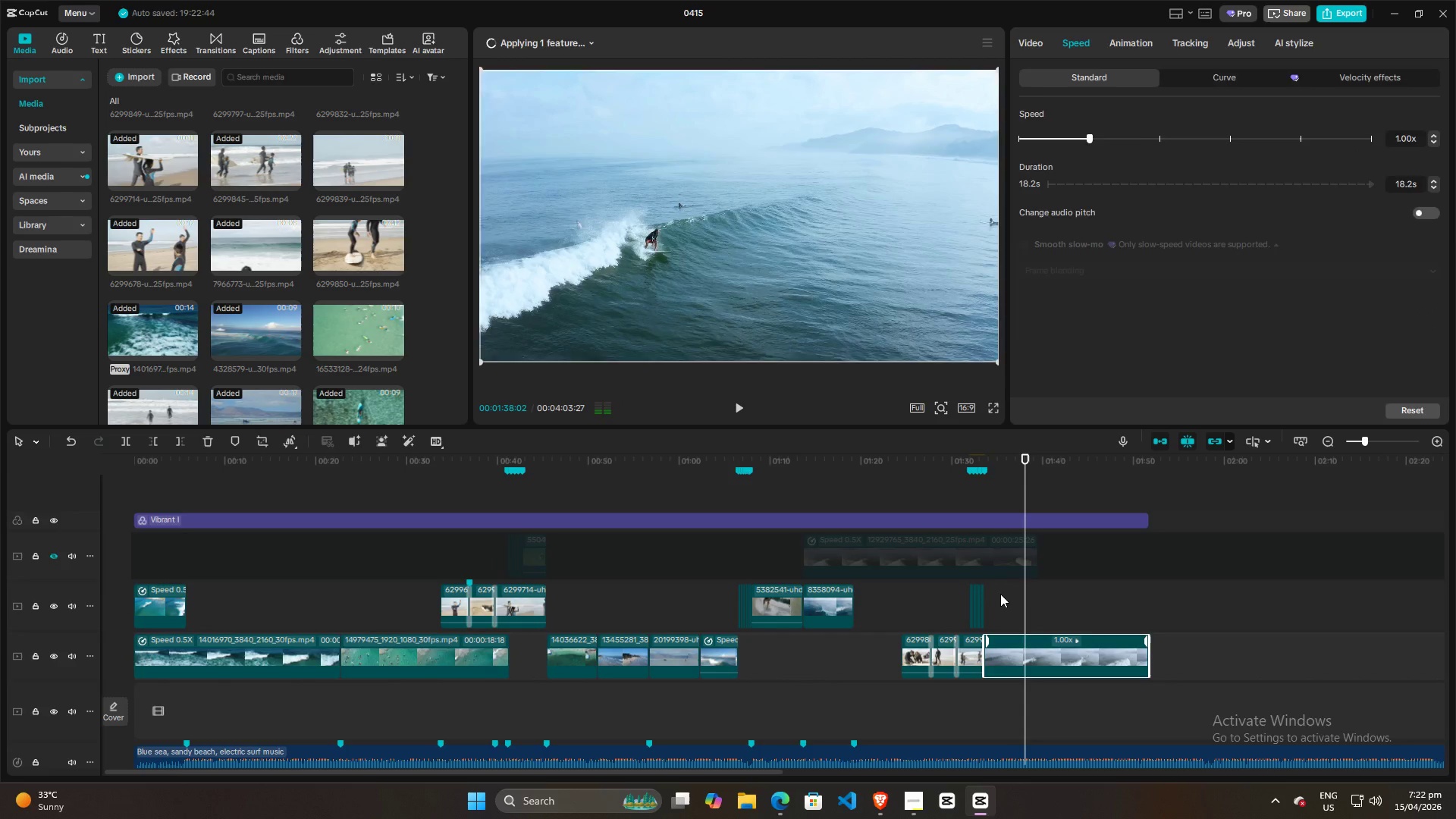 
left_click([1000, 594])
 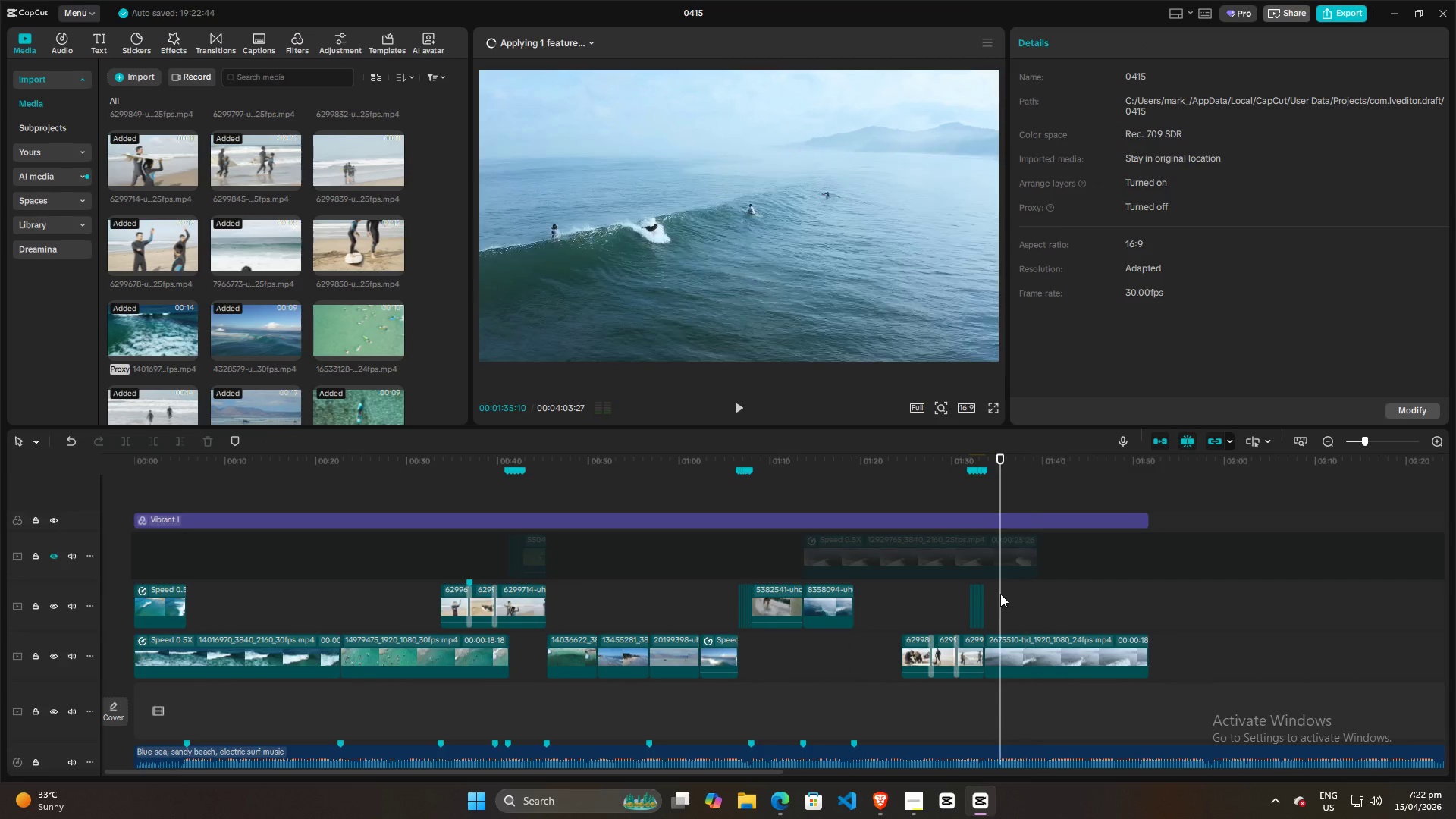 
key(Space)
 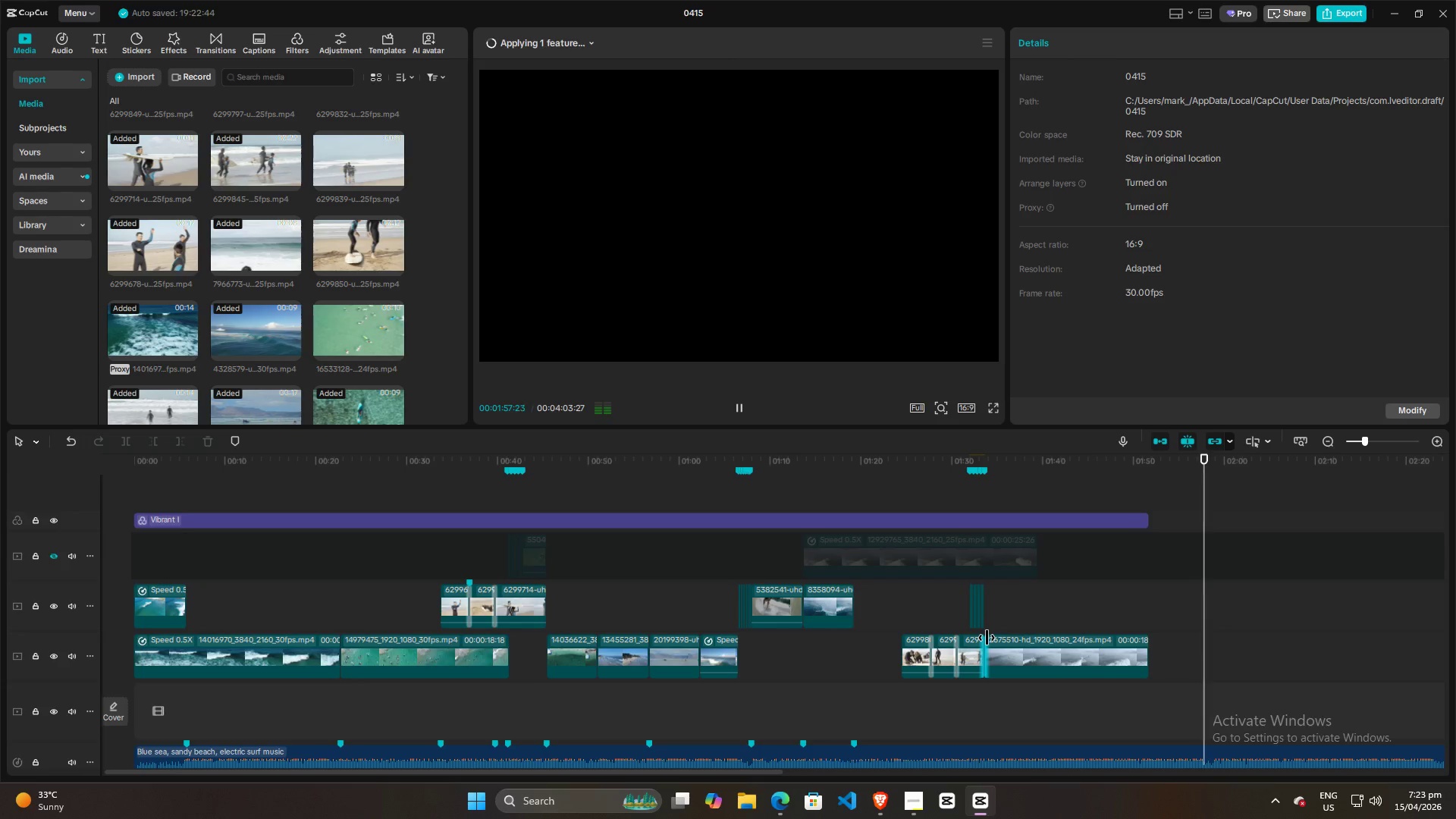 
wait(27.44)
 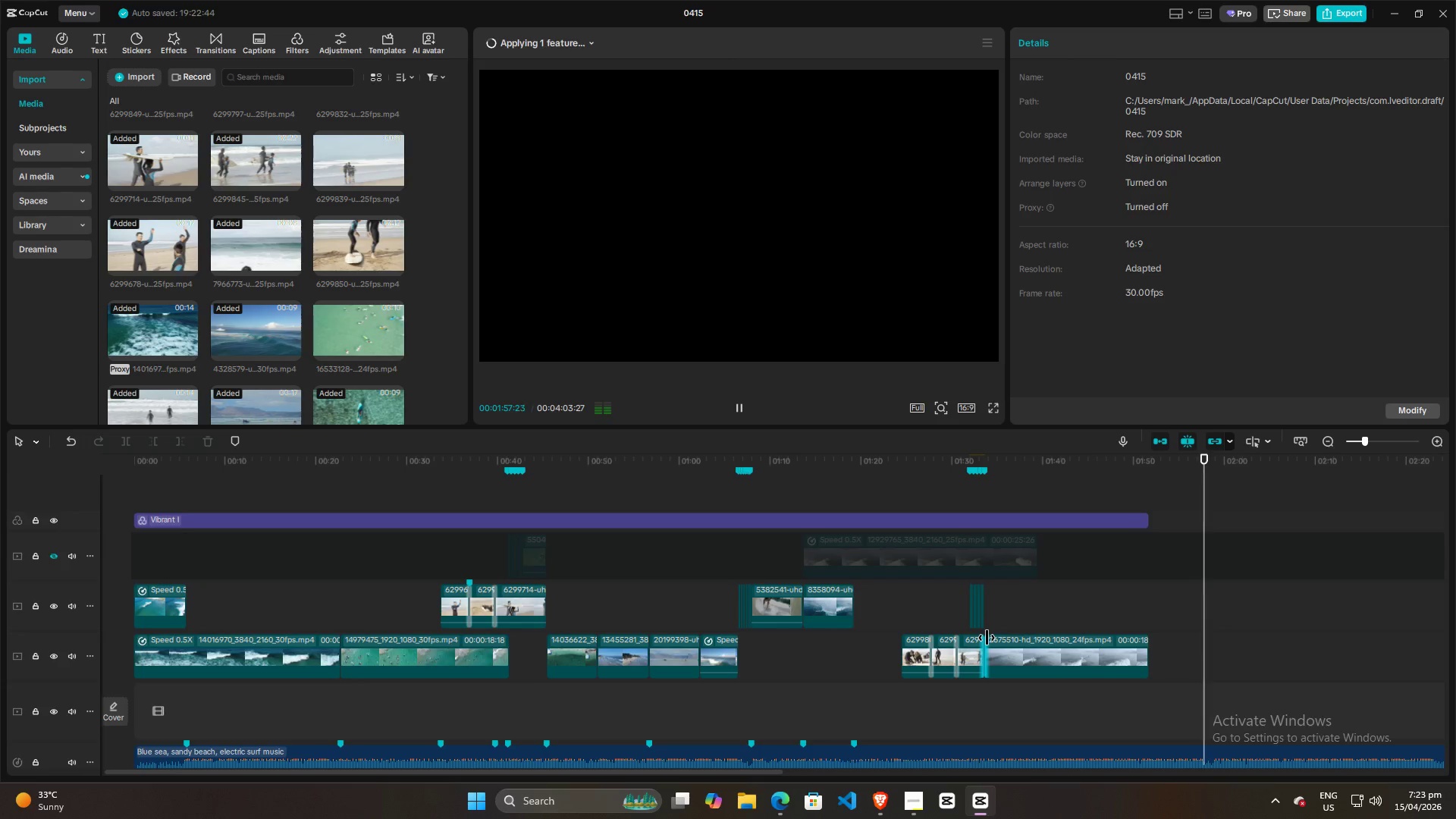 
hold_key(key=ControlLeft, duration=1.33)
scroll: coordinate [1187, 610], scroll_direction: down, amount: 7.0
 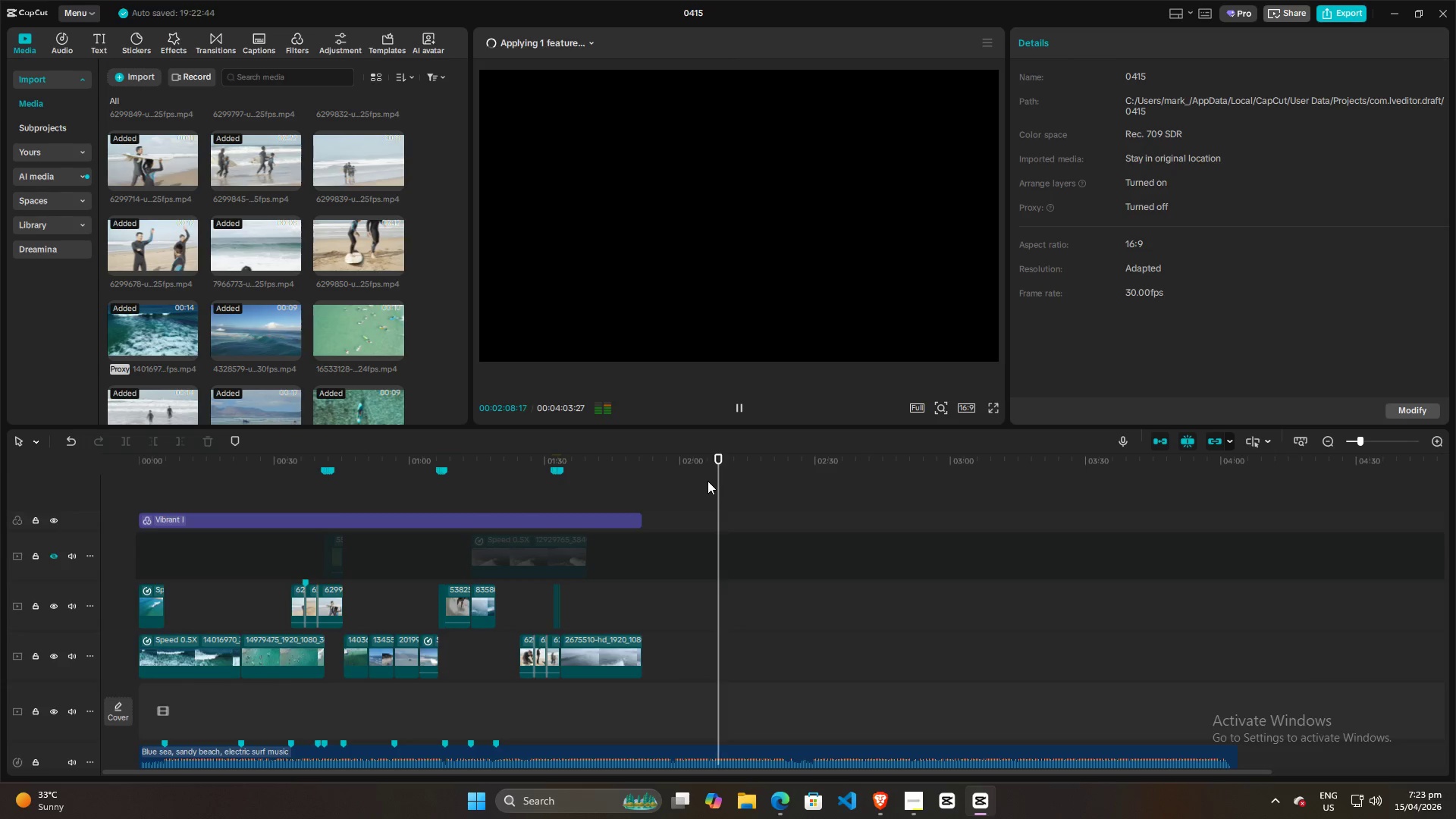 
wait(6.22)
 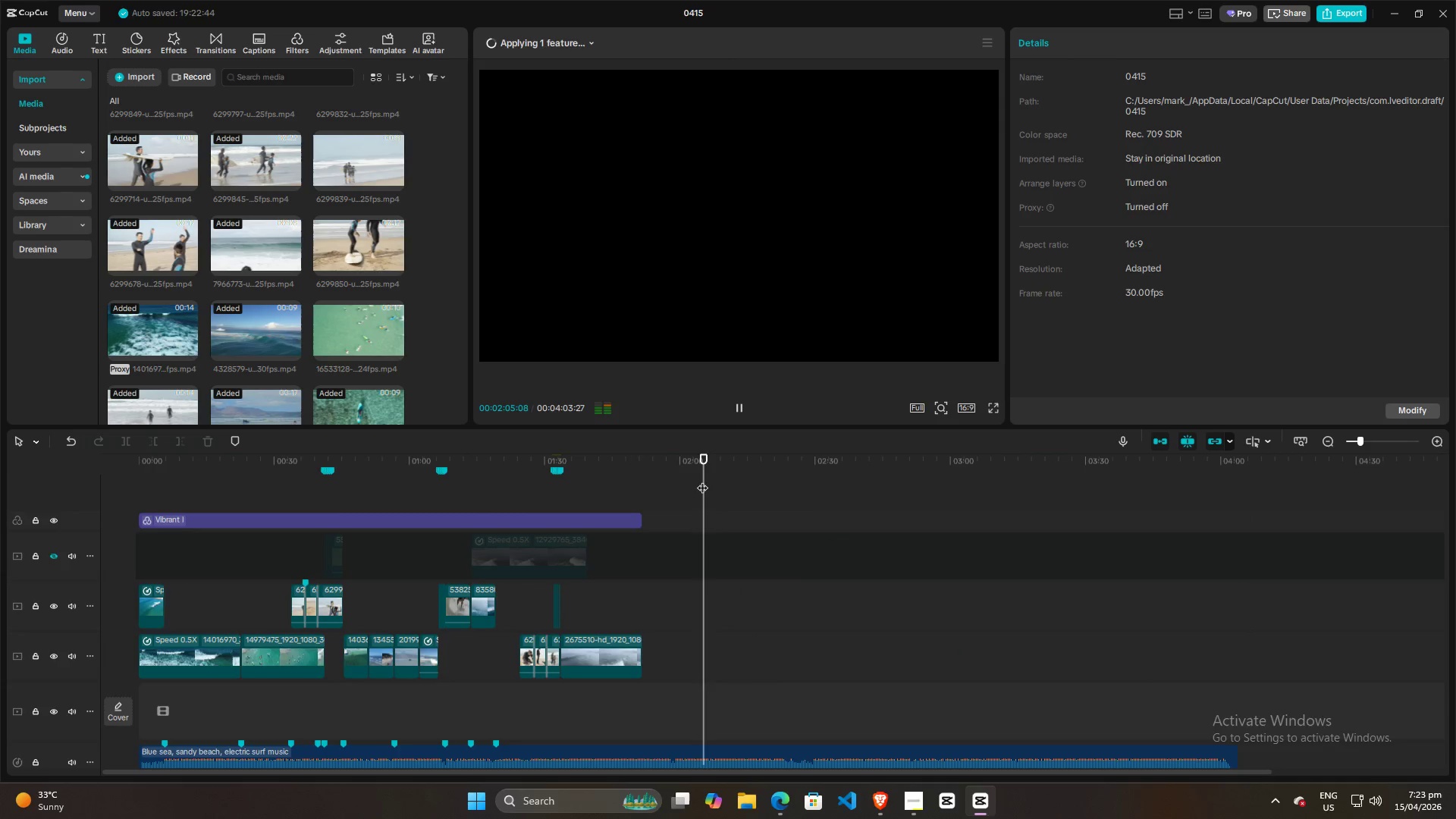 
left_click_drag(start_coordinate=[723, 486], to_coordinate=[753, 486])
 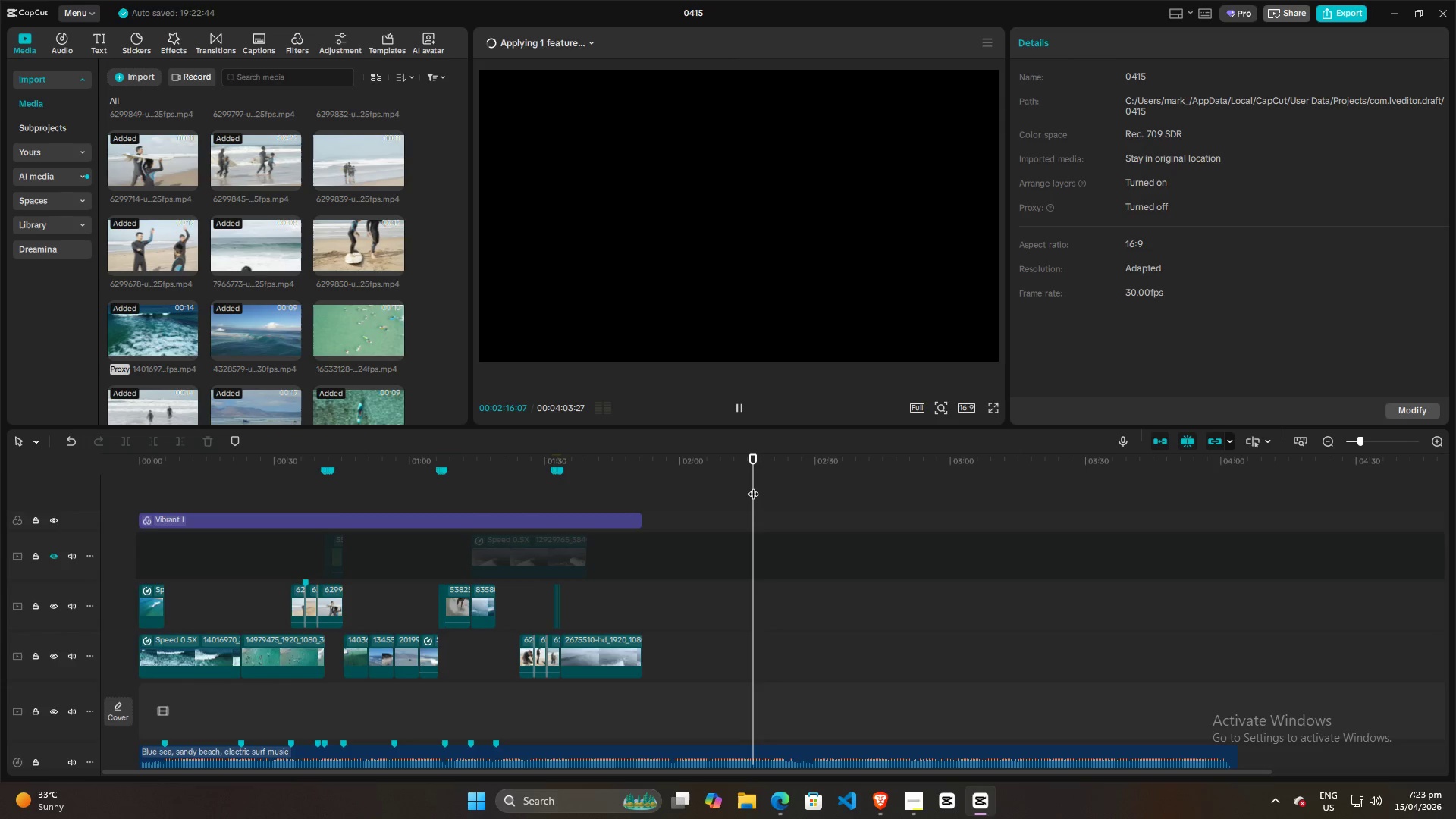 
key(Space)
 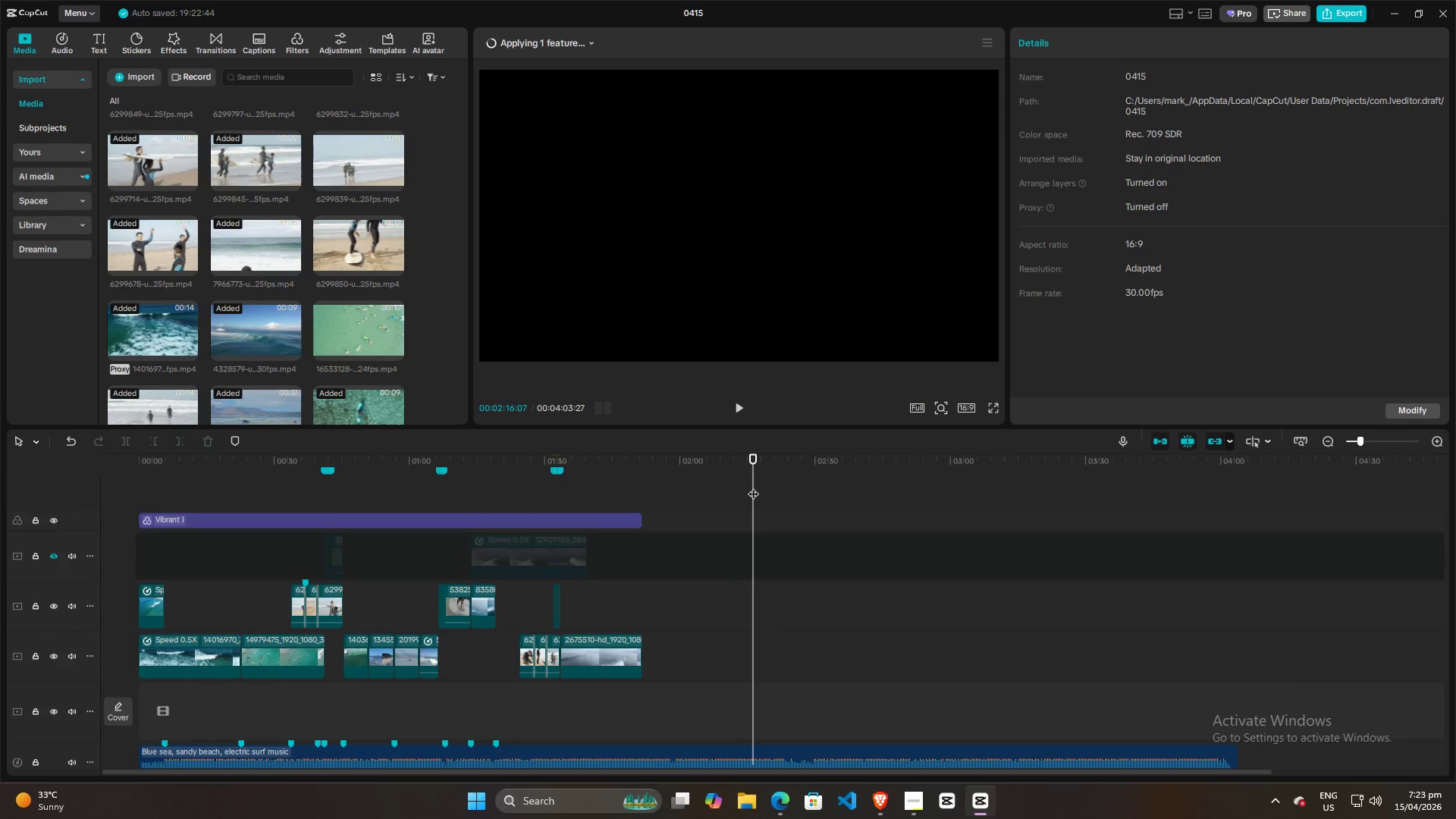 
key(Space)
 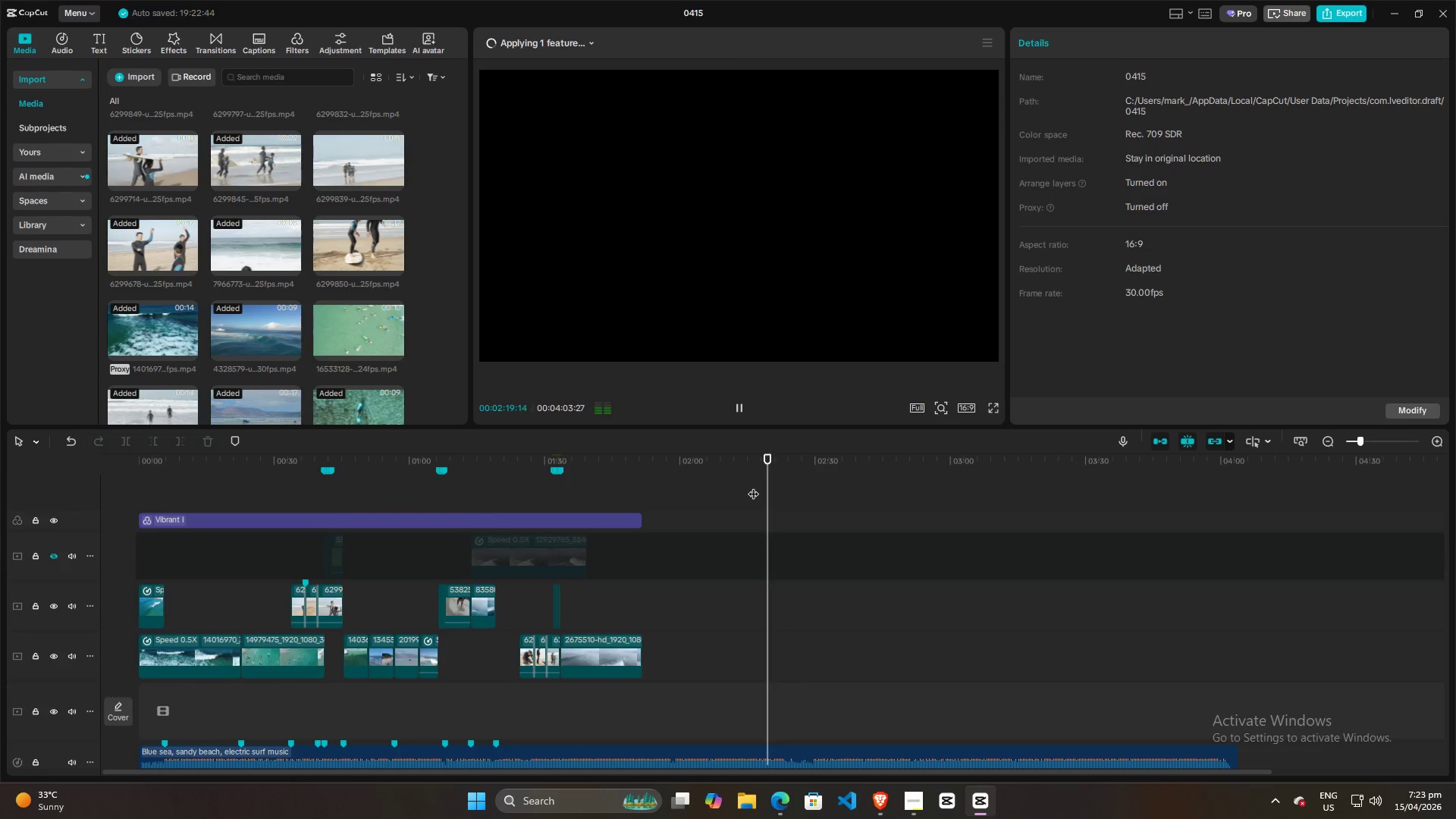 
key(Alt+AltLeft)
 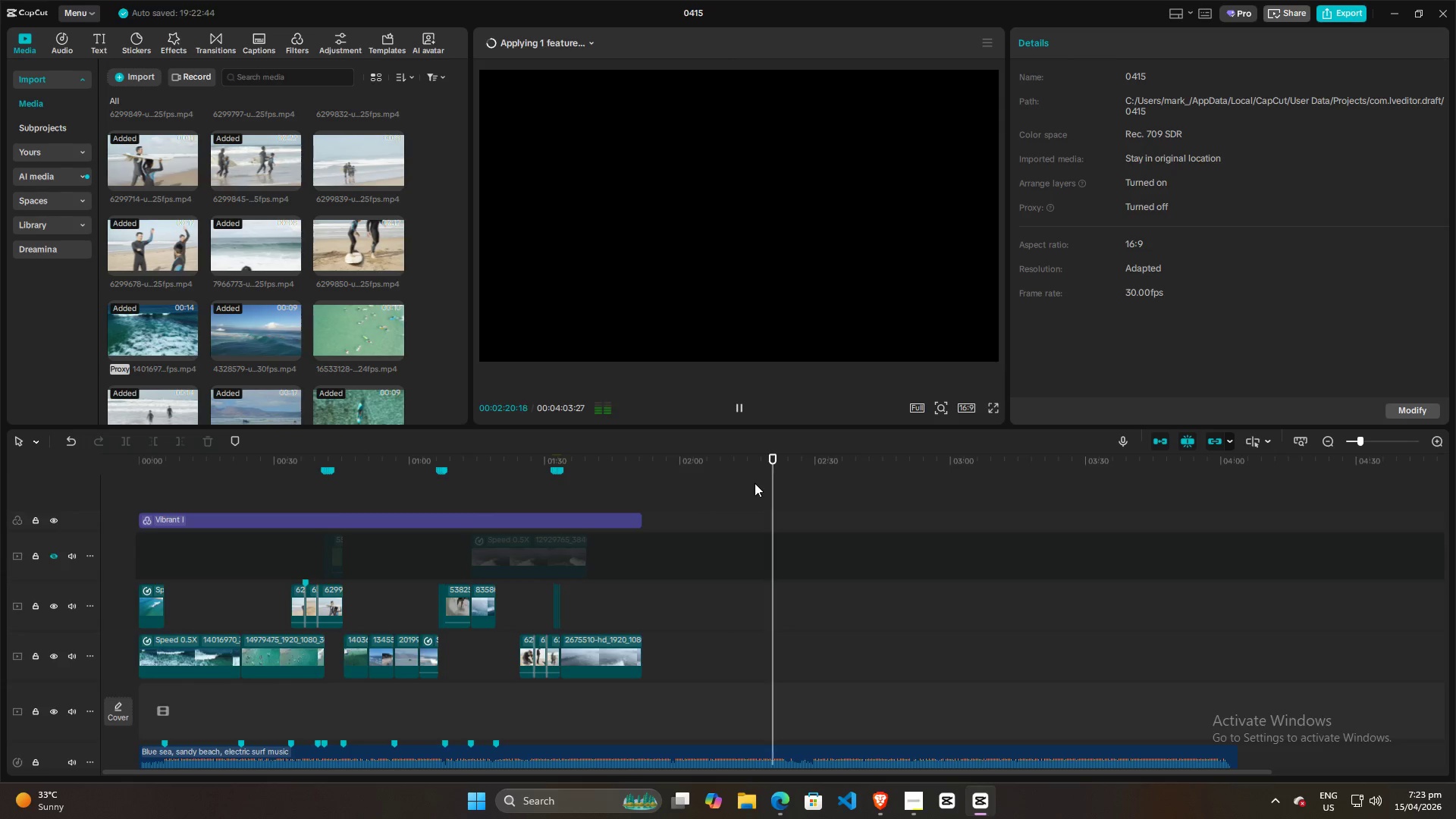 
key(Alt+Tab)
 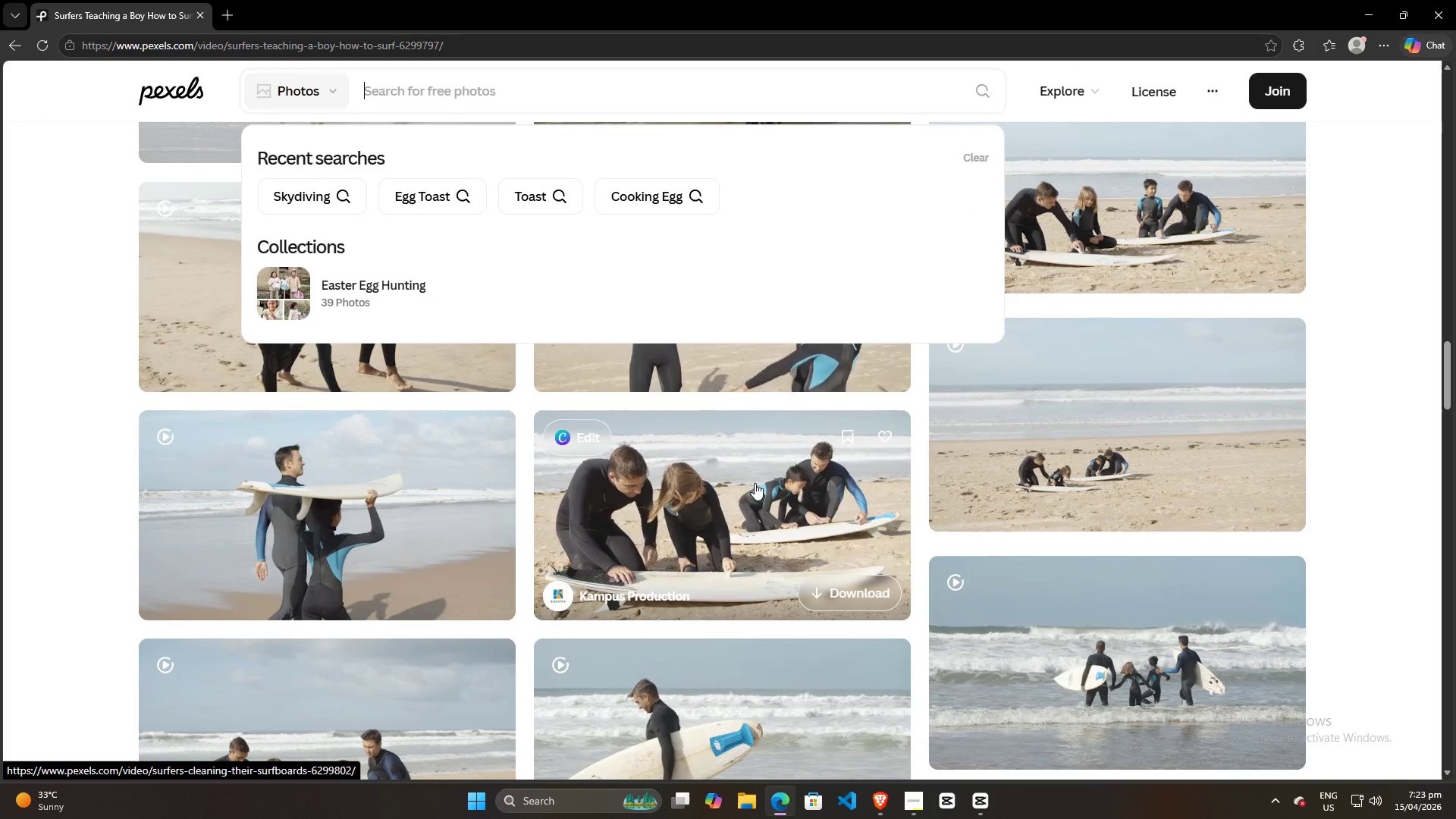 
key(Alt+AltLeft)
 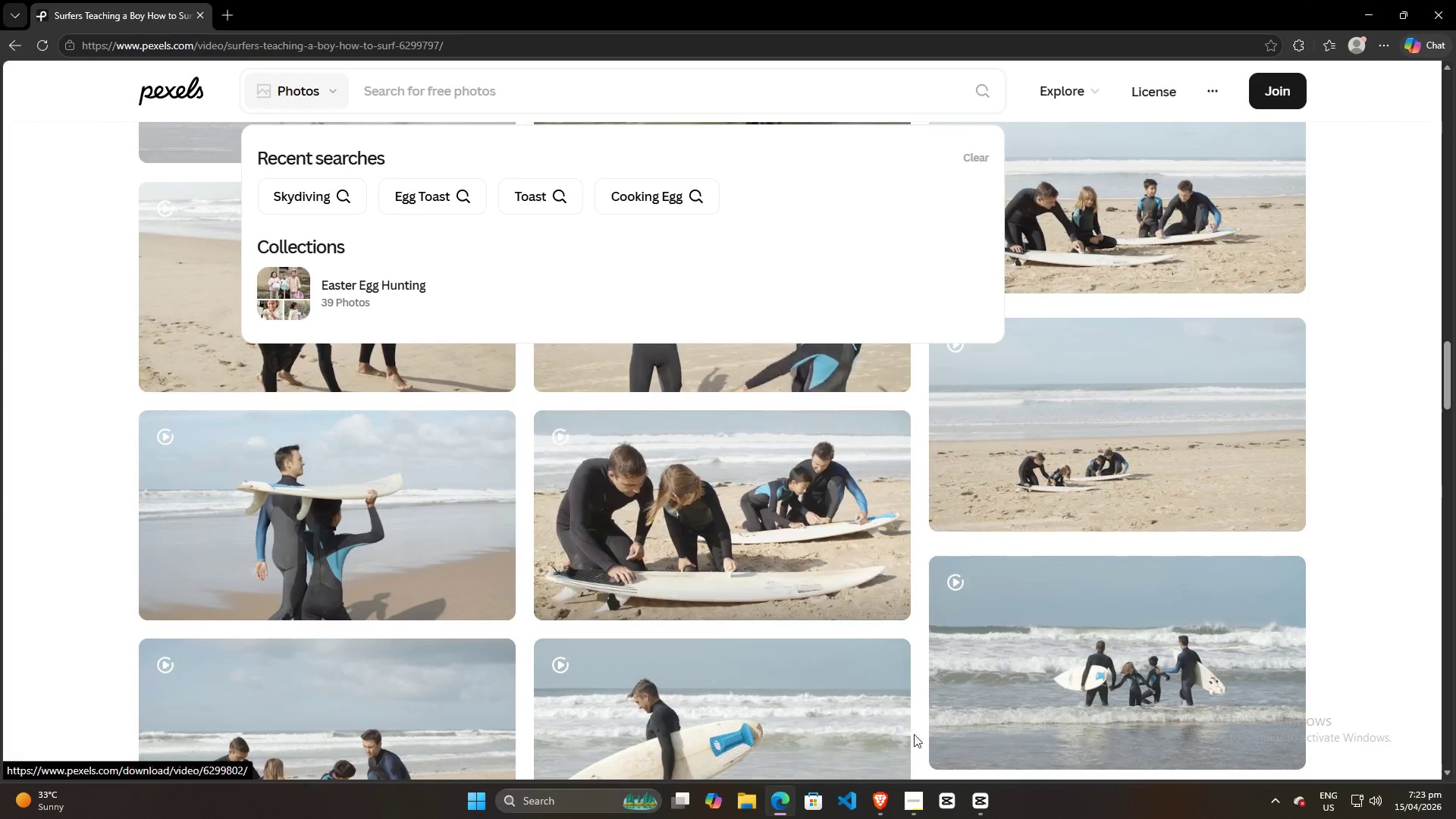 
key(Alt+Tab)
 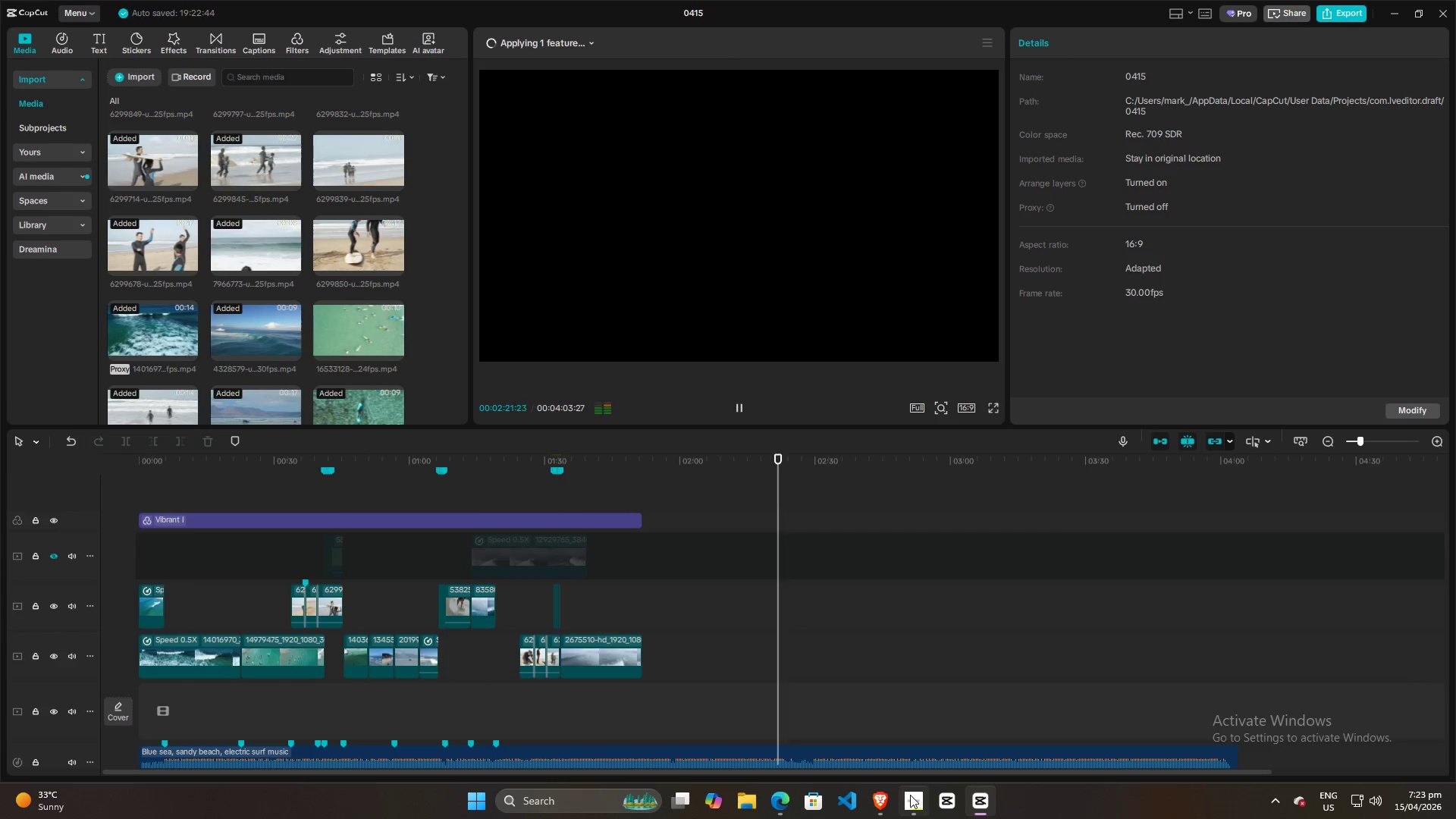 
left_click([908, 800])